 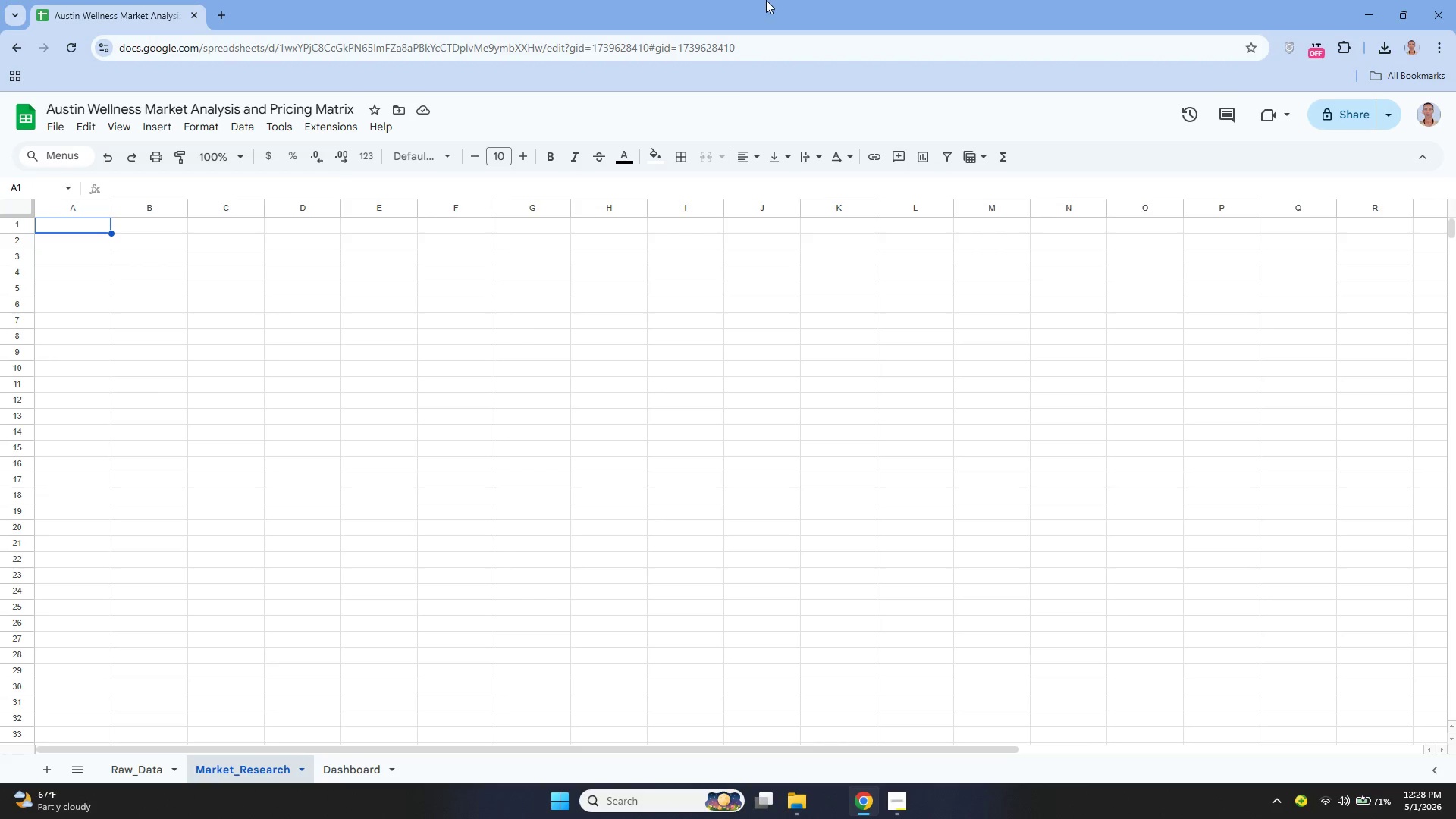 
hold_key(key=ShiftLeft, duration=0.52)
 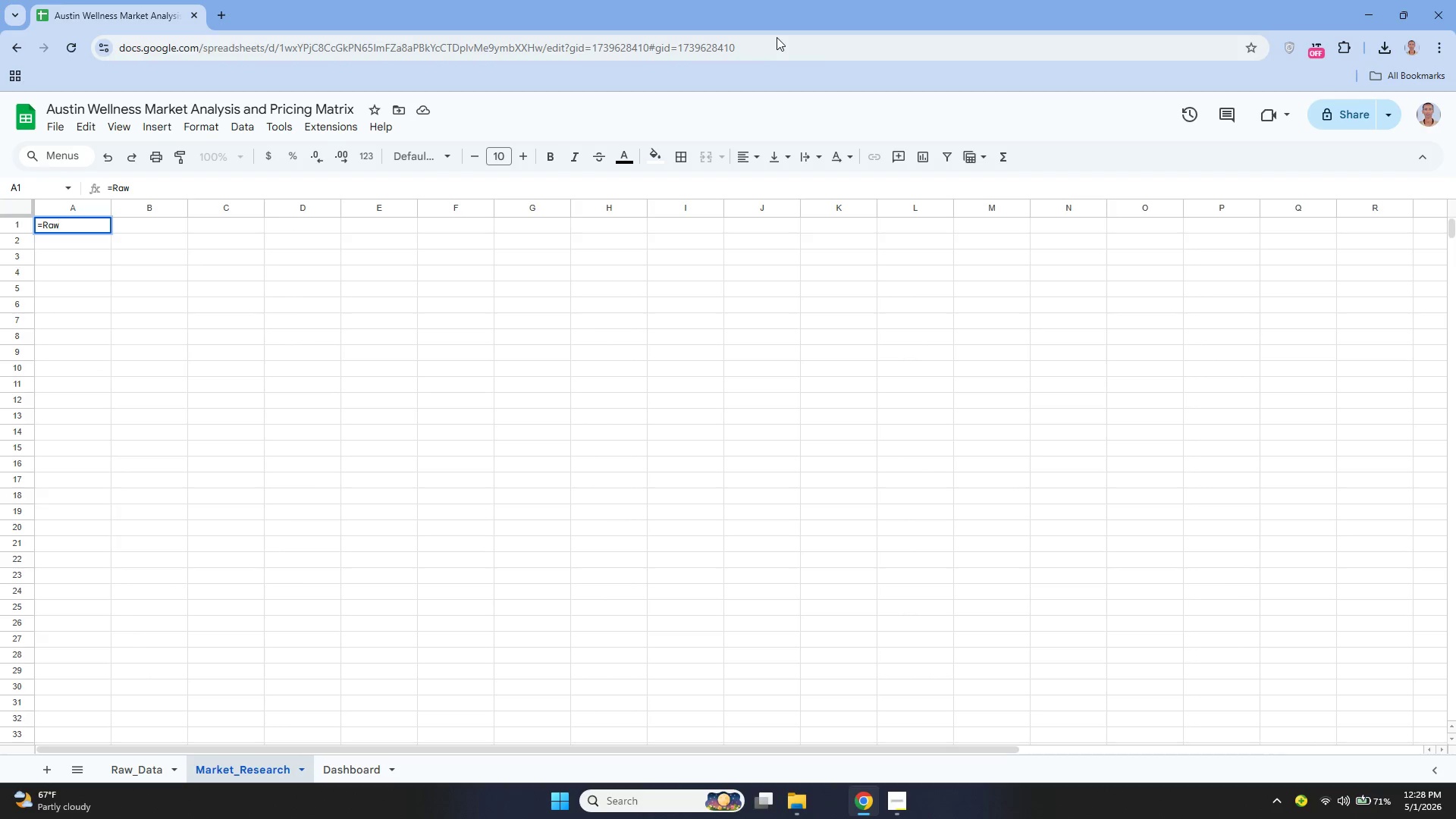 
hold_key(key=ShiftLeft, duration=0.62)
 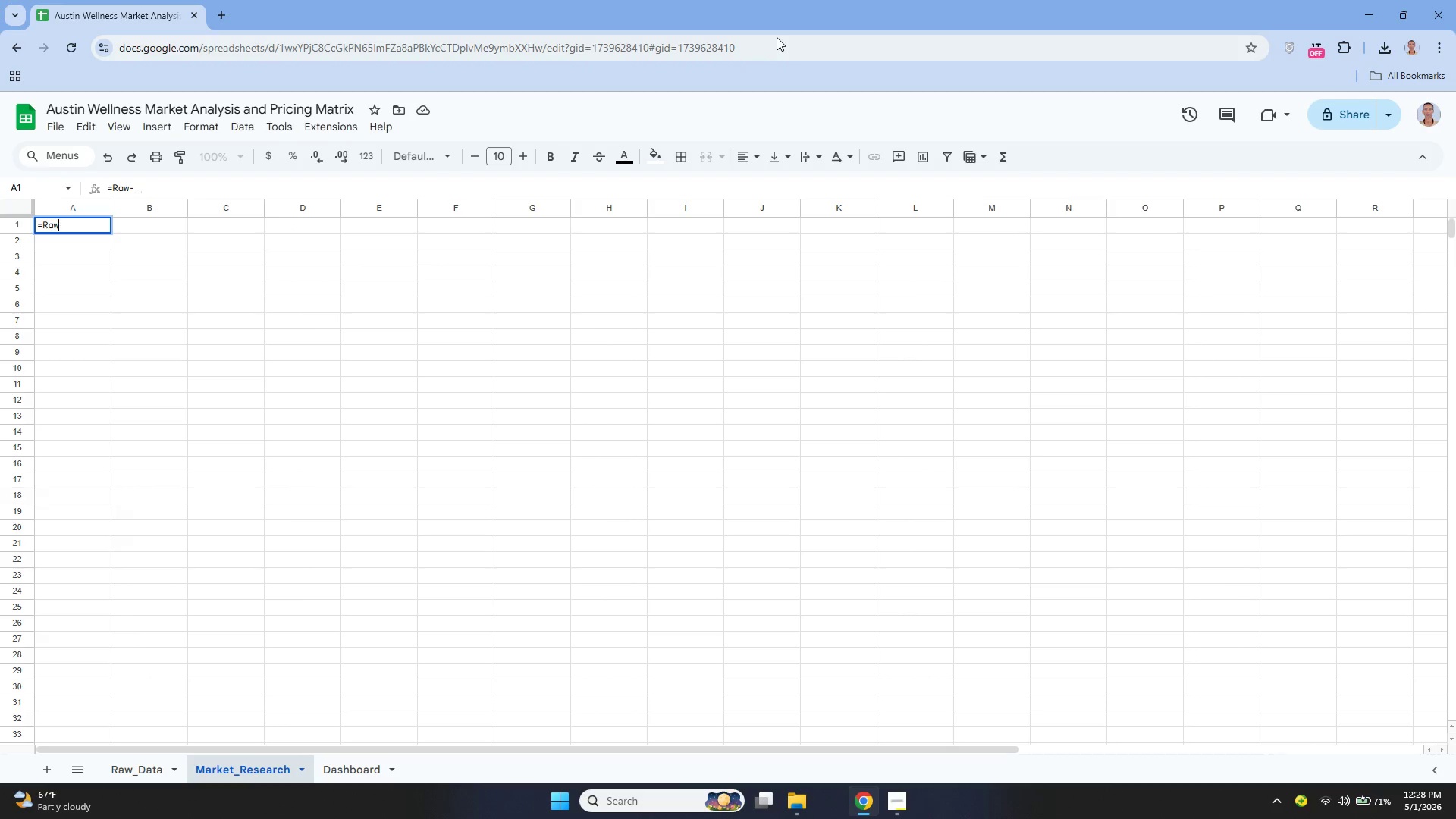 
hold_key(key=ShiftLeft, duration=0.44)
 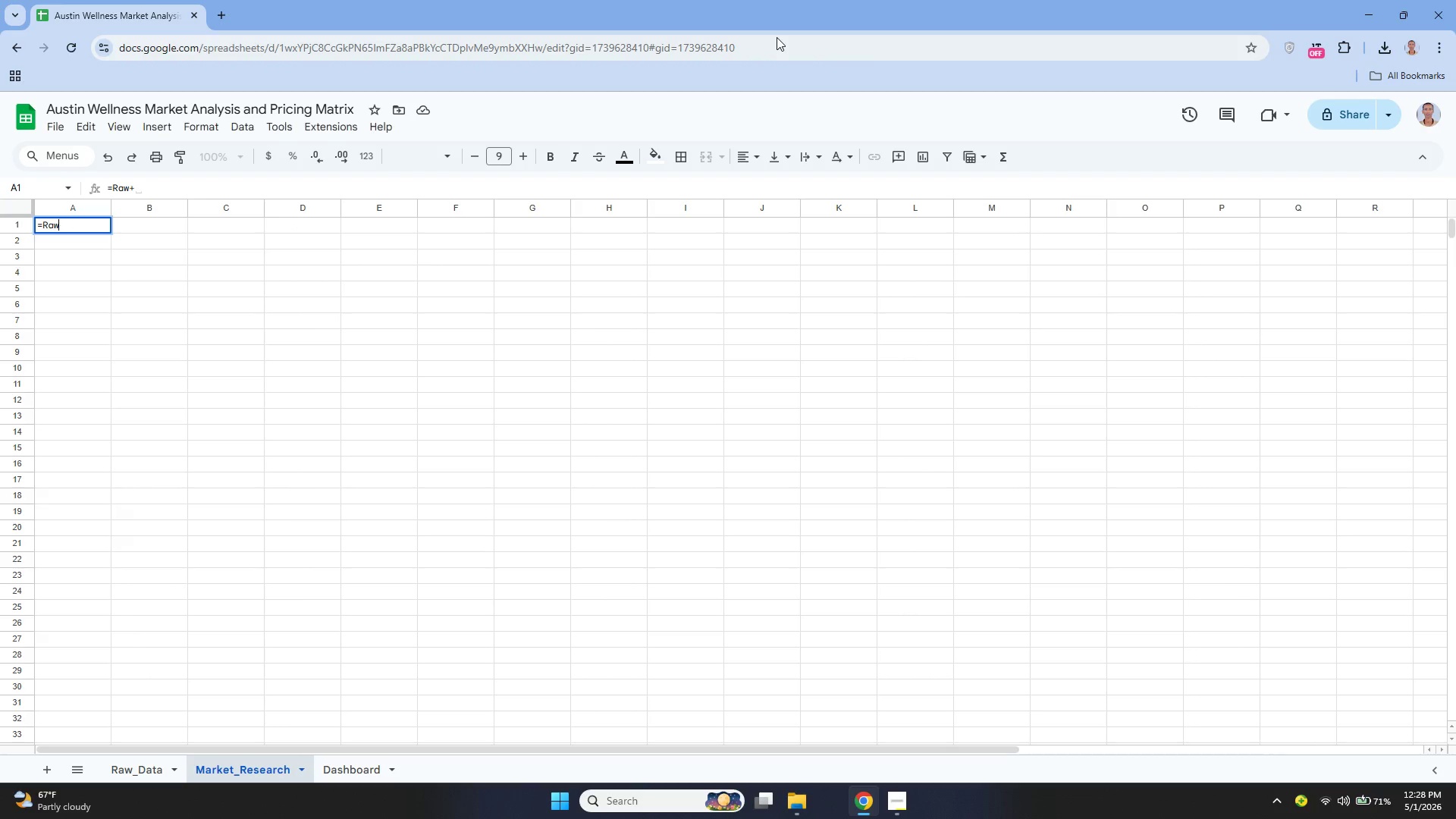 
hold_key(key=ShiftLeft, duration=0.48)
 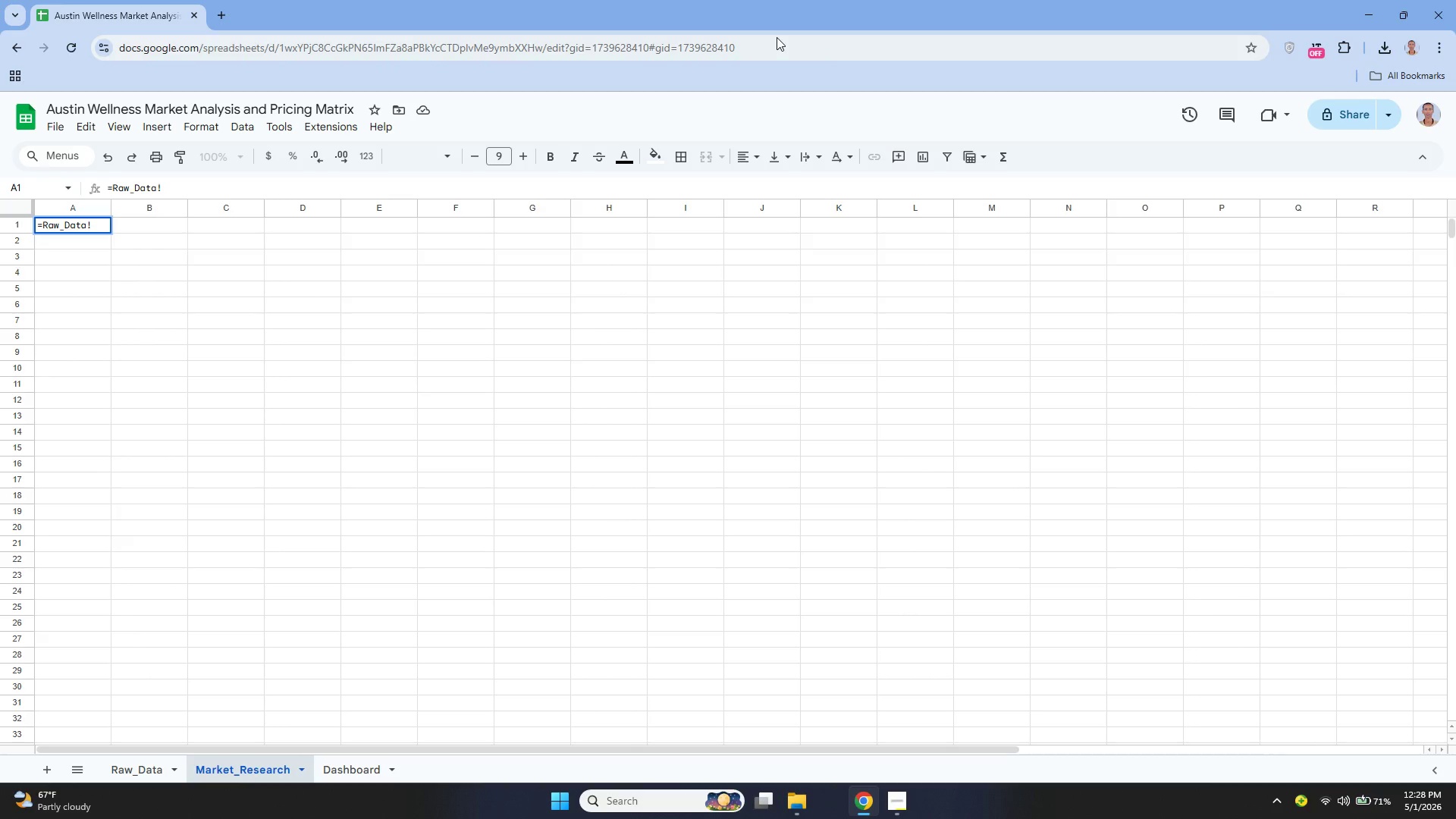 
wait(6.92)
 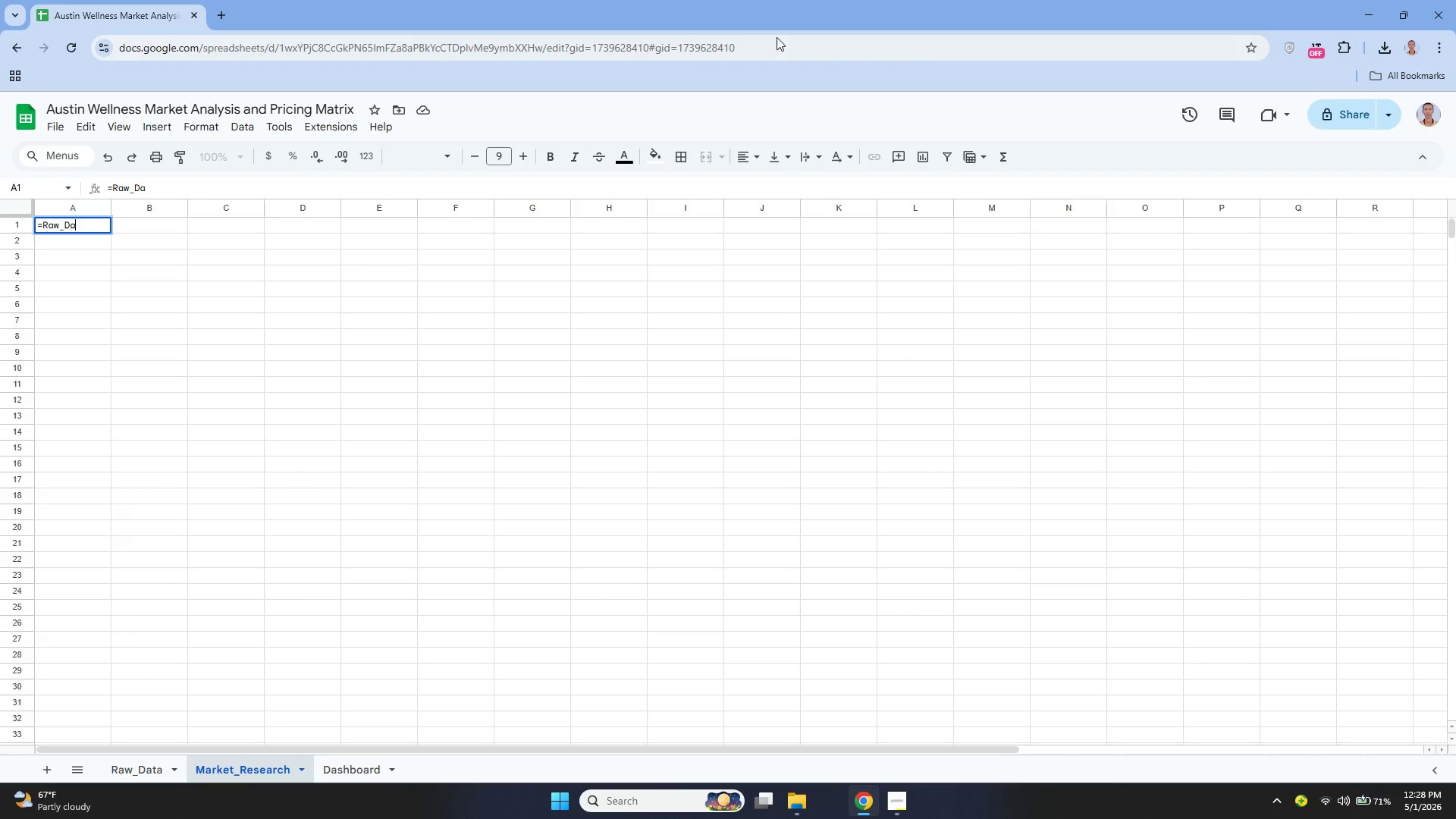 
key(Enter)
 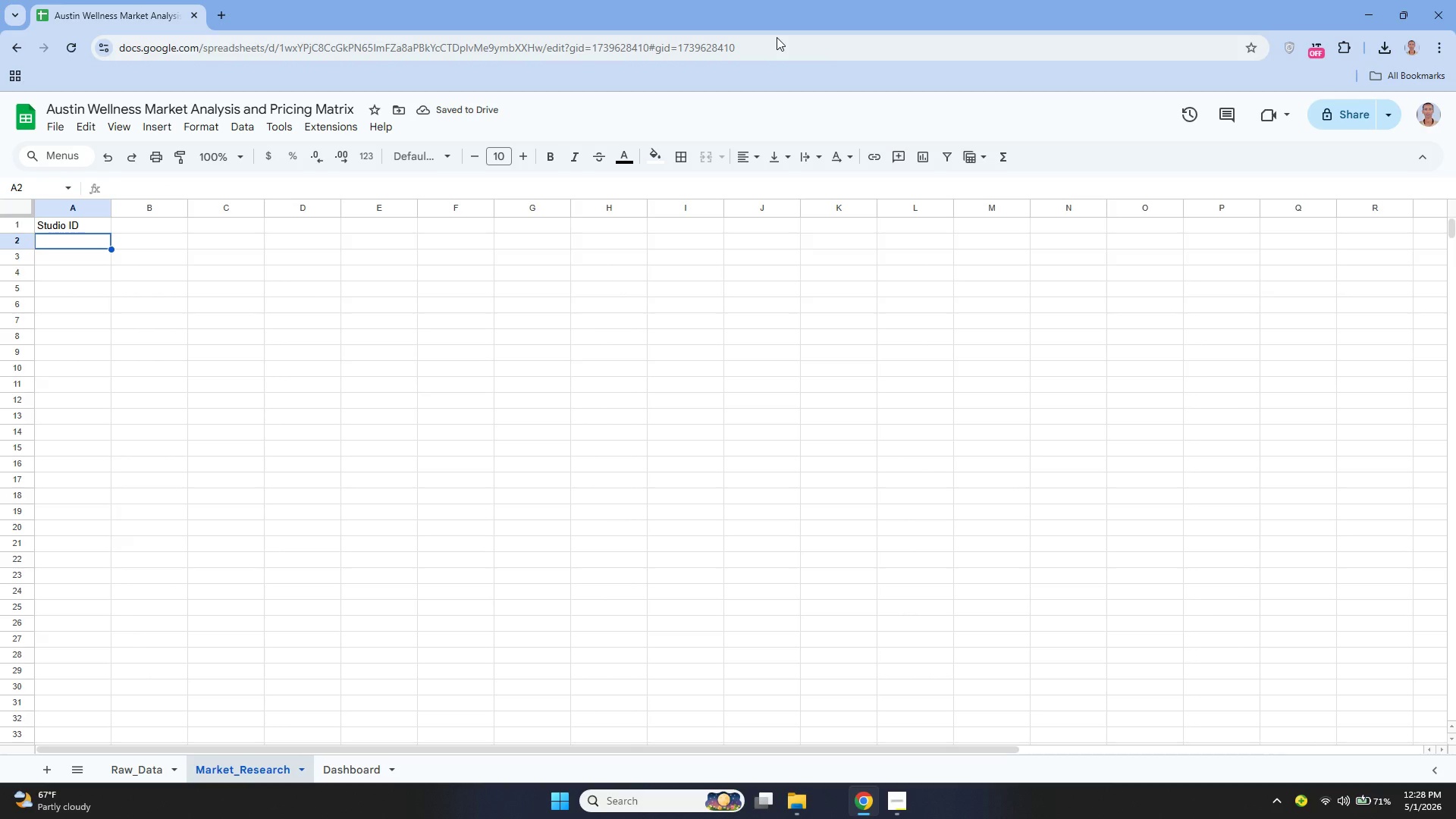 
type(=Raw_Data!A2)
 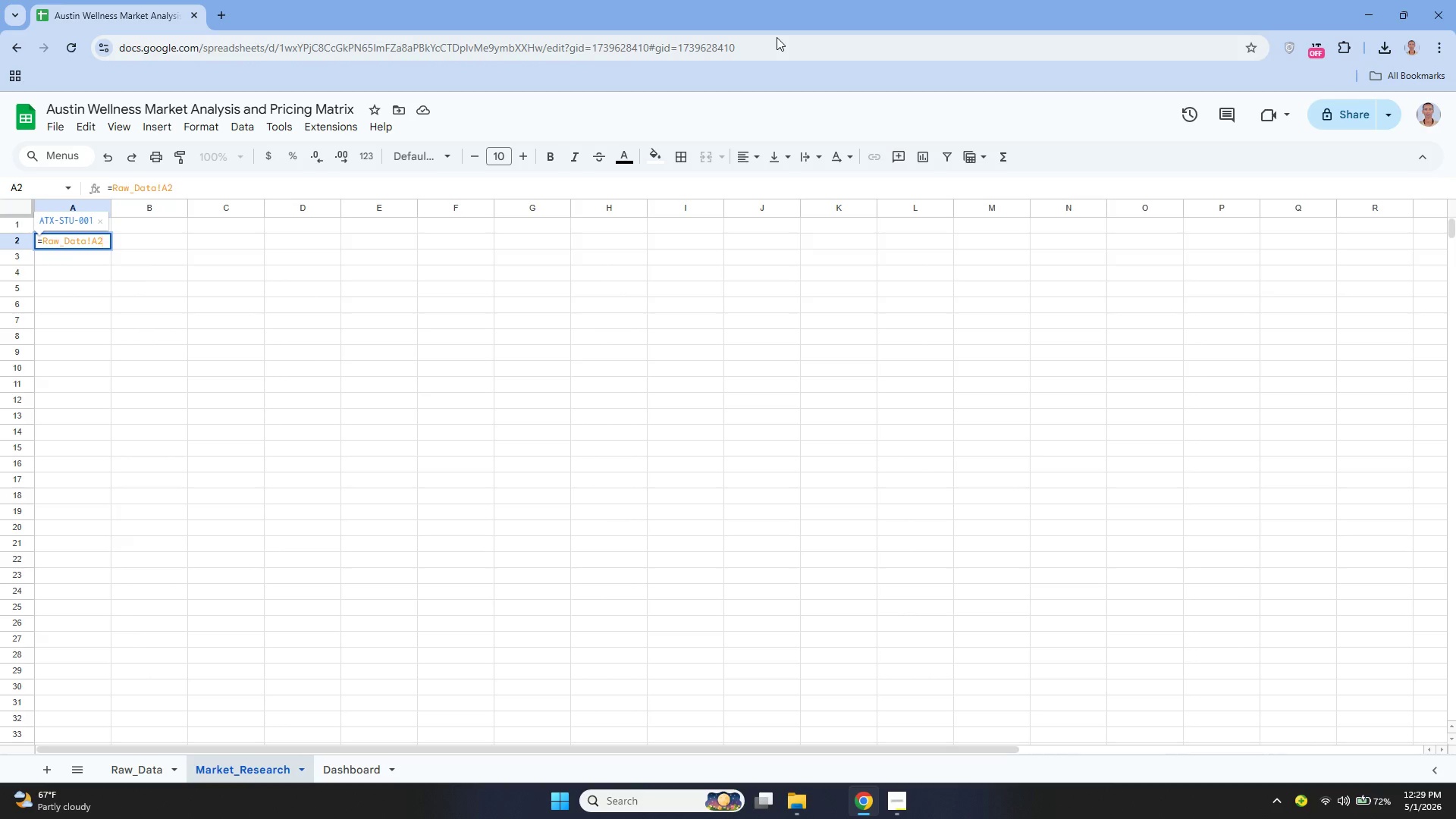 
key(Enter)
 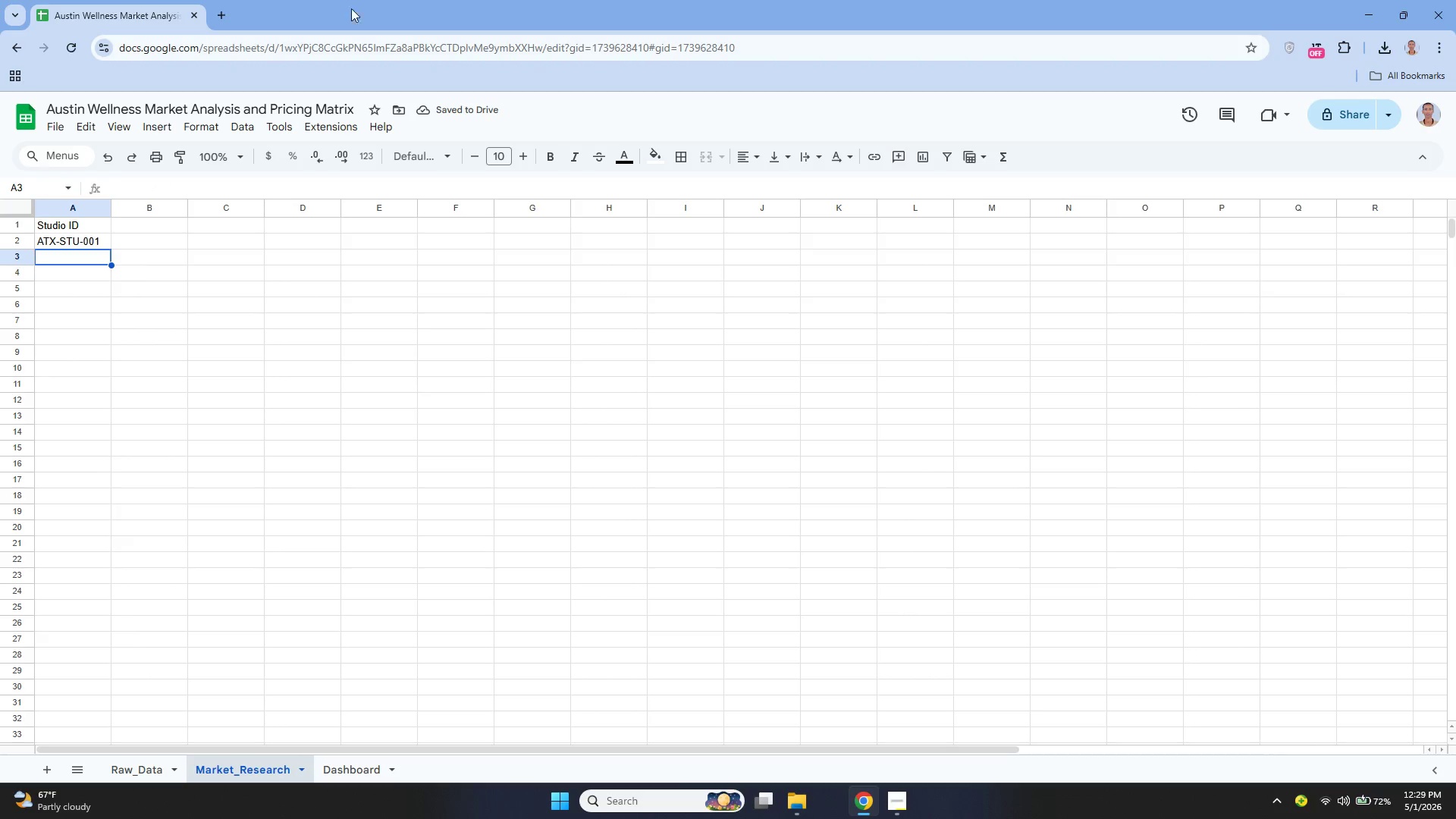 
wait(5.02)
 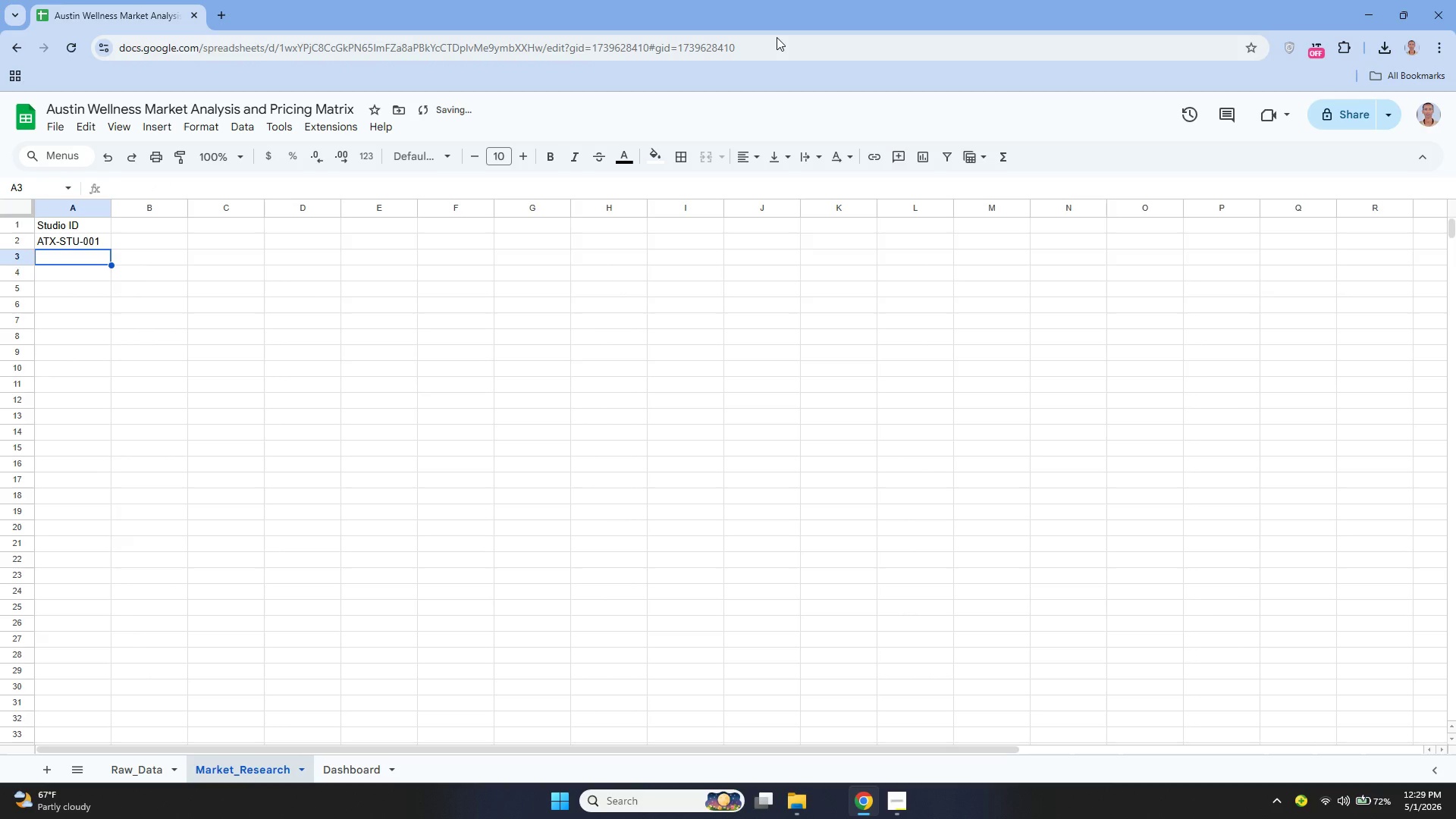 
left_click([94, 218])
 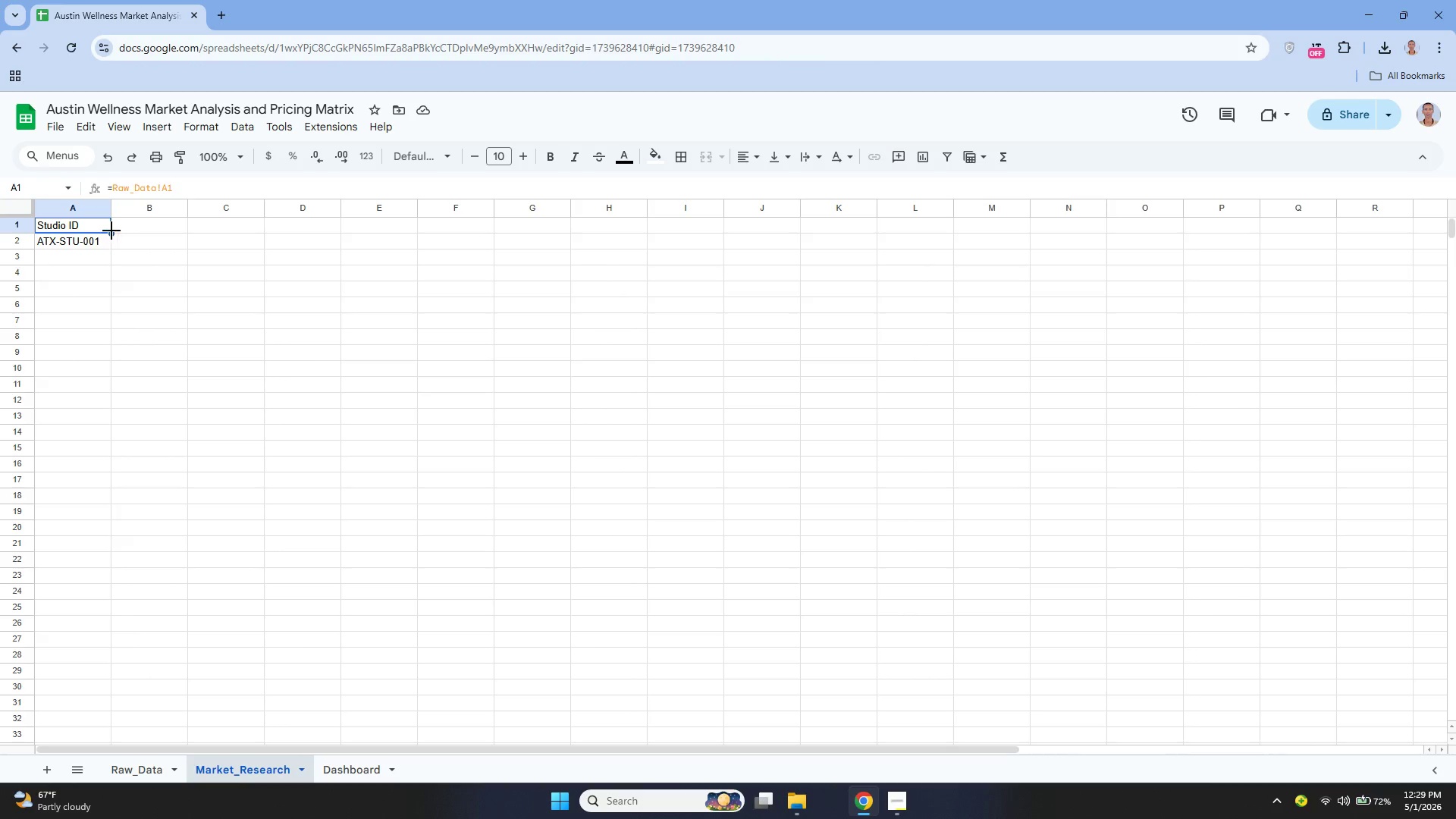 
left_click_drag(start_coordinate=[111, 231], to_coordinate=[620, 235])
 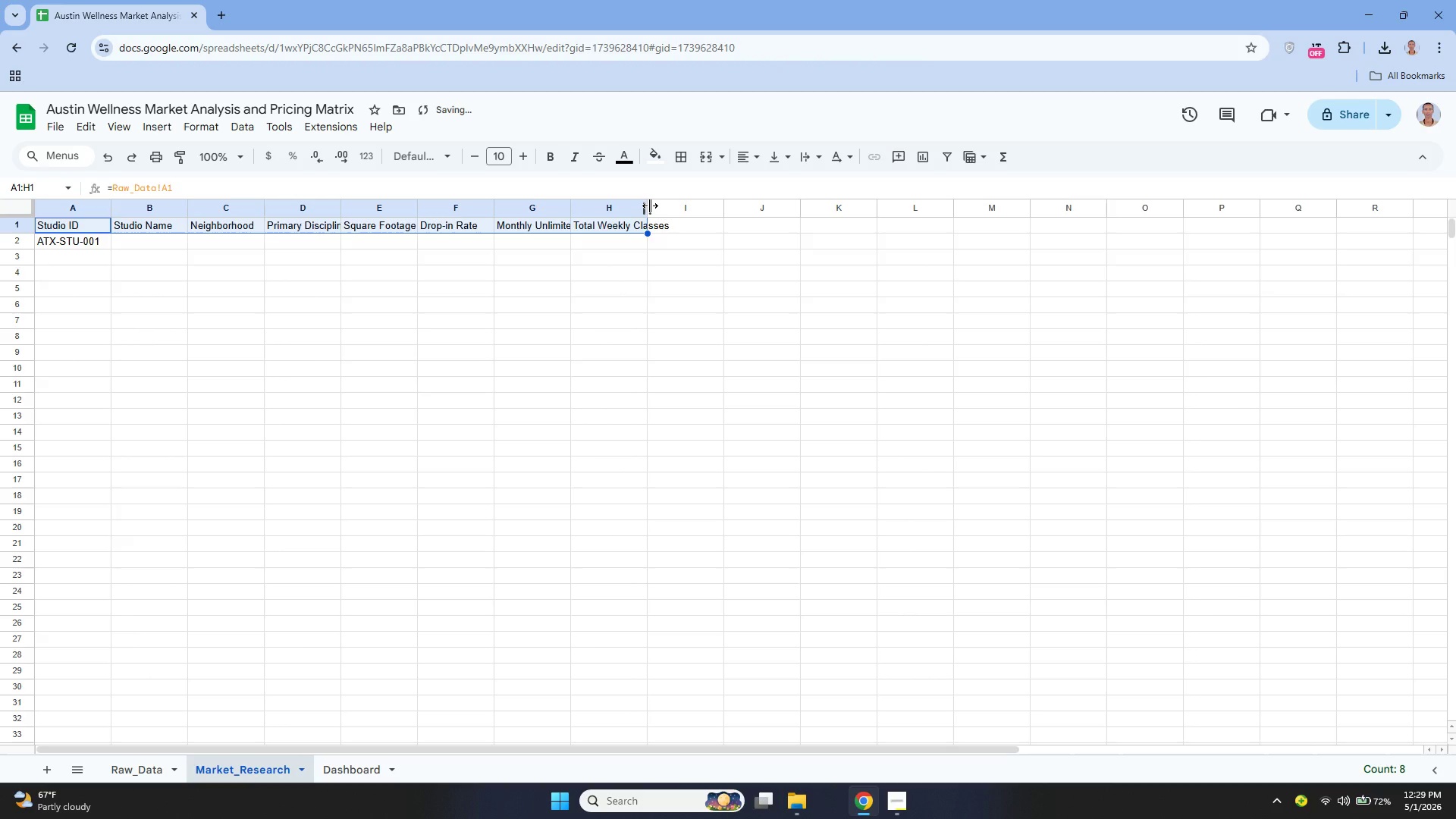 
left_click_drag(start_coordinate=[650, 206], to_coordinate=[678, 217])
 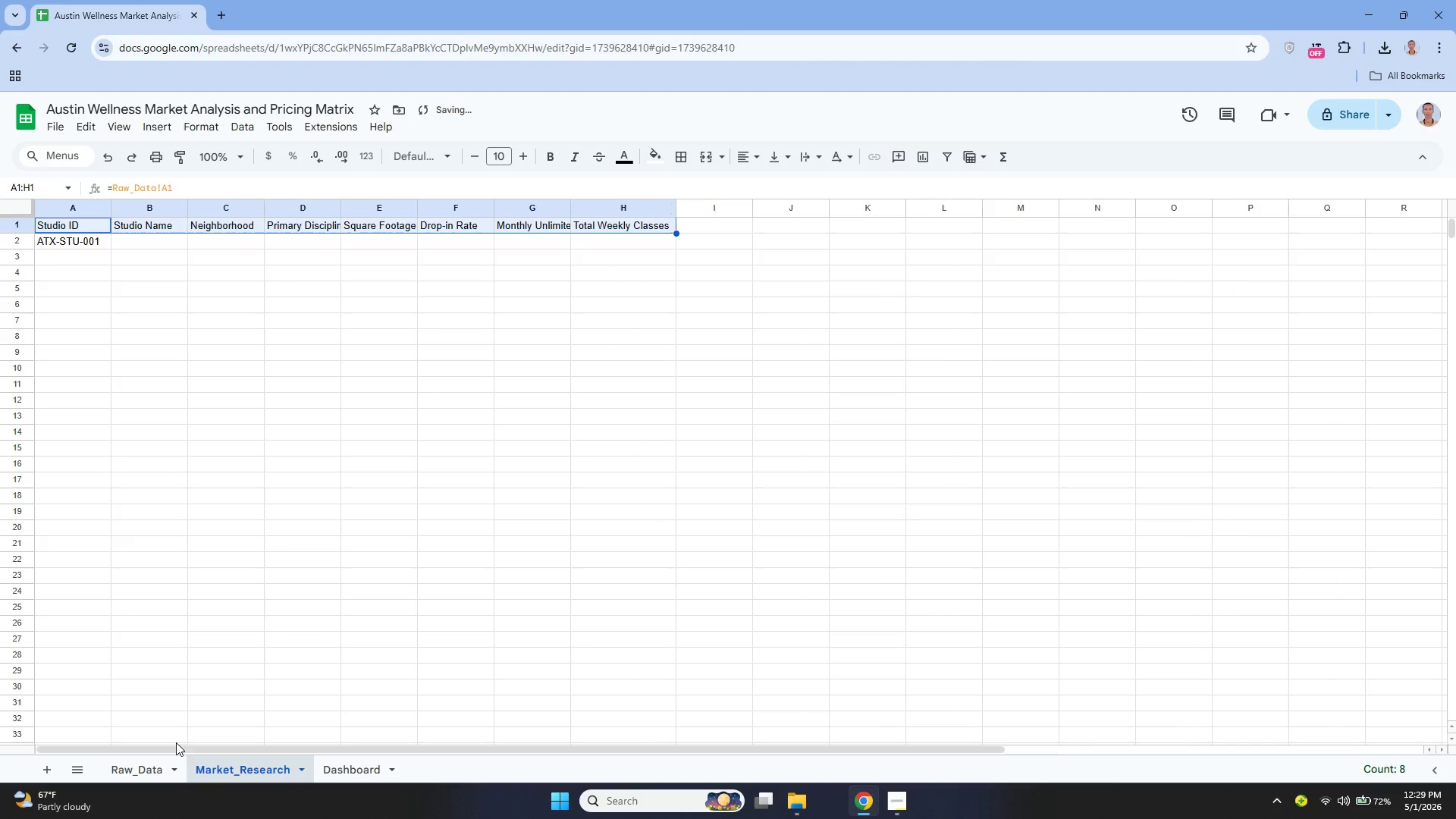 
left_click([151, 767])
 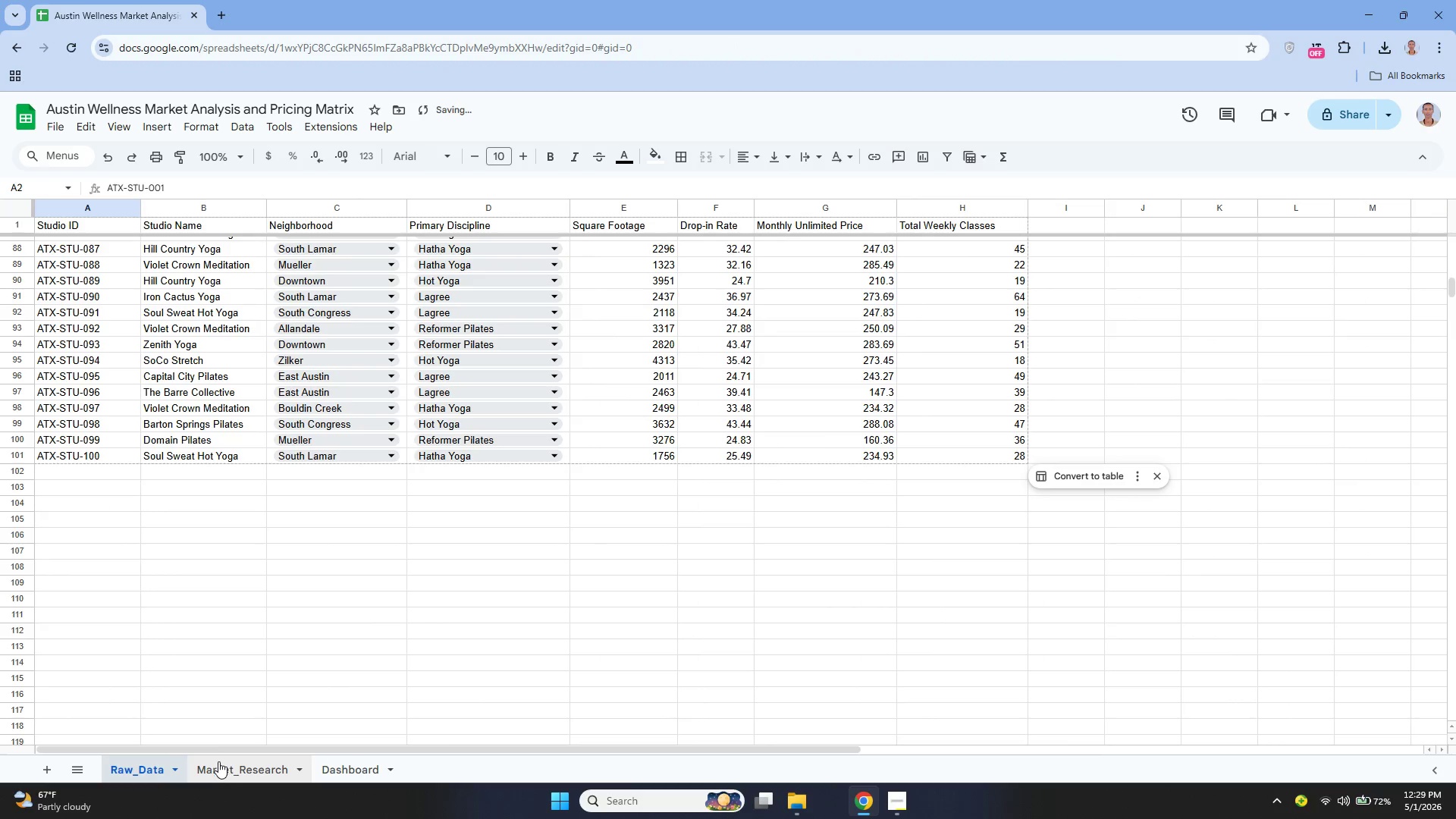 
left_click([218, 774])
 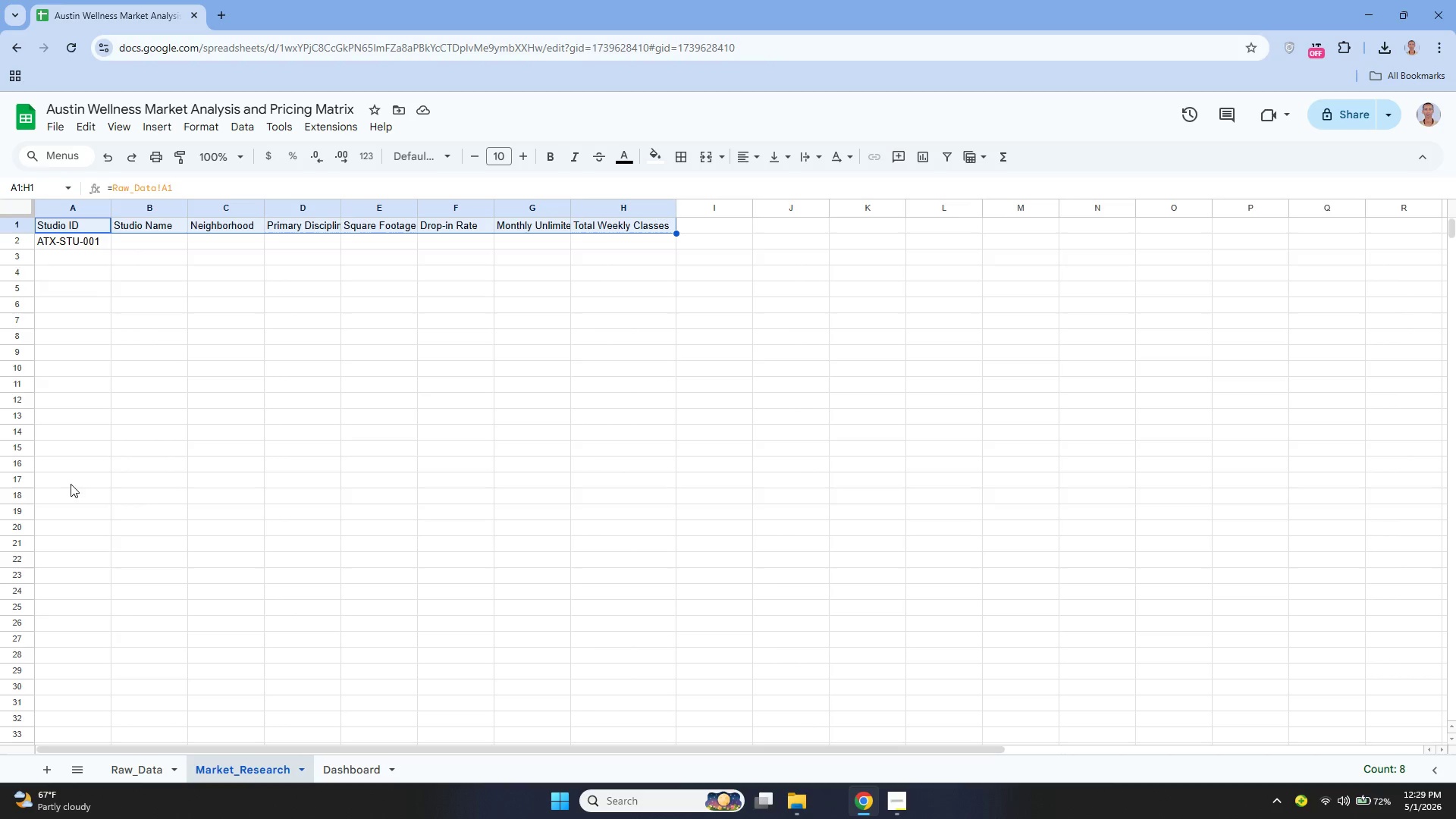 
wait(5.64)
 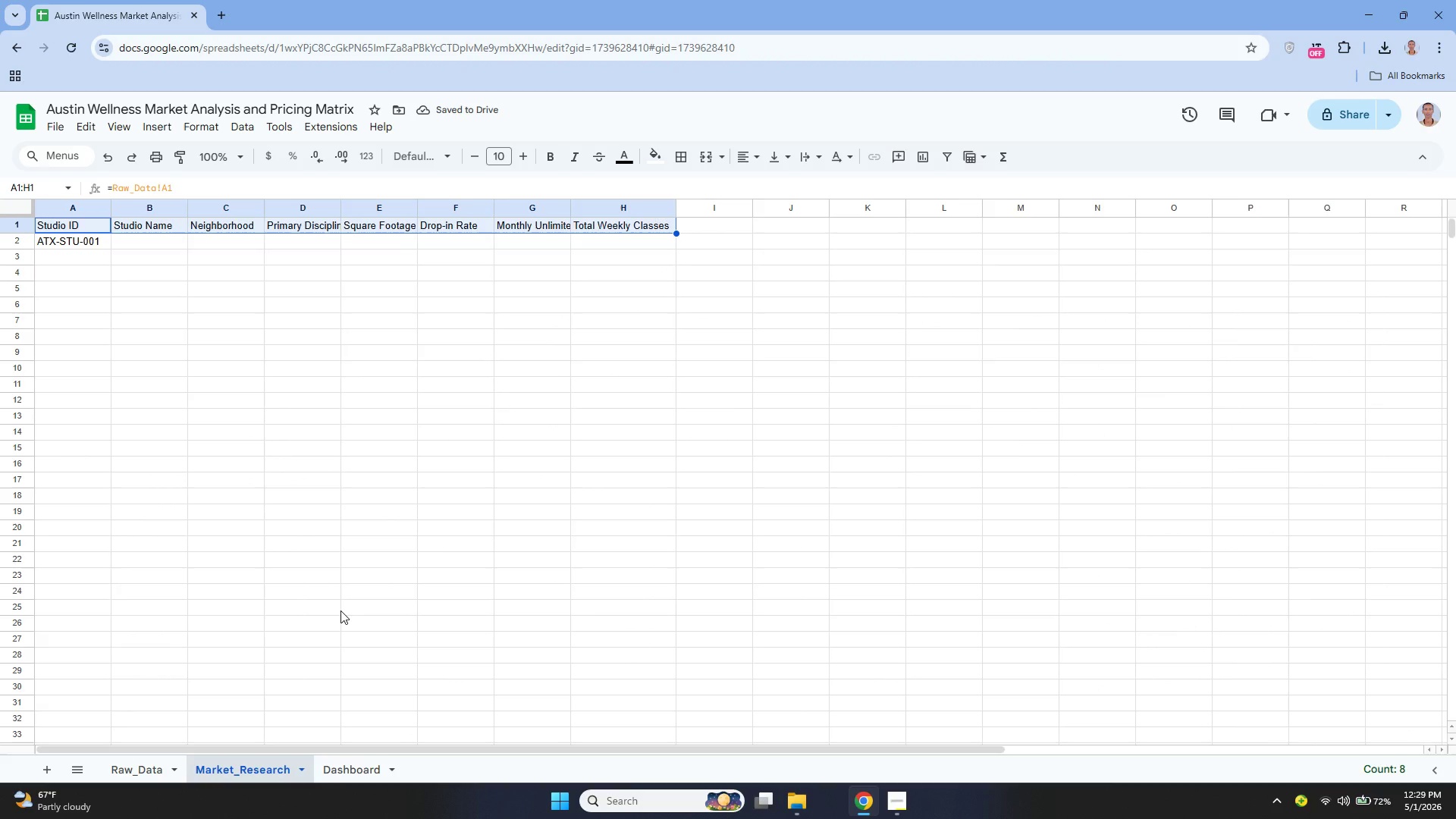 
left_click([80, 235])
 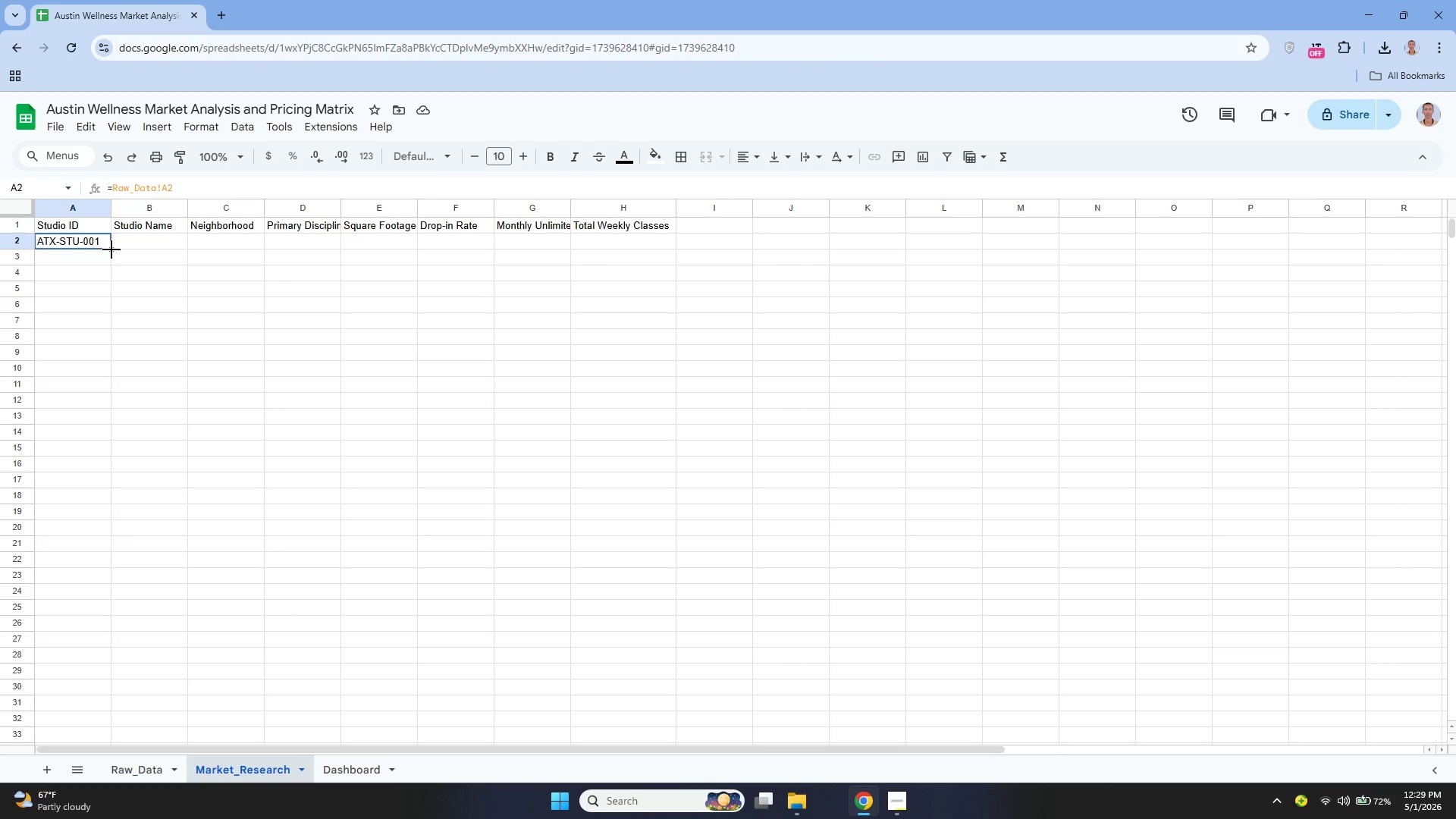 
left_click_drag(start_coordinate=[111, 249], to_coordinate=[609, 234])
 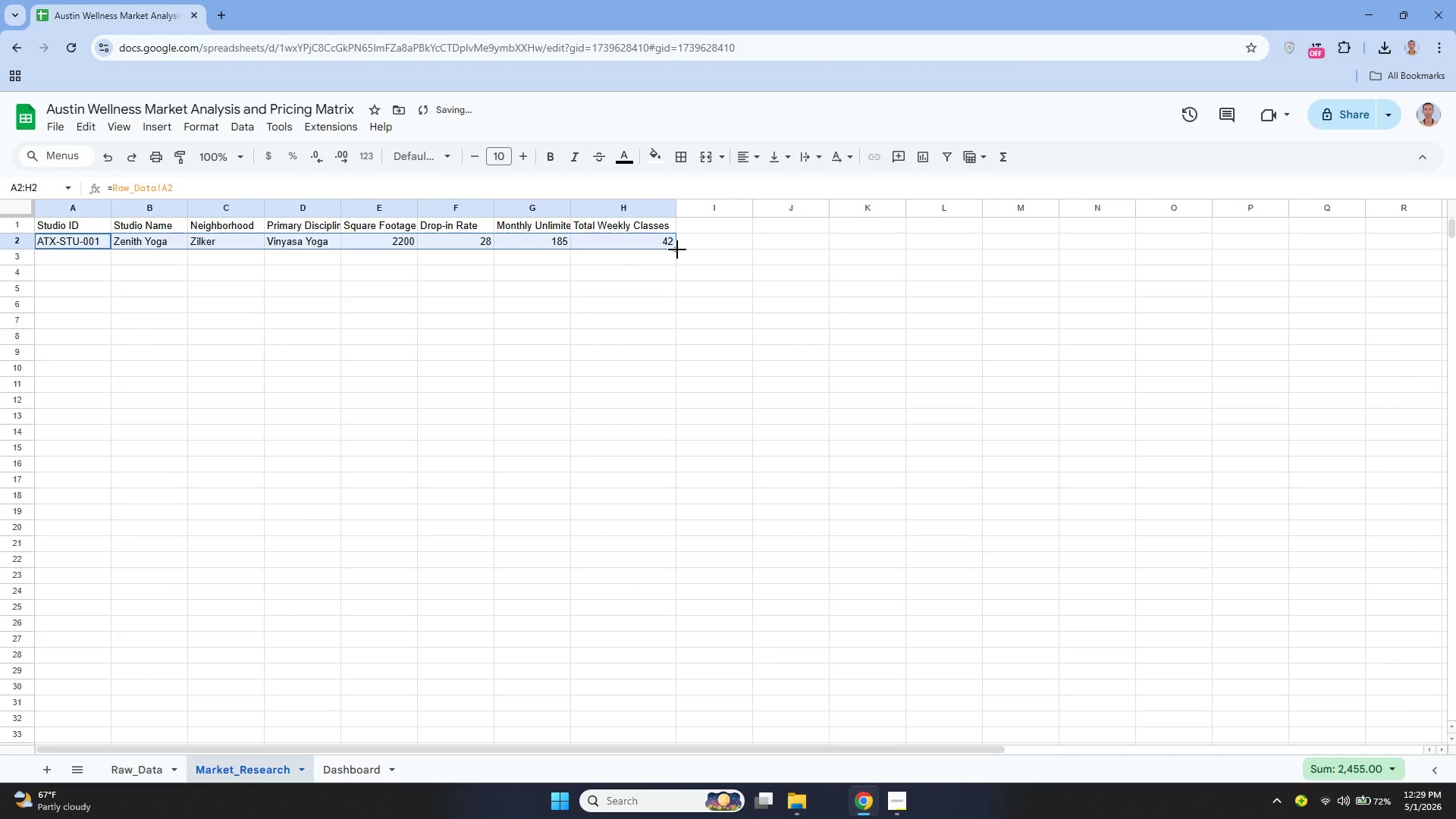 
left_click_drag(start_coordinate=[677, 249], to_coordinate=[571, 698])
 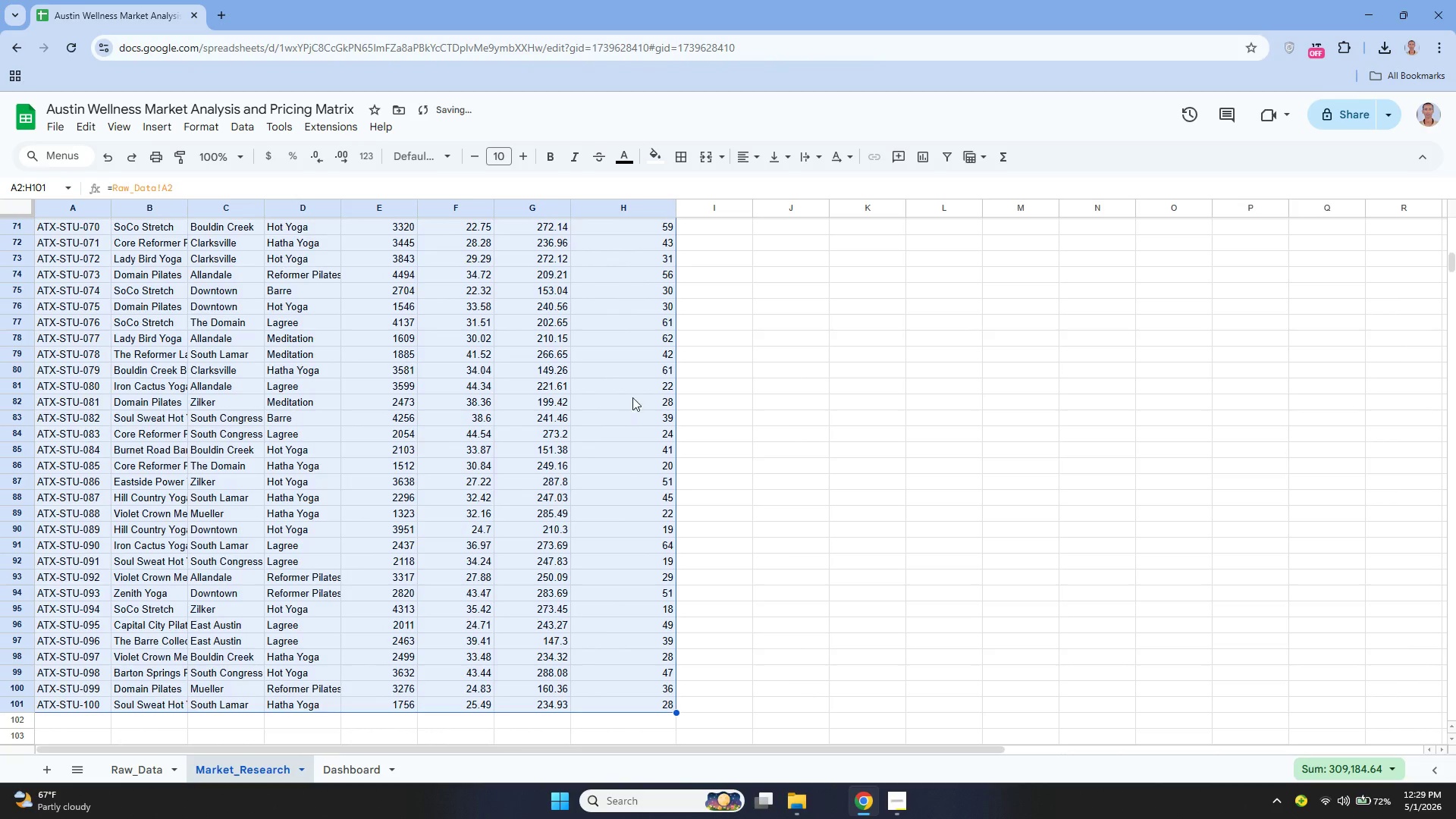 
scroll: coordinate [637, 391], scroll_direction: up, amount: 21.0
 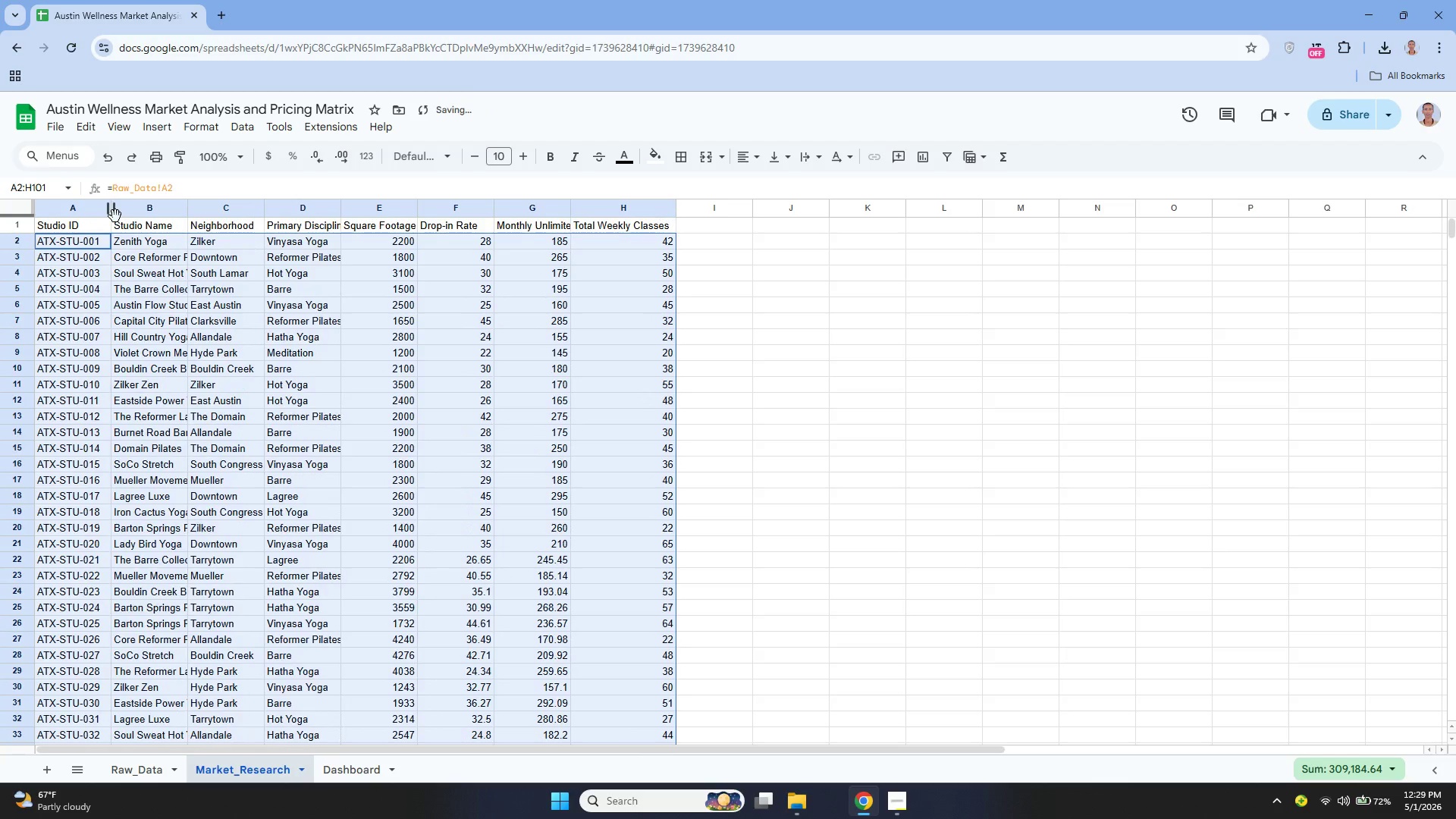 
left_click_drag(start_coordinate=[111, 210], to_coordinate=[131, 228])
 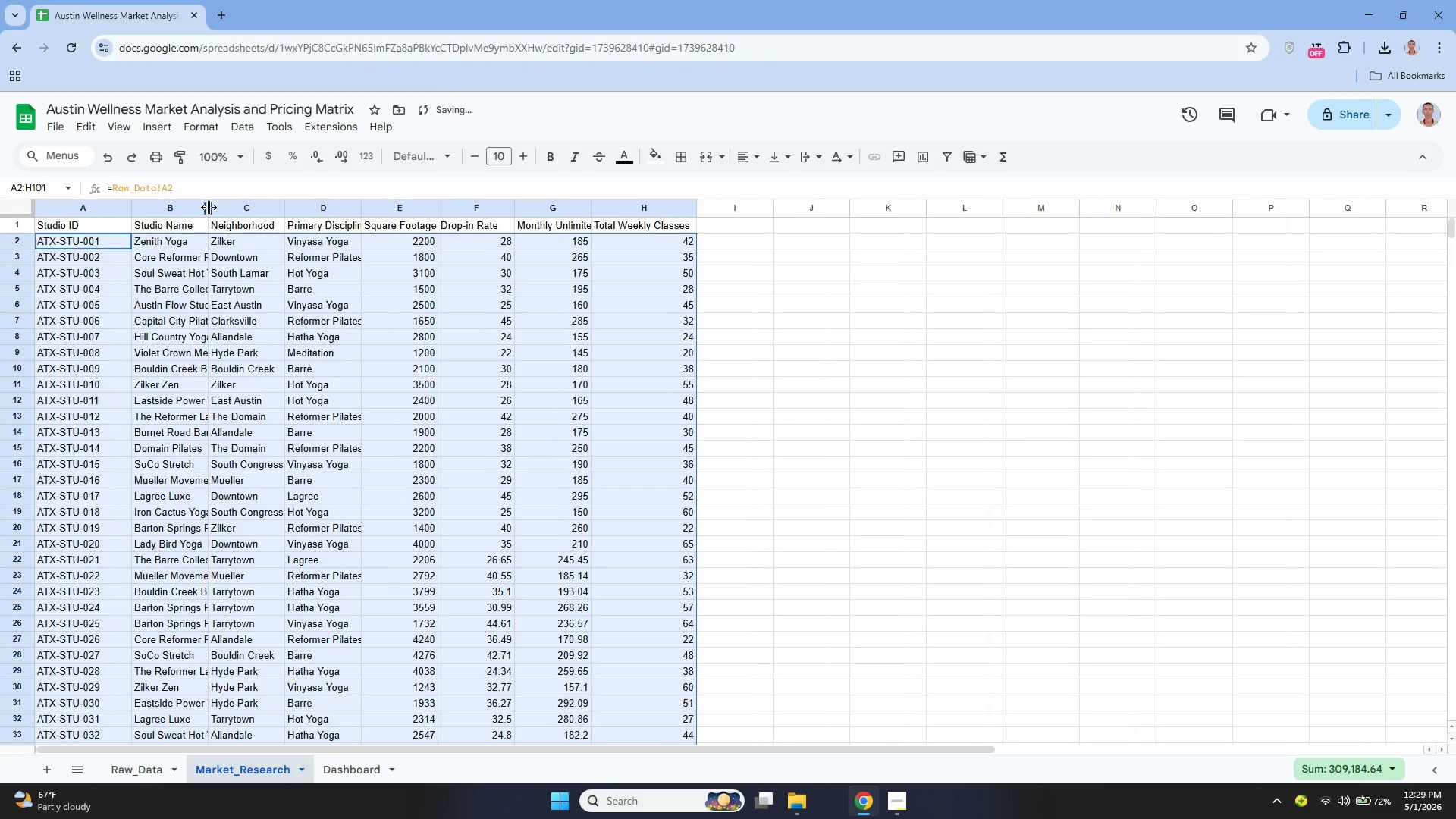 
left_click_drag(start_coordinate=[209, 209], to_coordinate=[373, 224])
 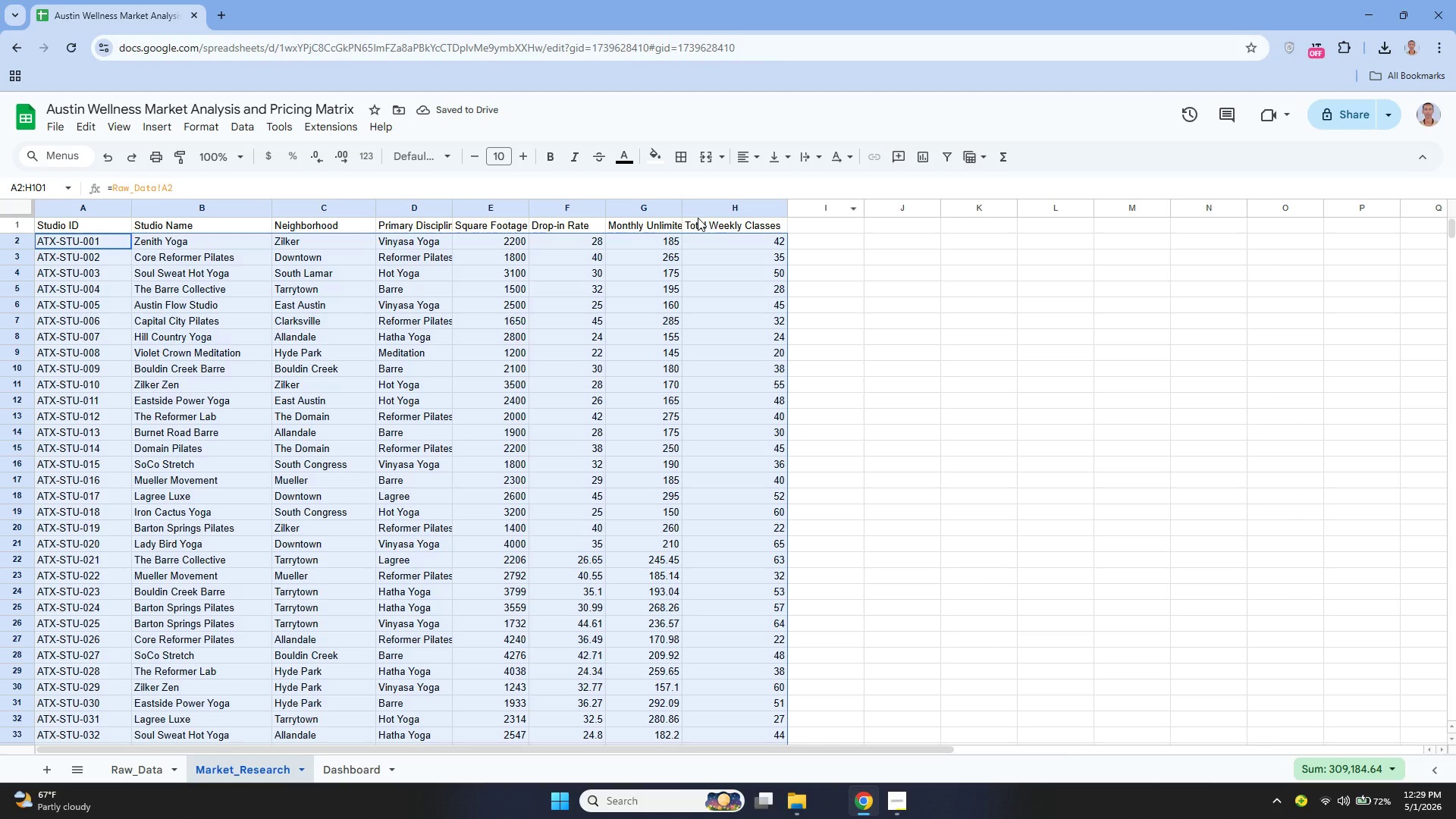 
left_click_drag(start_coordinate=[682, 209], to_coordinate=[709, 228])
 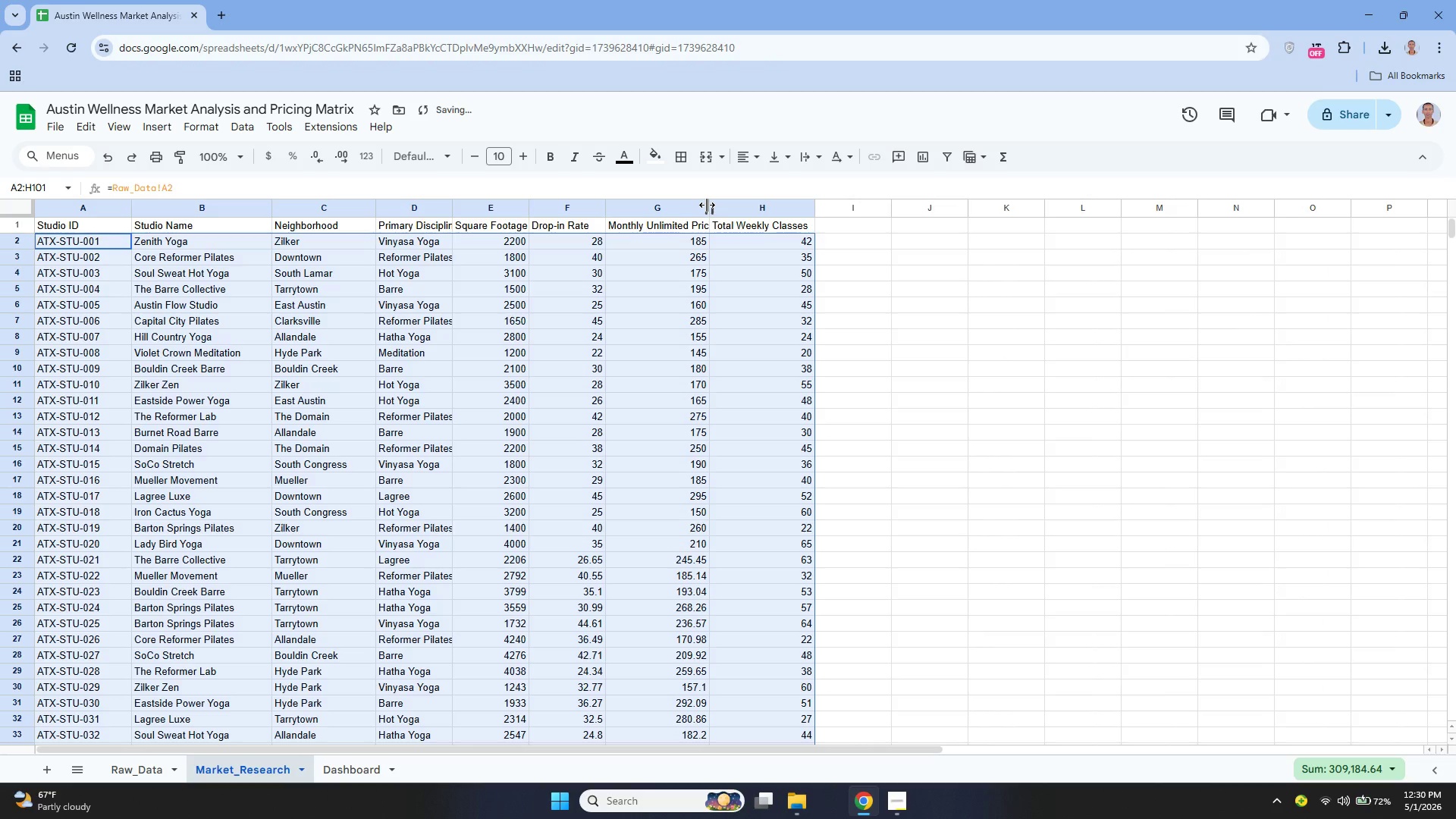 
left_click_drag(start_coordinate=[708, 205], to_coordinate=[753, 240])
 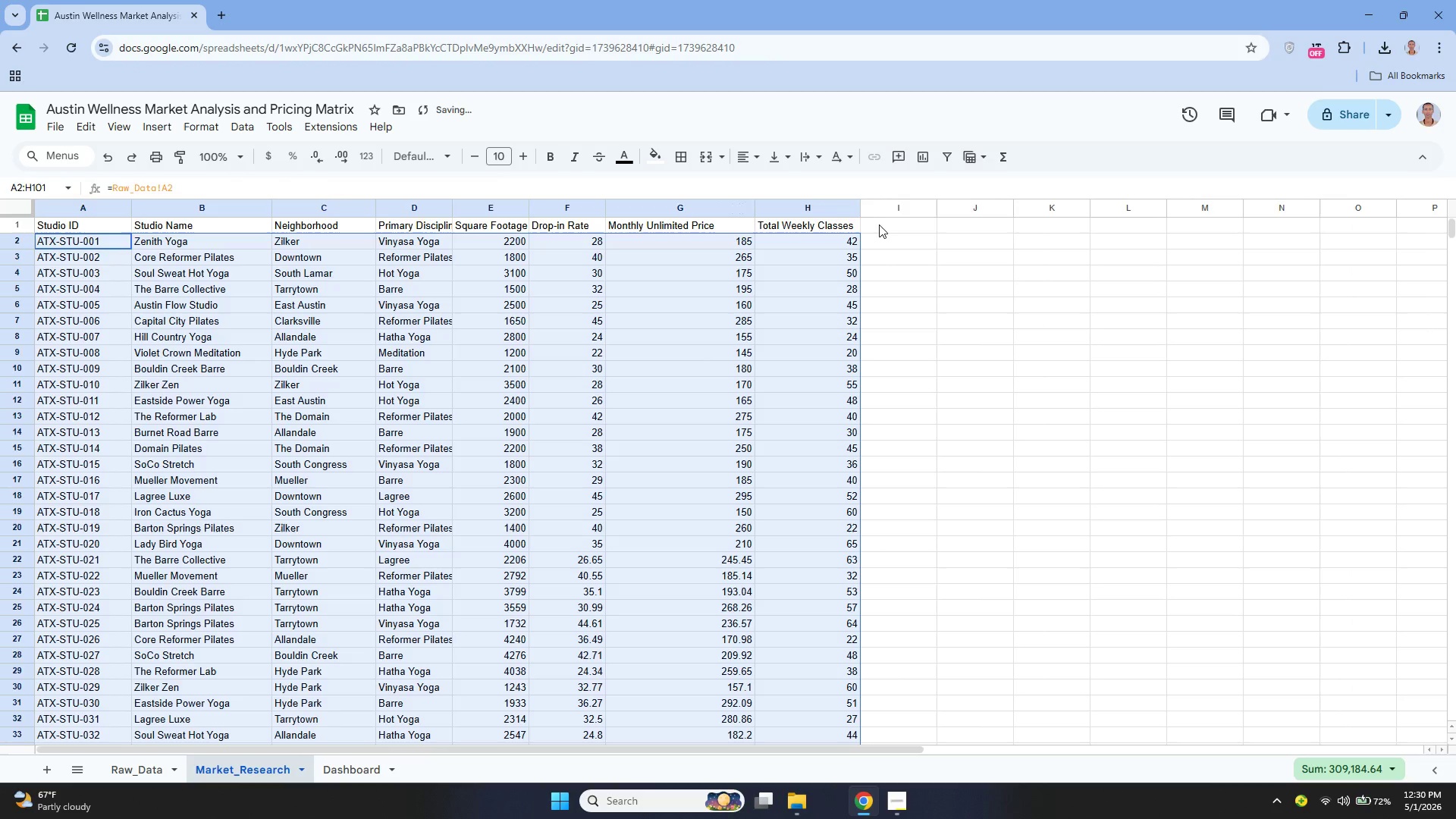 
left_click([881, 227])
 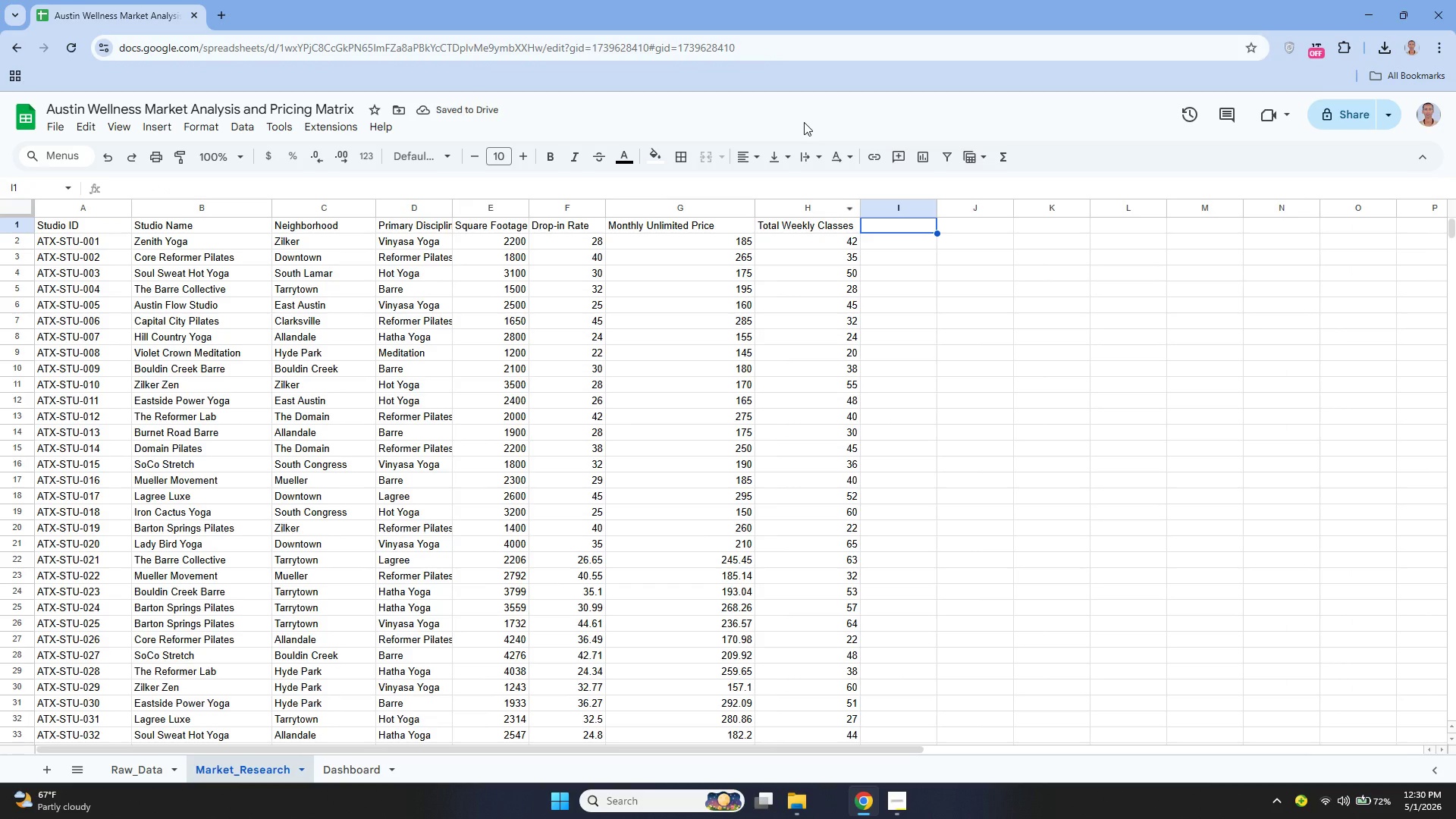 
wait(5.88)
 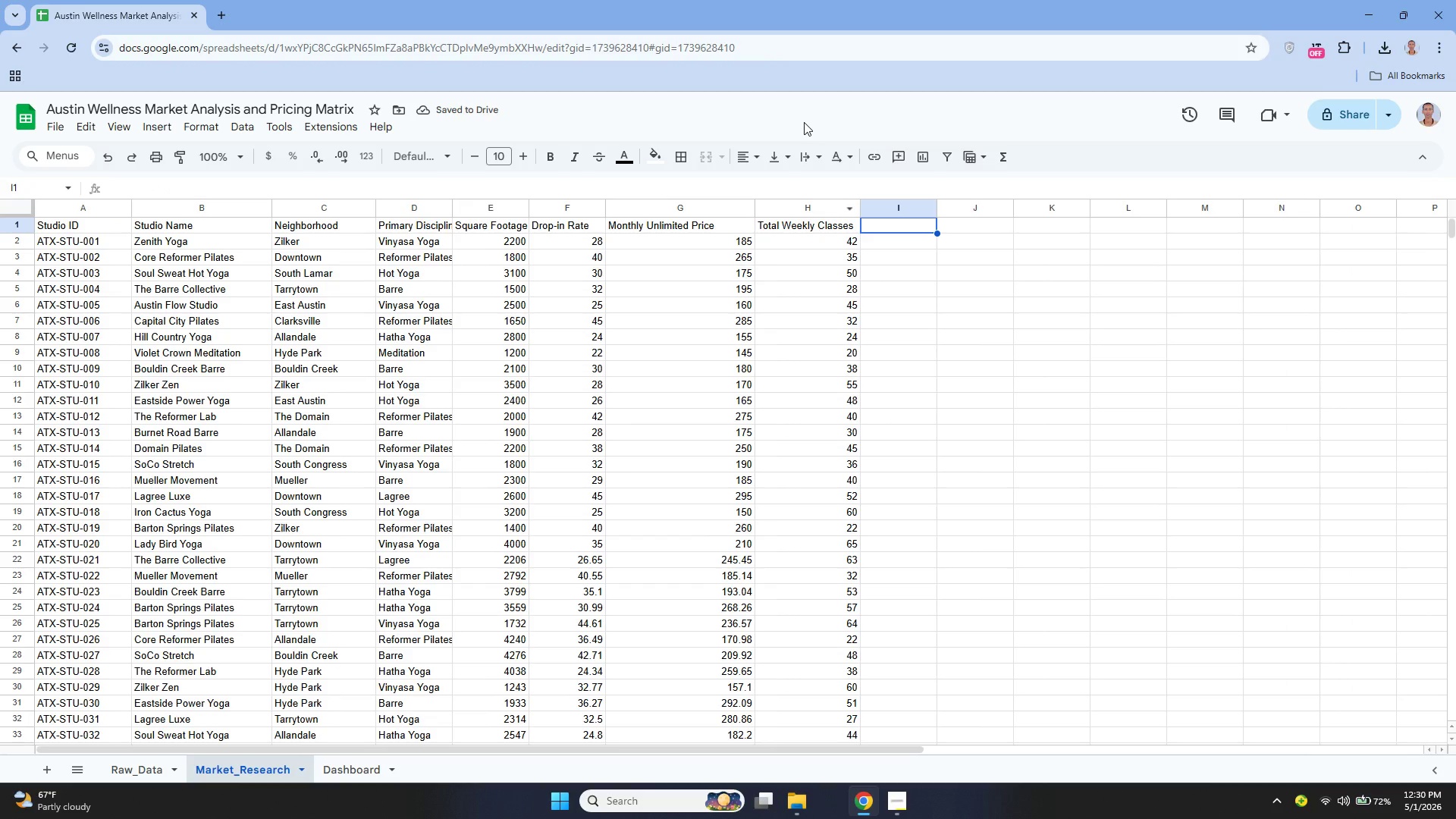 
type(Stand)
key(Backspace)
type(dardozed )
key(Backspace)
key(Backspace)
key(Backspace)
key(Backspace)
key(Backspace)
type(ized Class Cost)
key(Tab)
 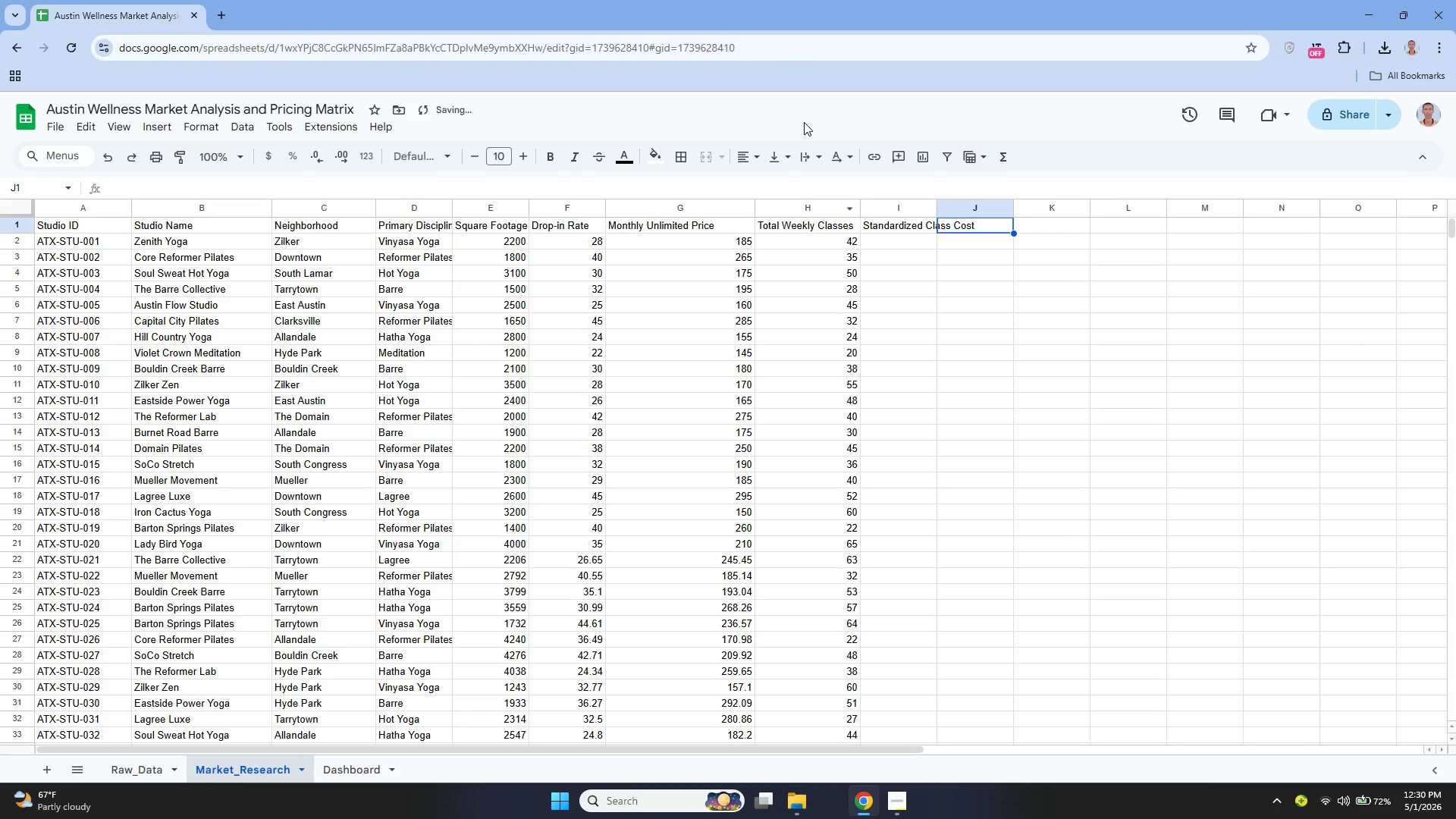 
key(ArrowDown)
 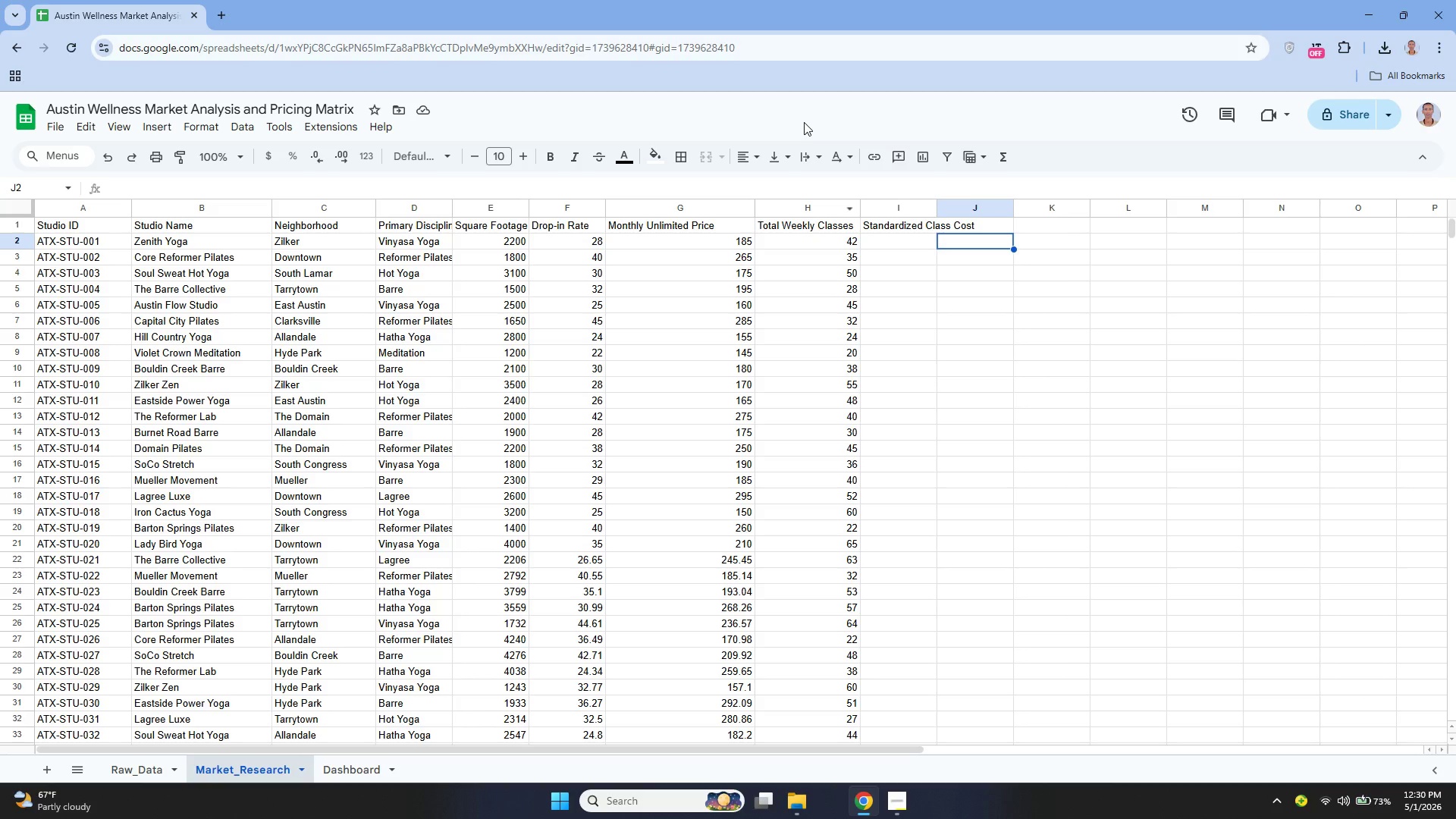 
wait(15.81)
 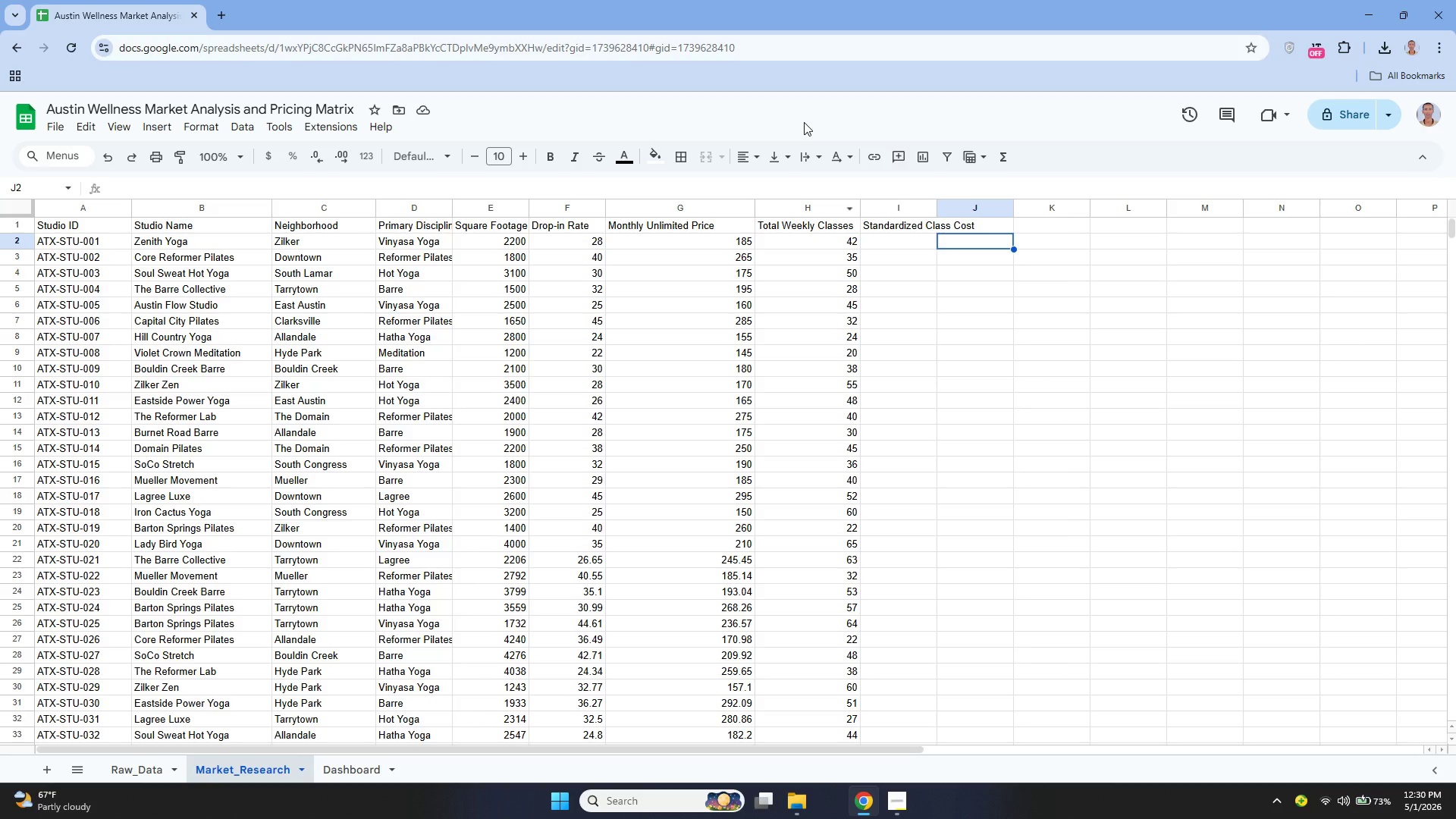 
key(ArrowLeft)
 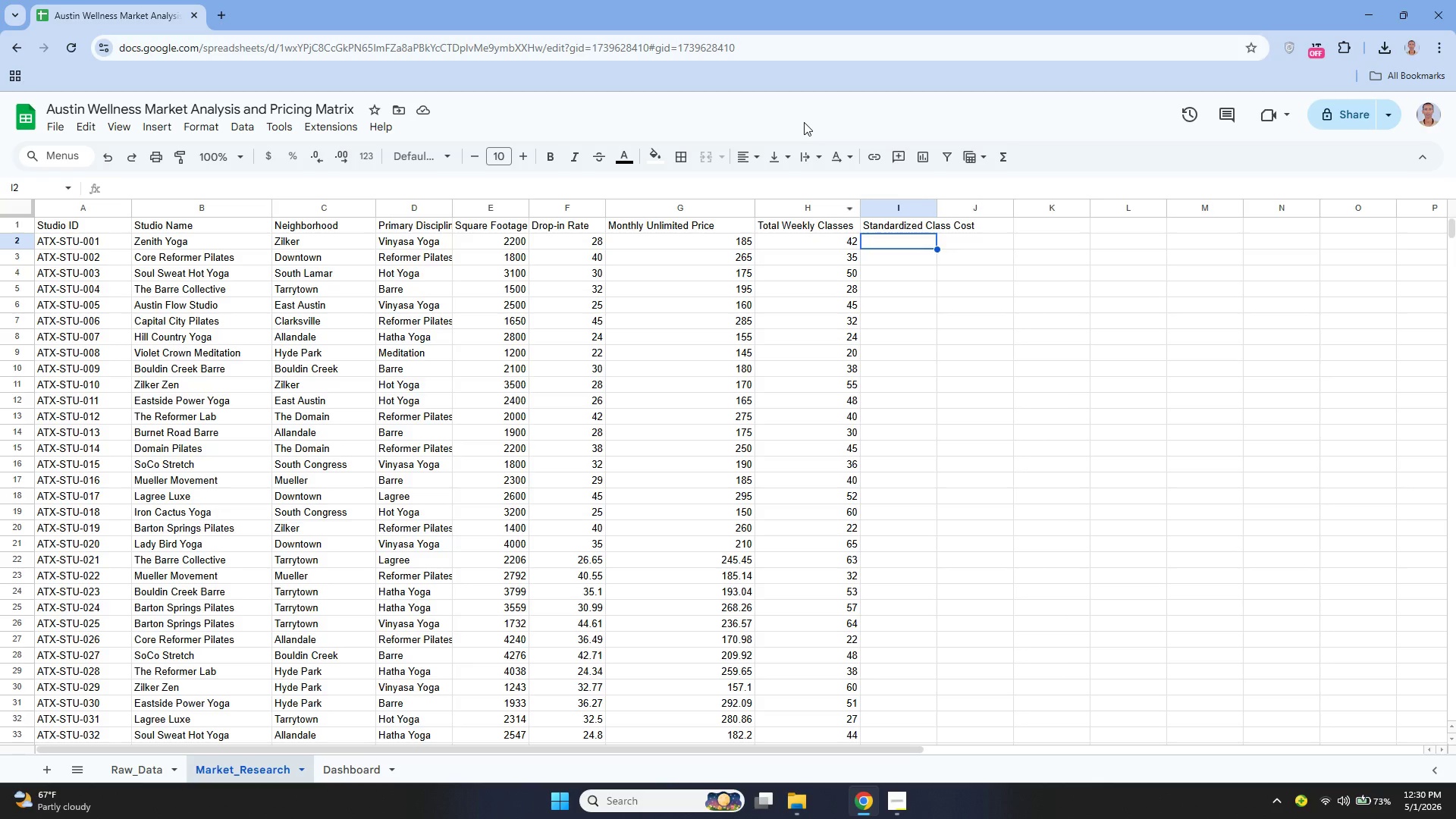 
key(ArrowRight)
 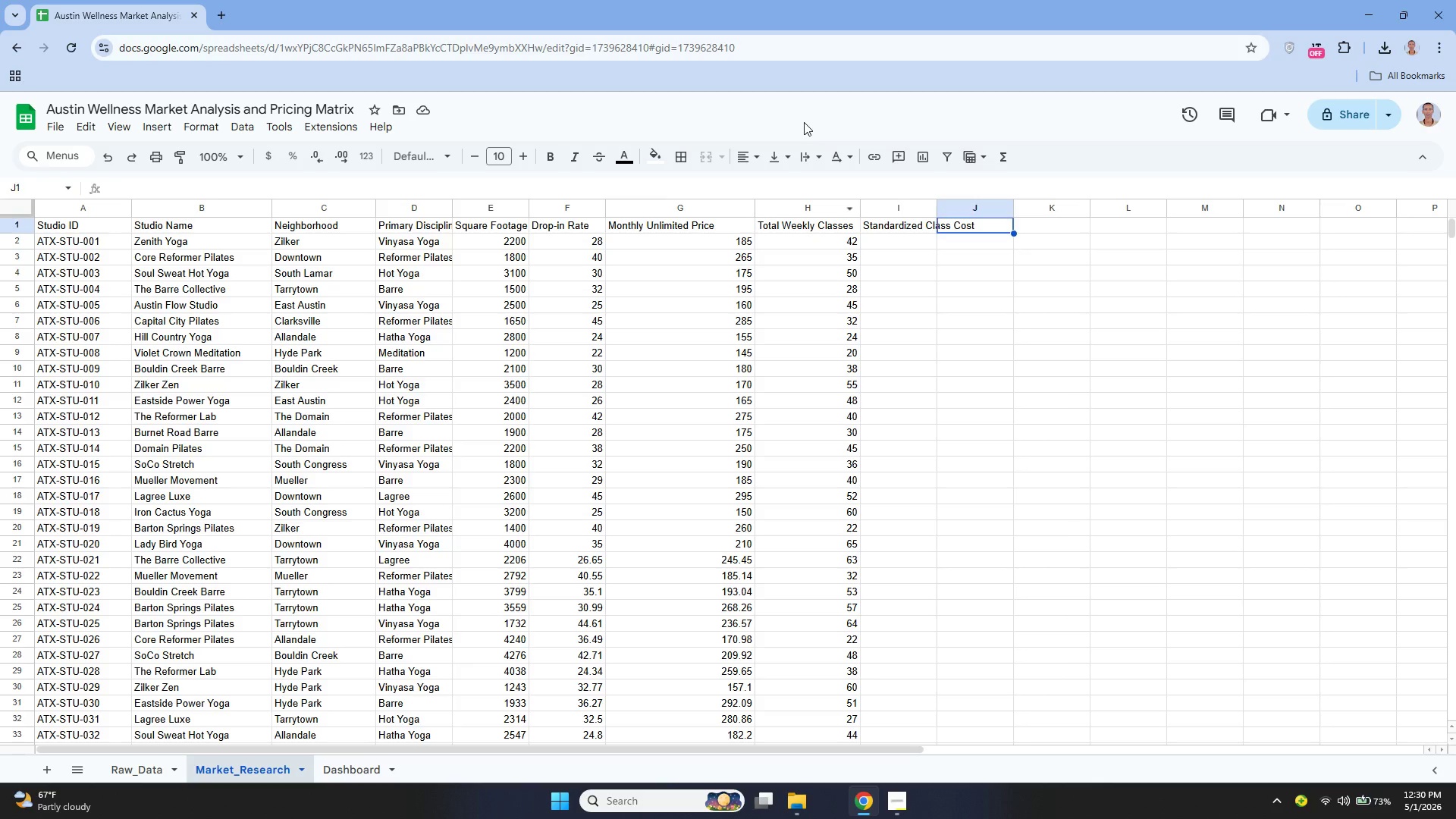 
key(ArrowUp)
 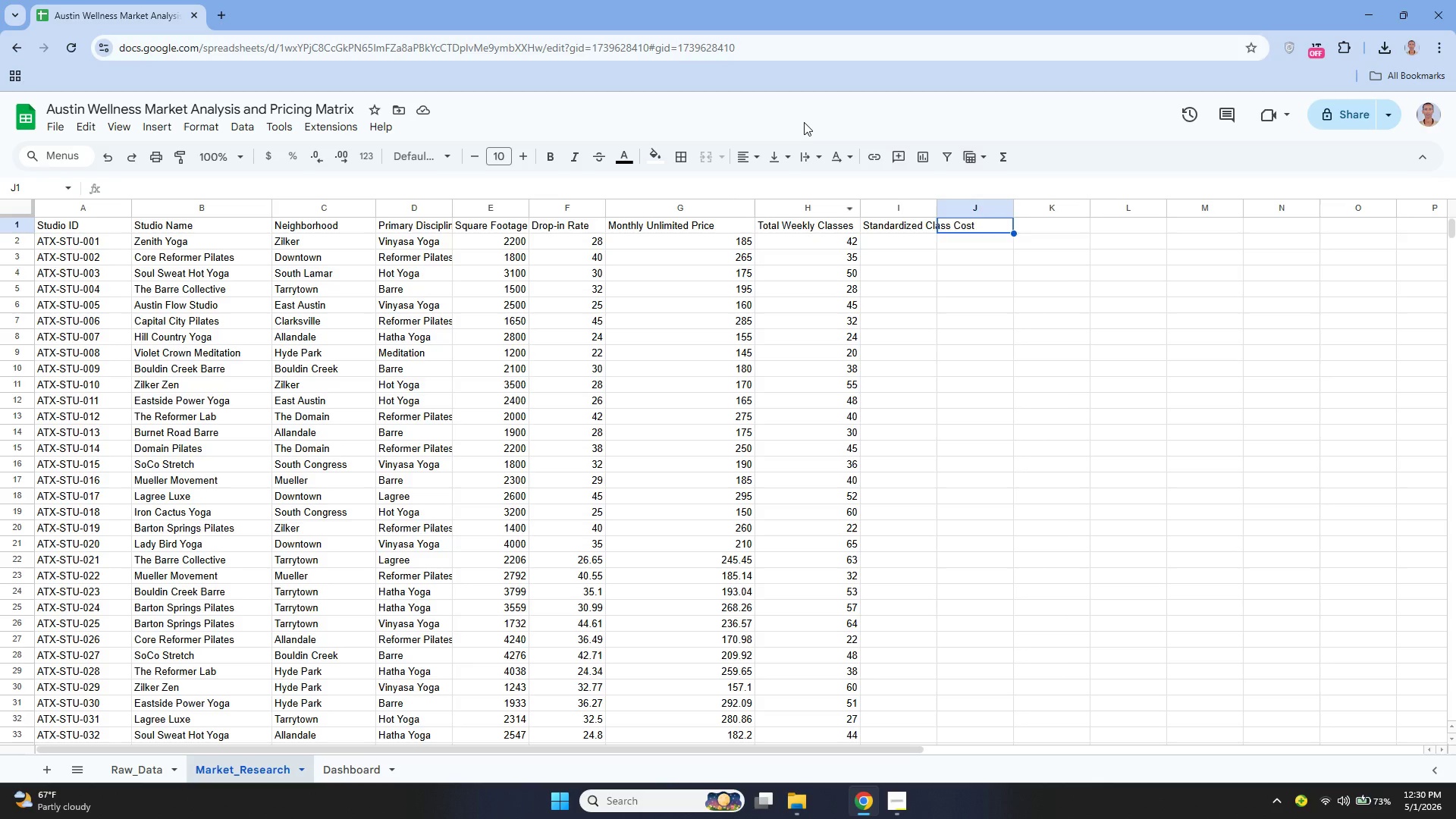 
key(Enter)
 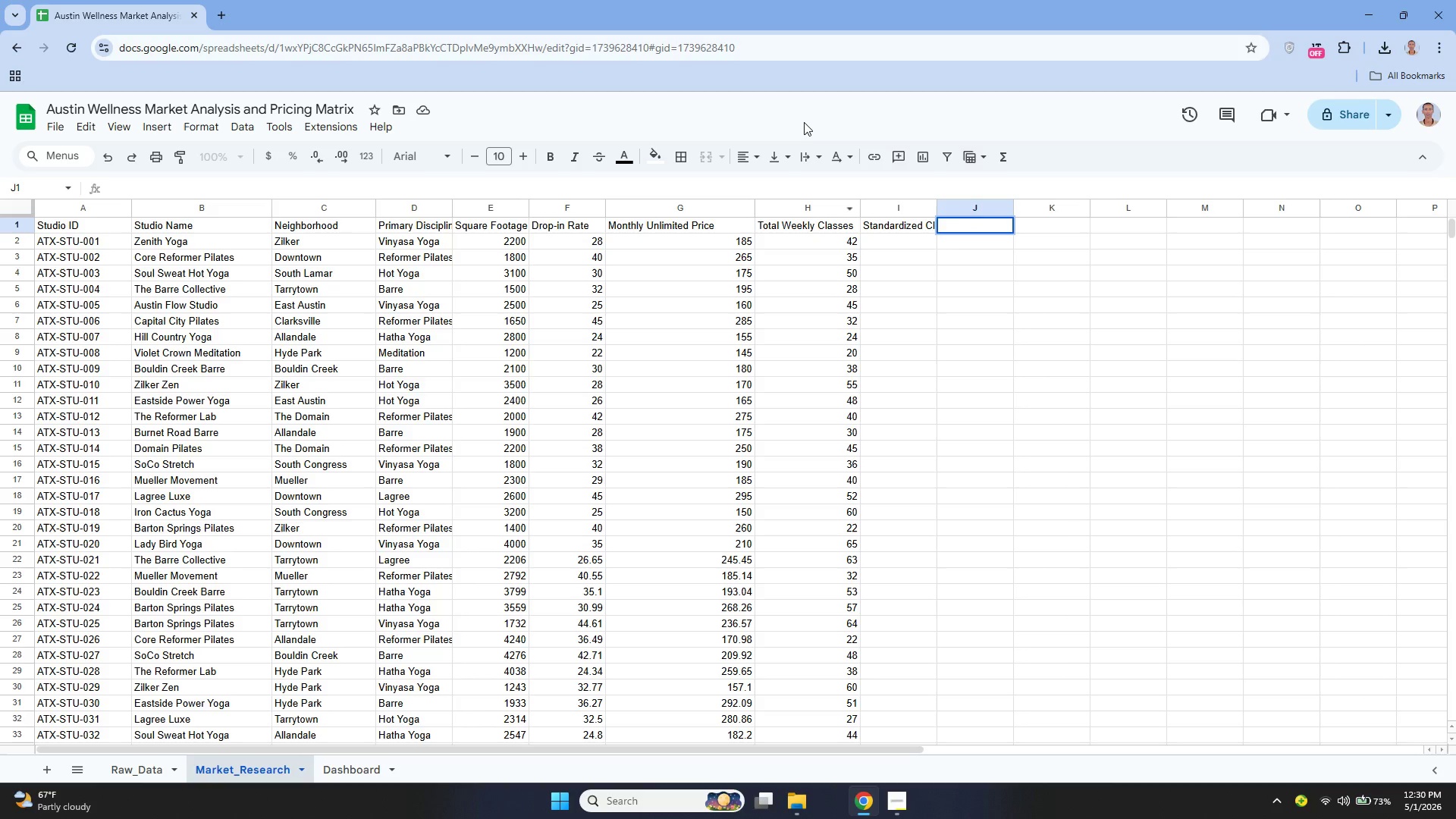 
type(Neighn)
key(Backspace)
type(borhood Average Mnthly)
 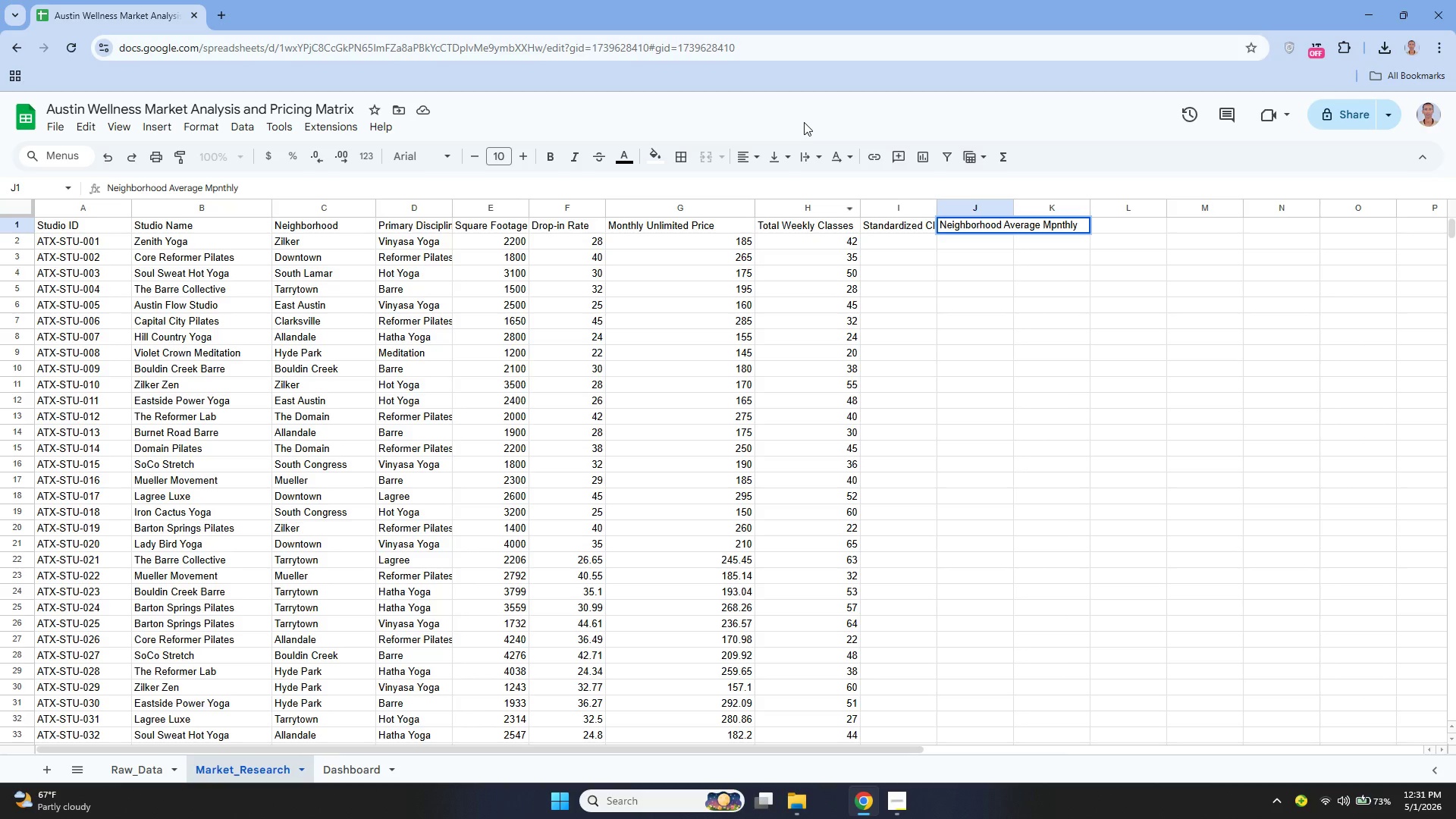 
 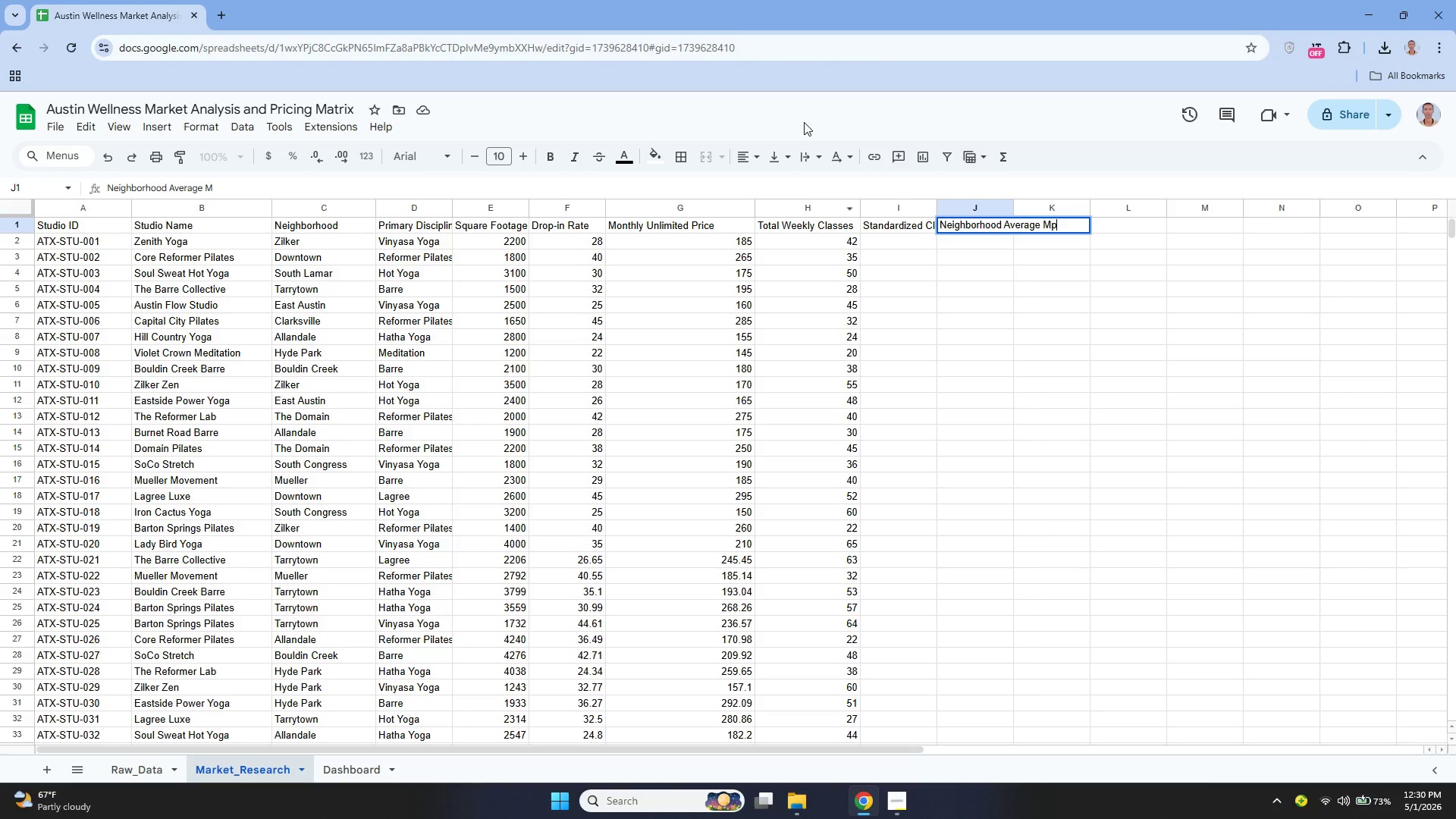 
hold_key(key=P, duration=0.31)
 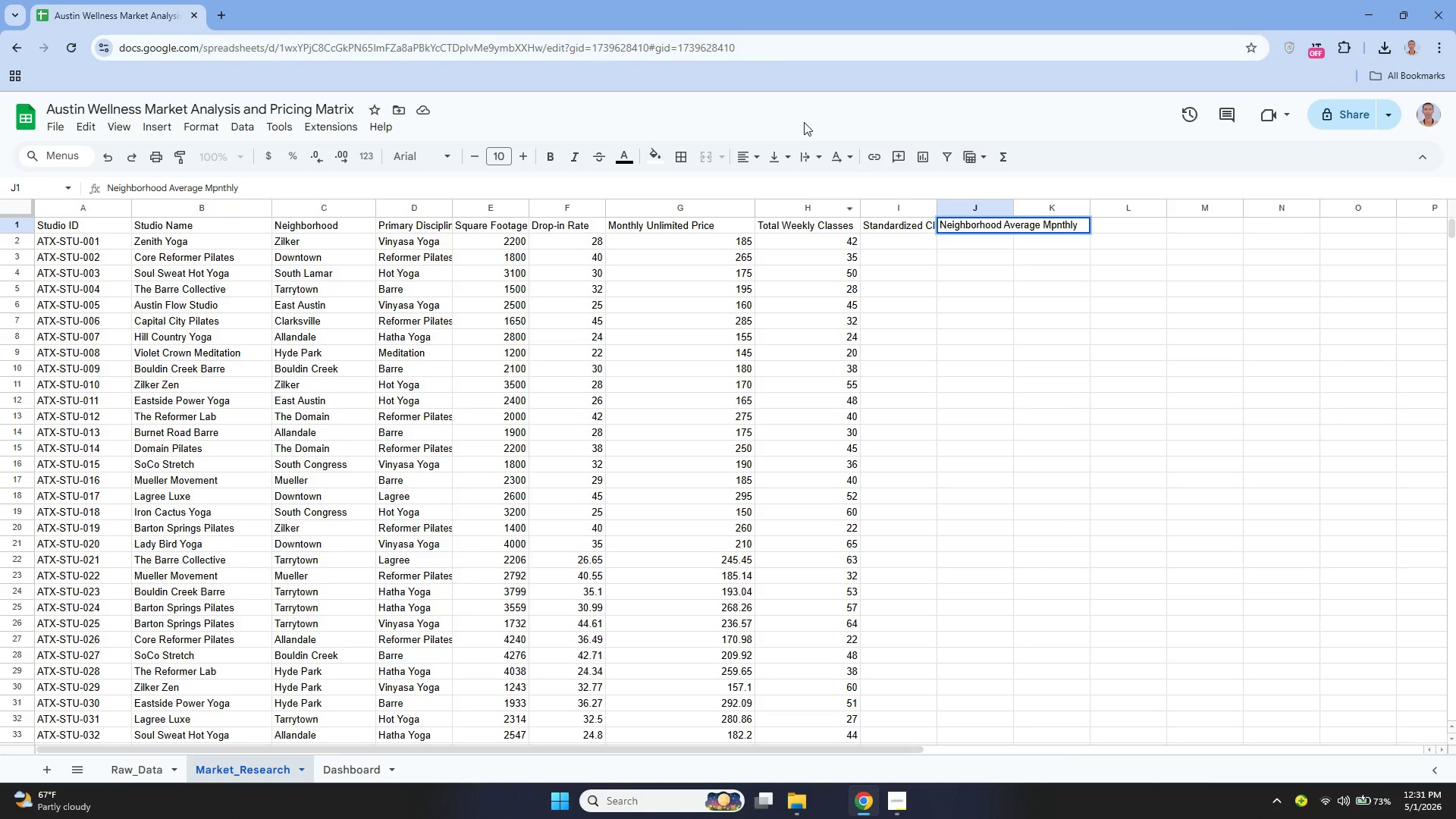 
key(ArrowLeft)
 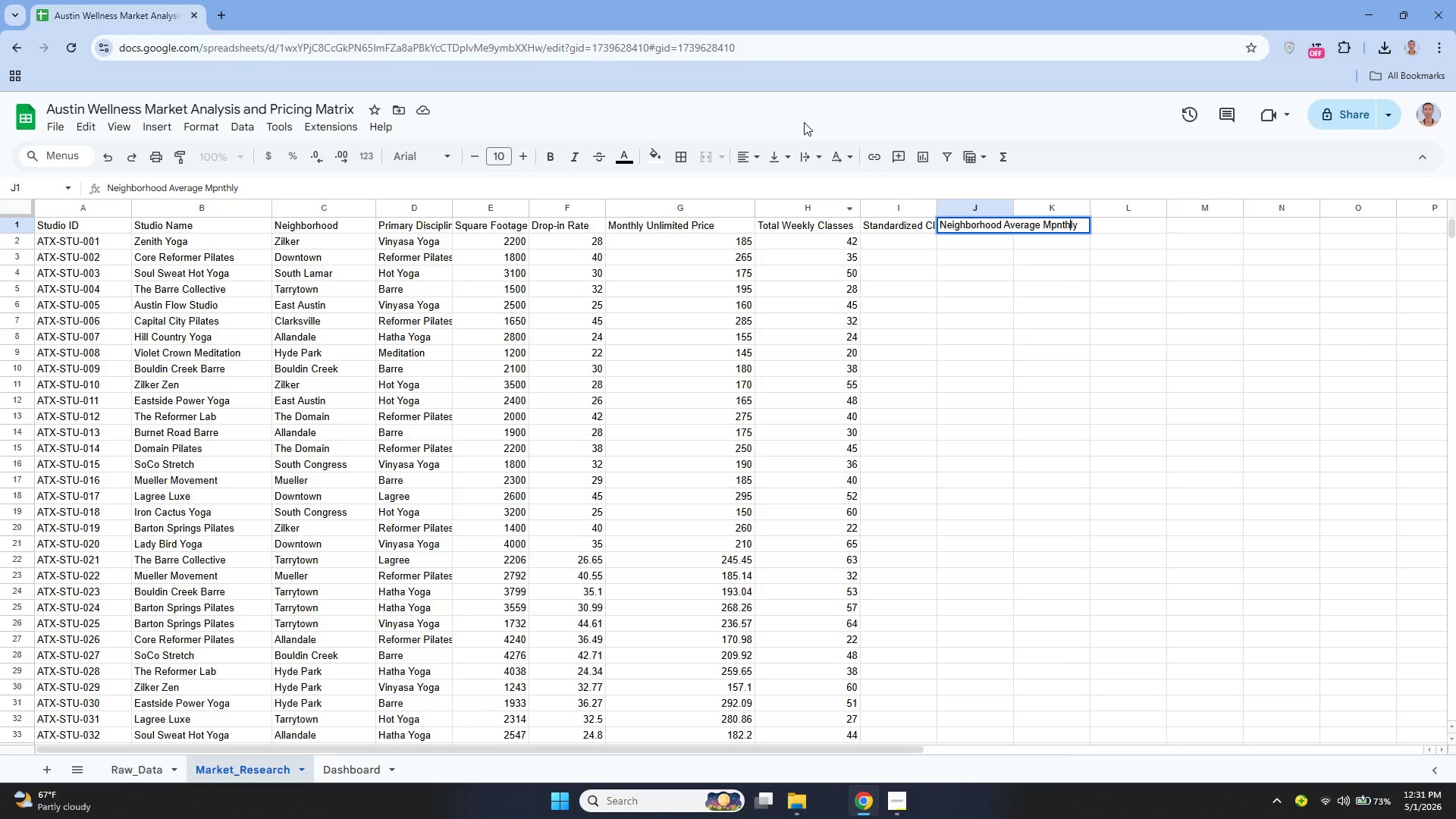 
key(ArrowLeft)
 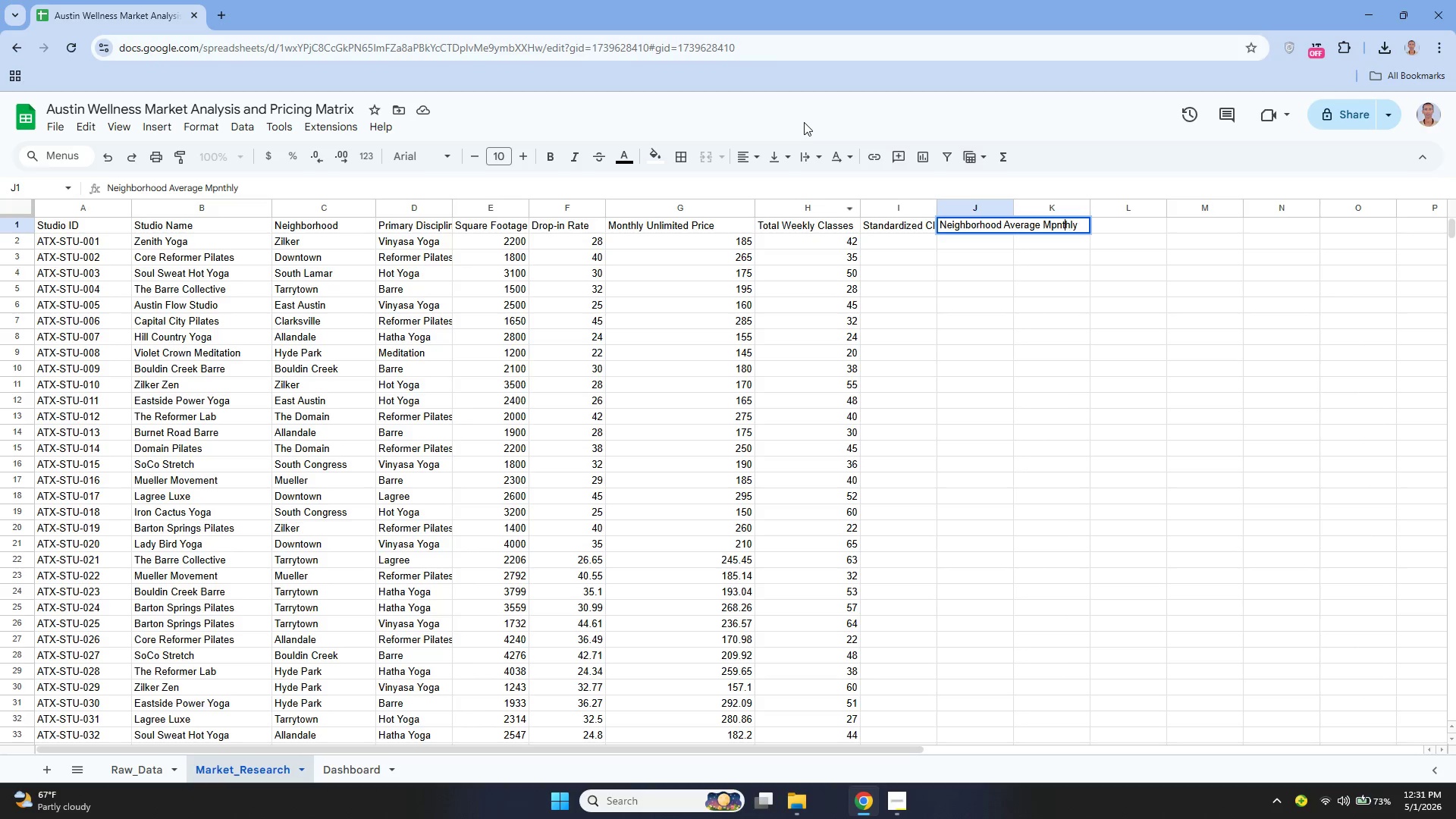 
key(ArrowLeft)
 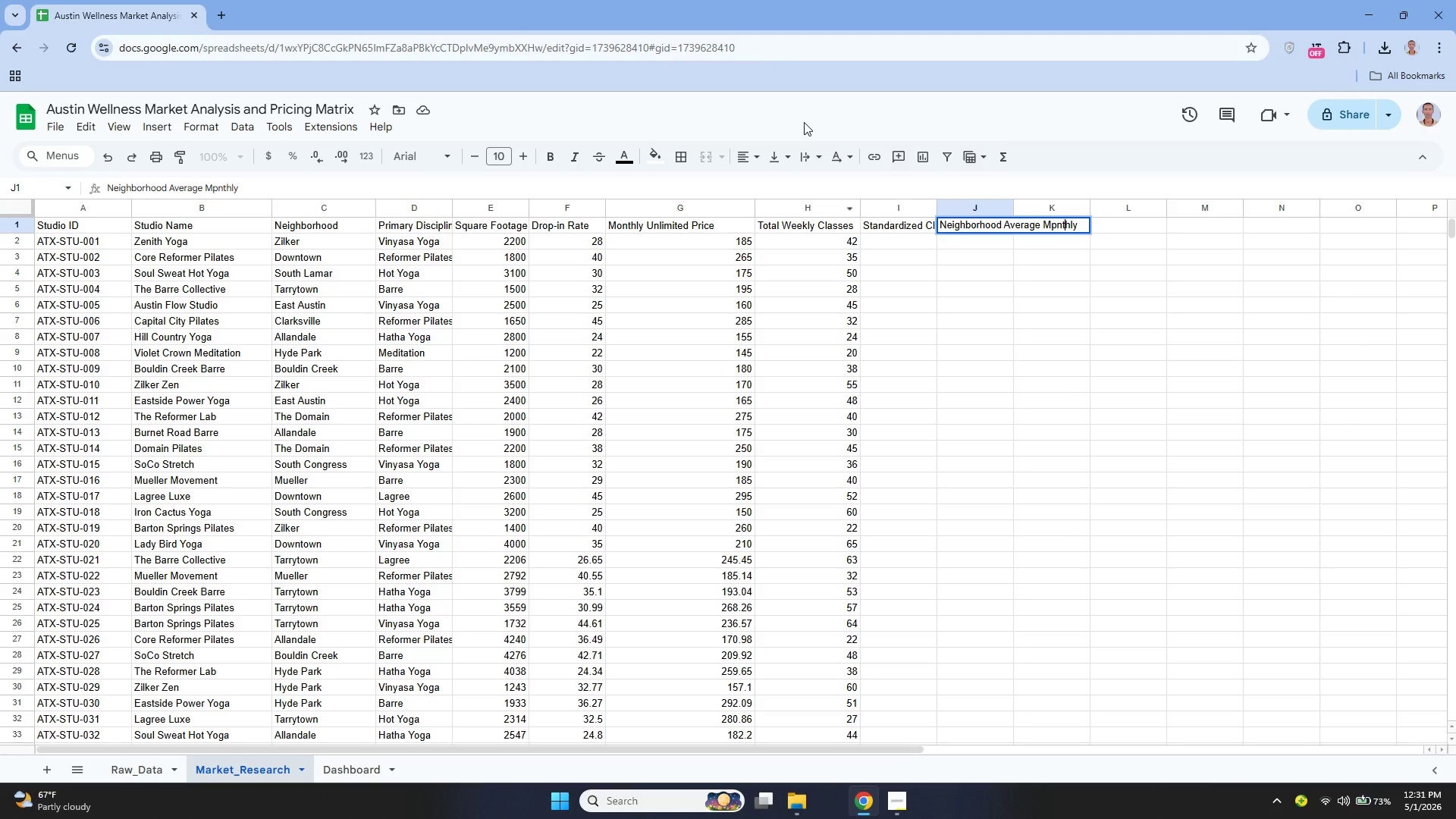 
key(ArrowLeft)
 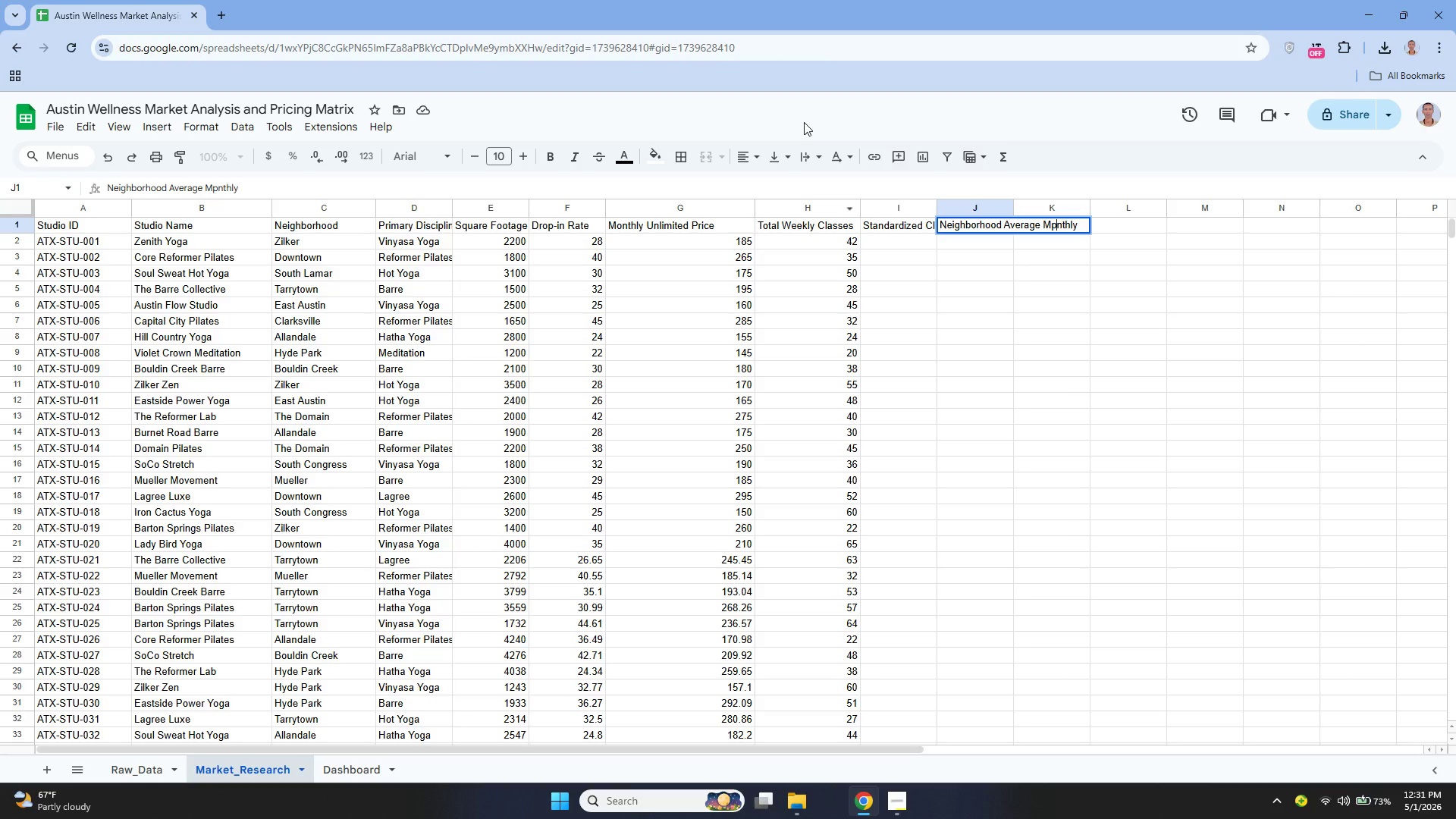 
key(ArrowLeft)
 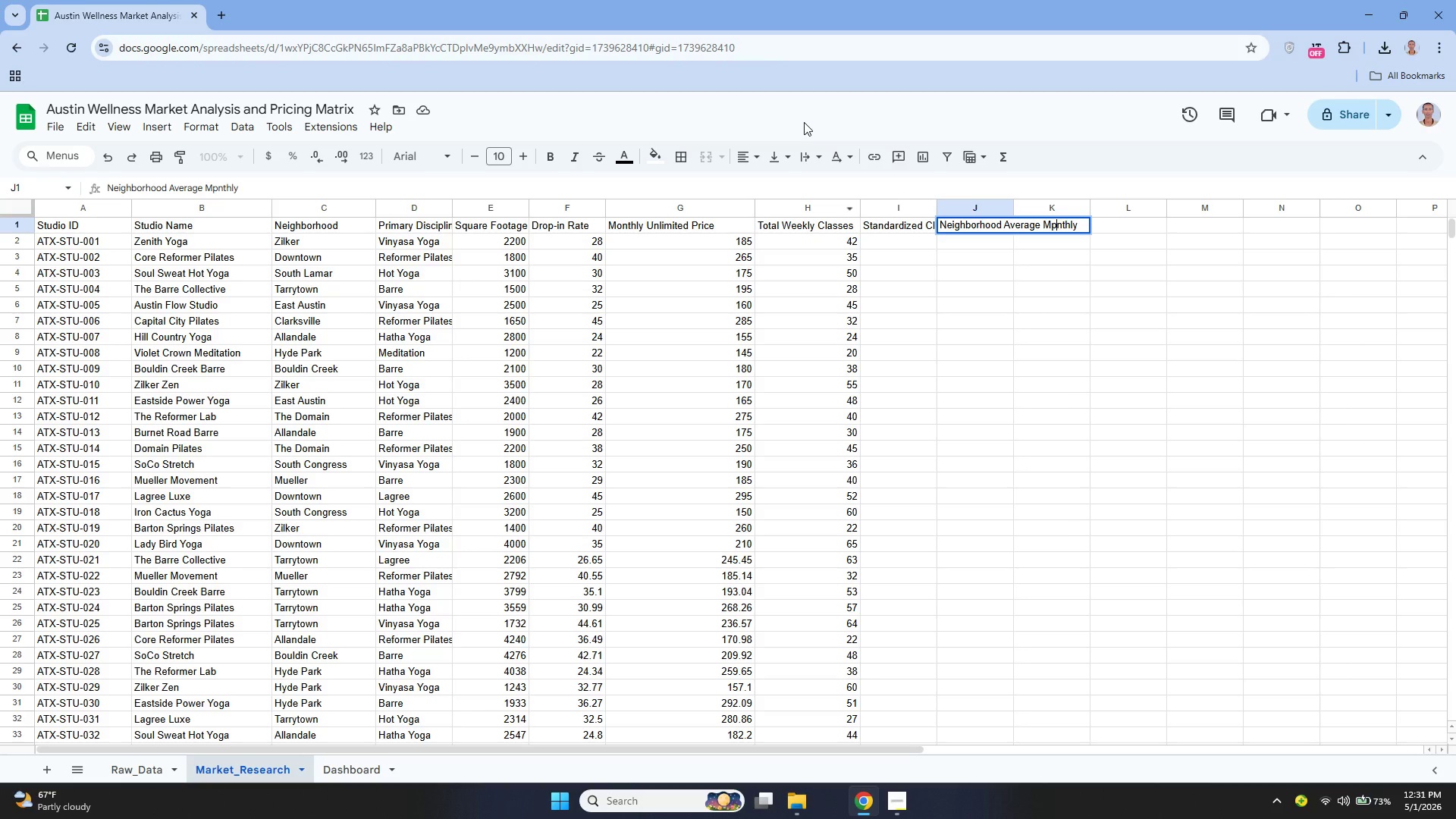 
key(Backspace)
 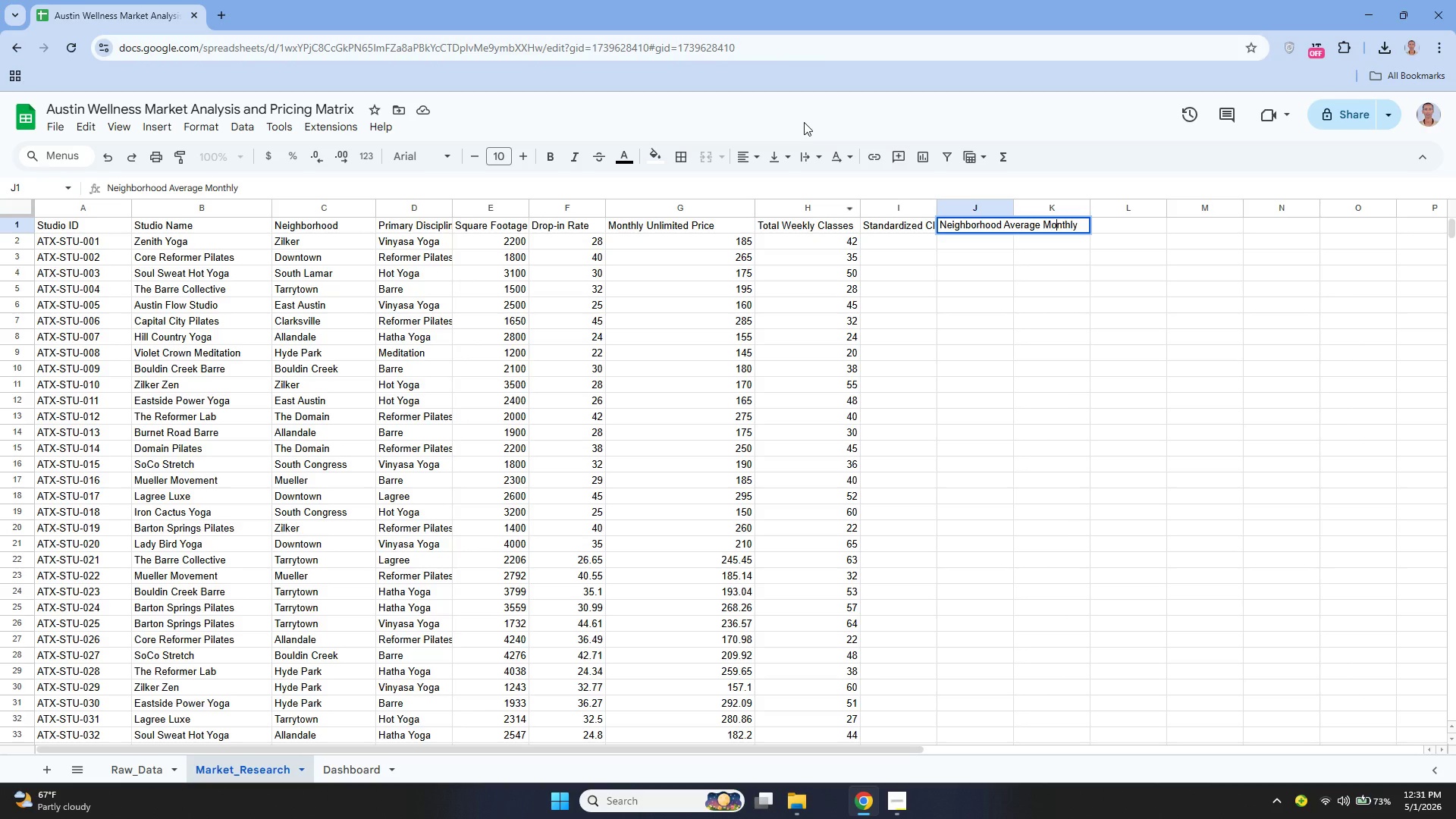 
key(O)
 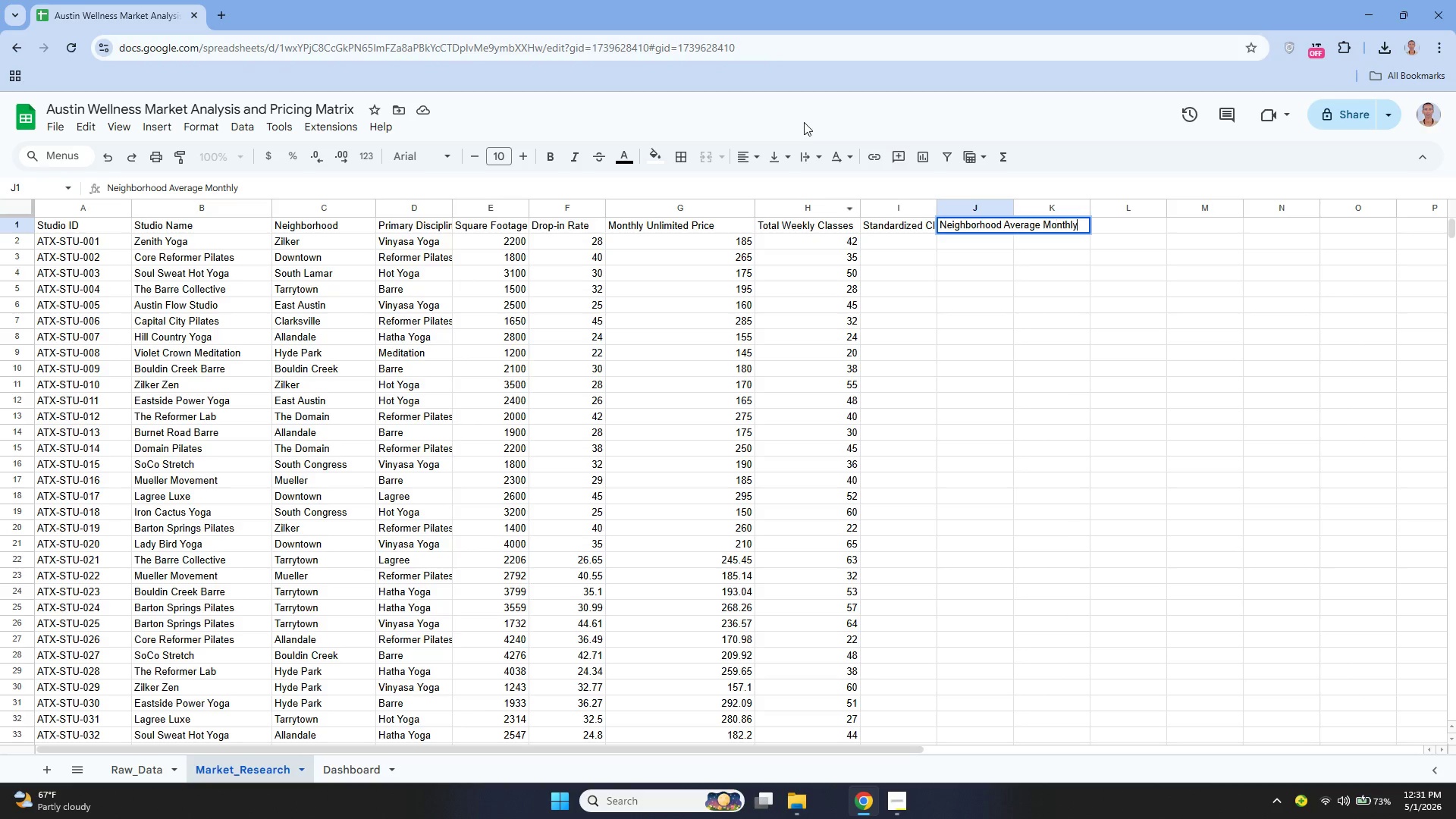 
key(ArrowDown)
 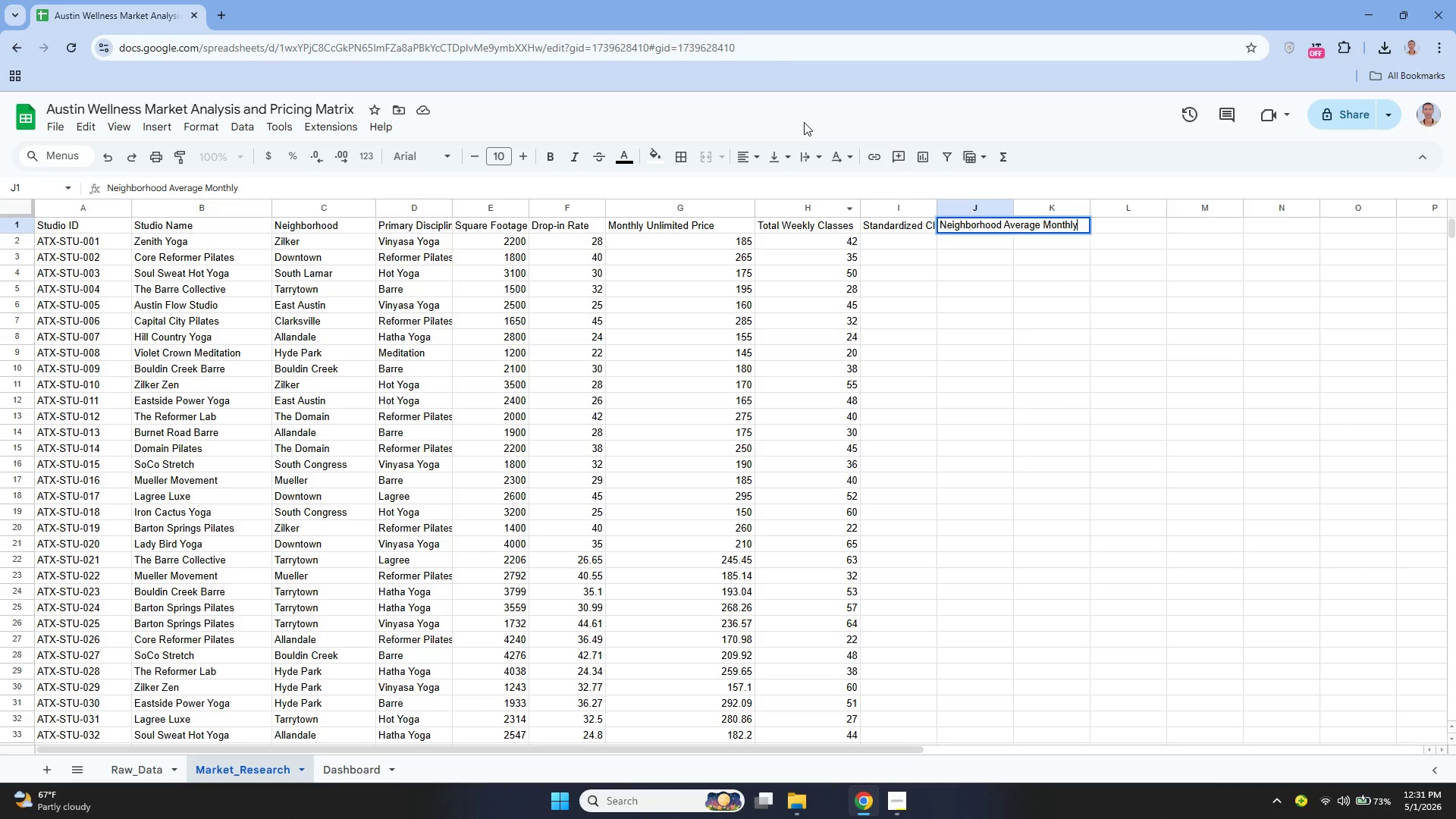 
type( PRic)
key(Backspace)
key(Backspace)
key(Backspace)
type(rice)
 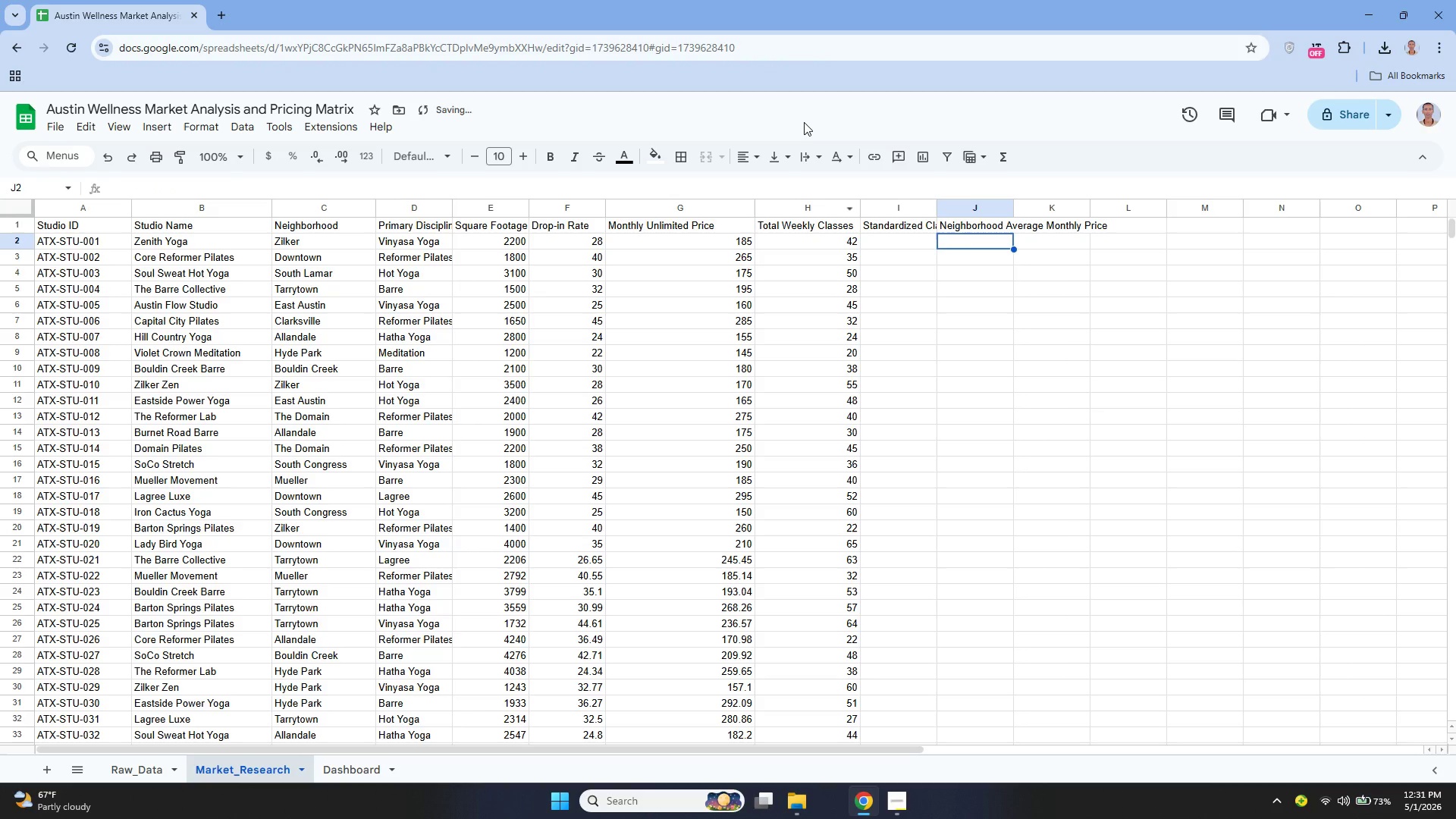 
 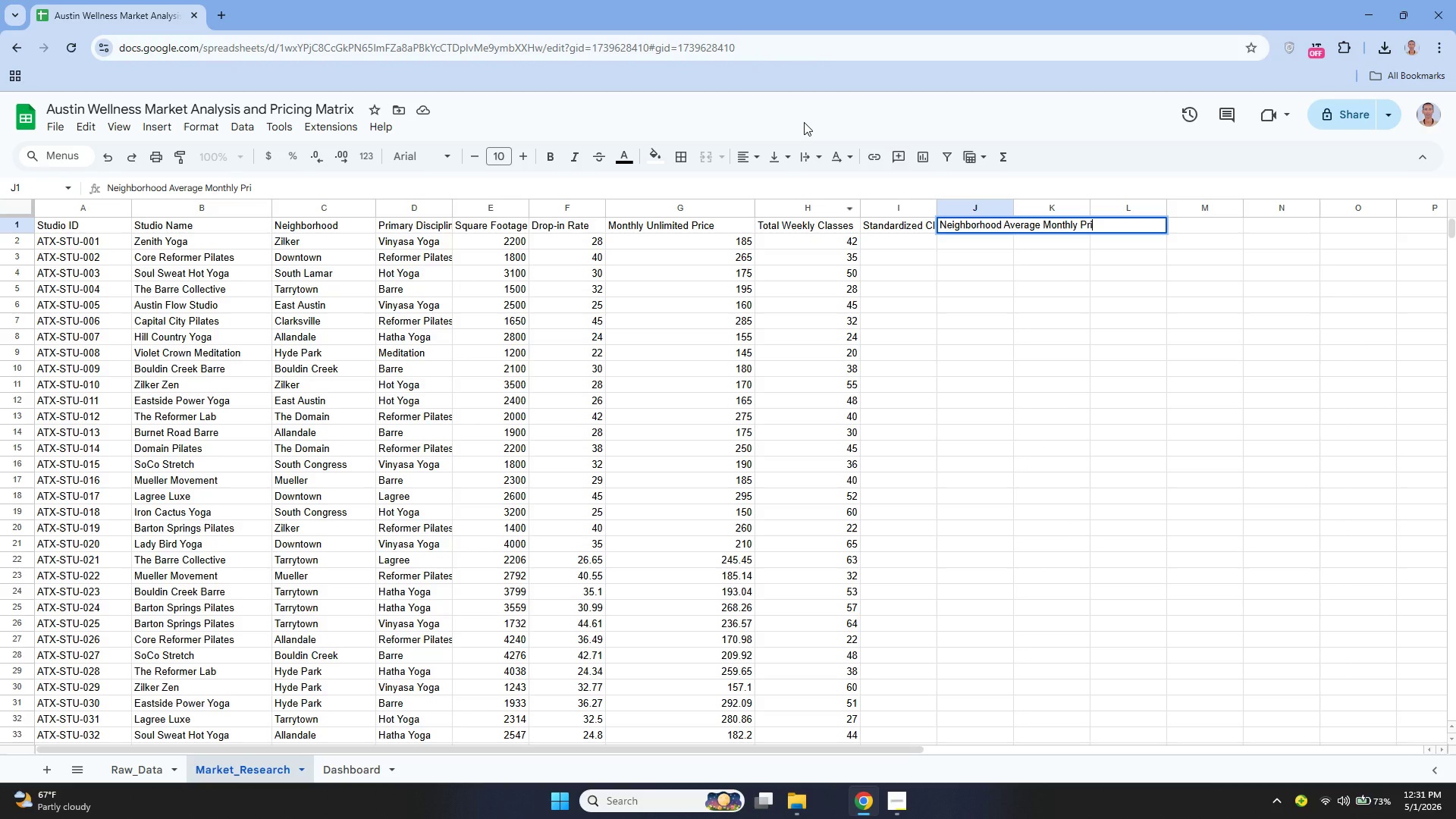 
key(Enter)
 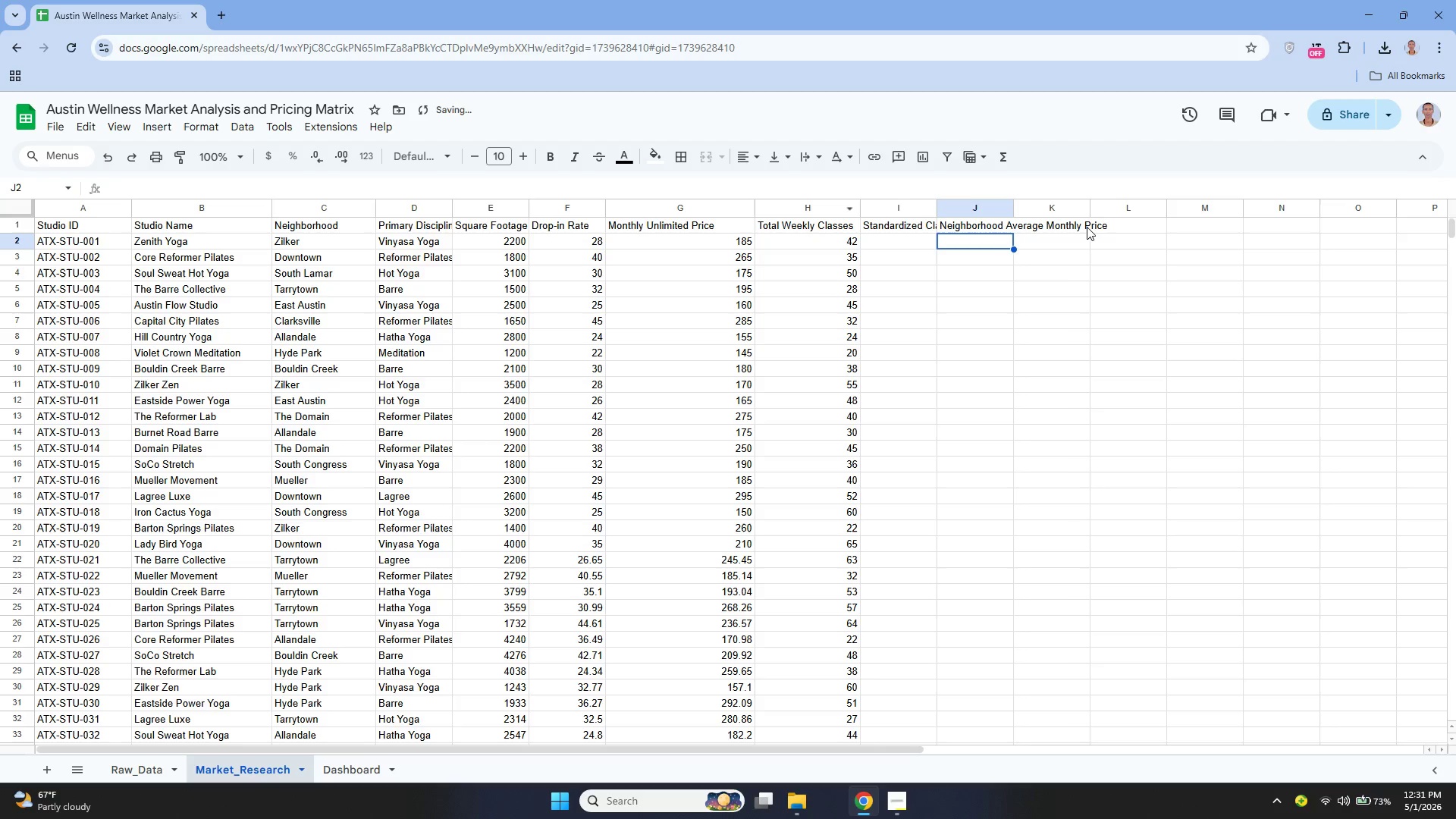 
left_click([1068, 227])
 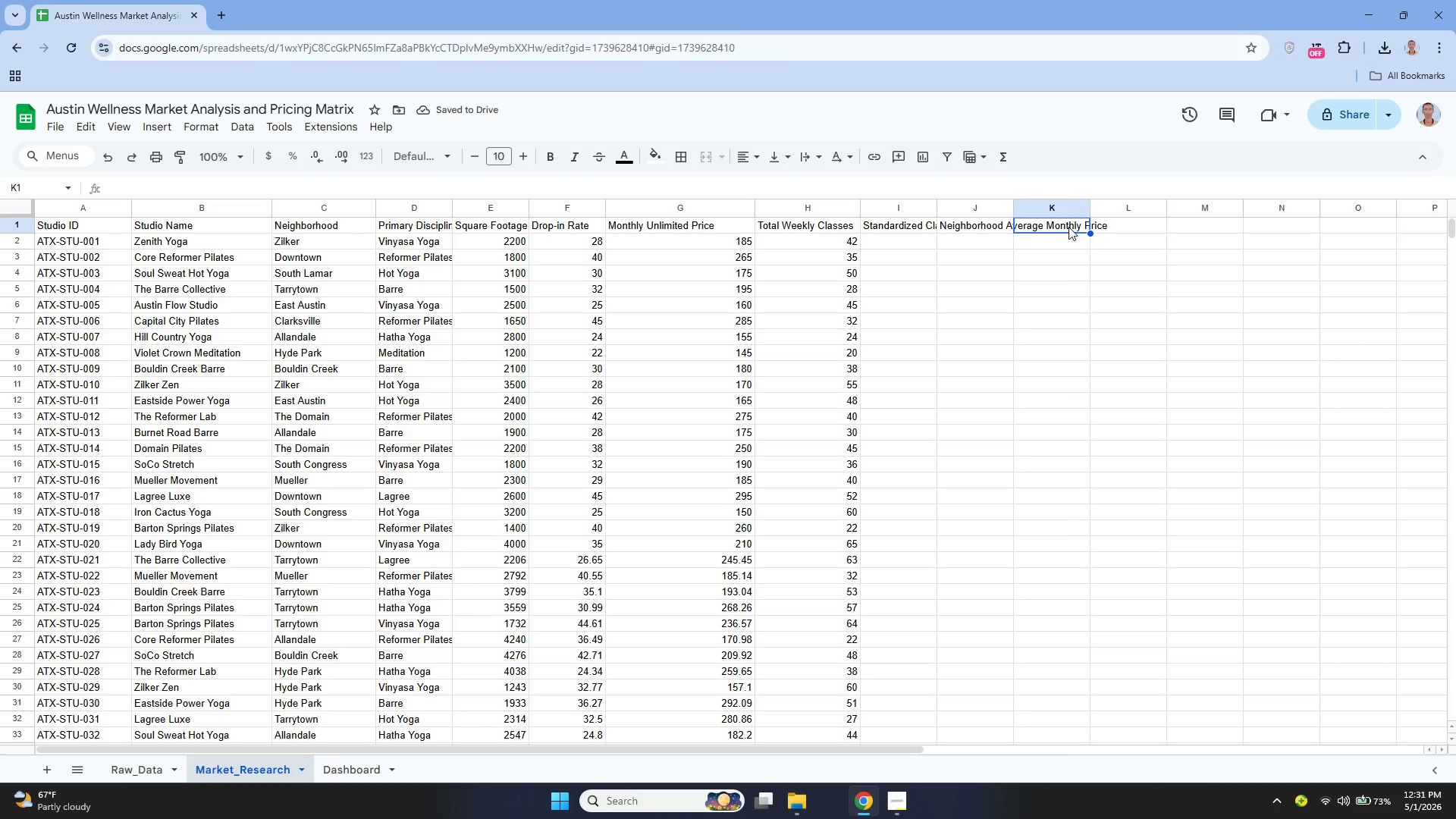 
key(Enter)
 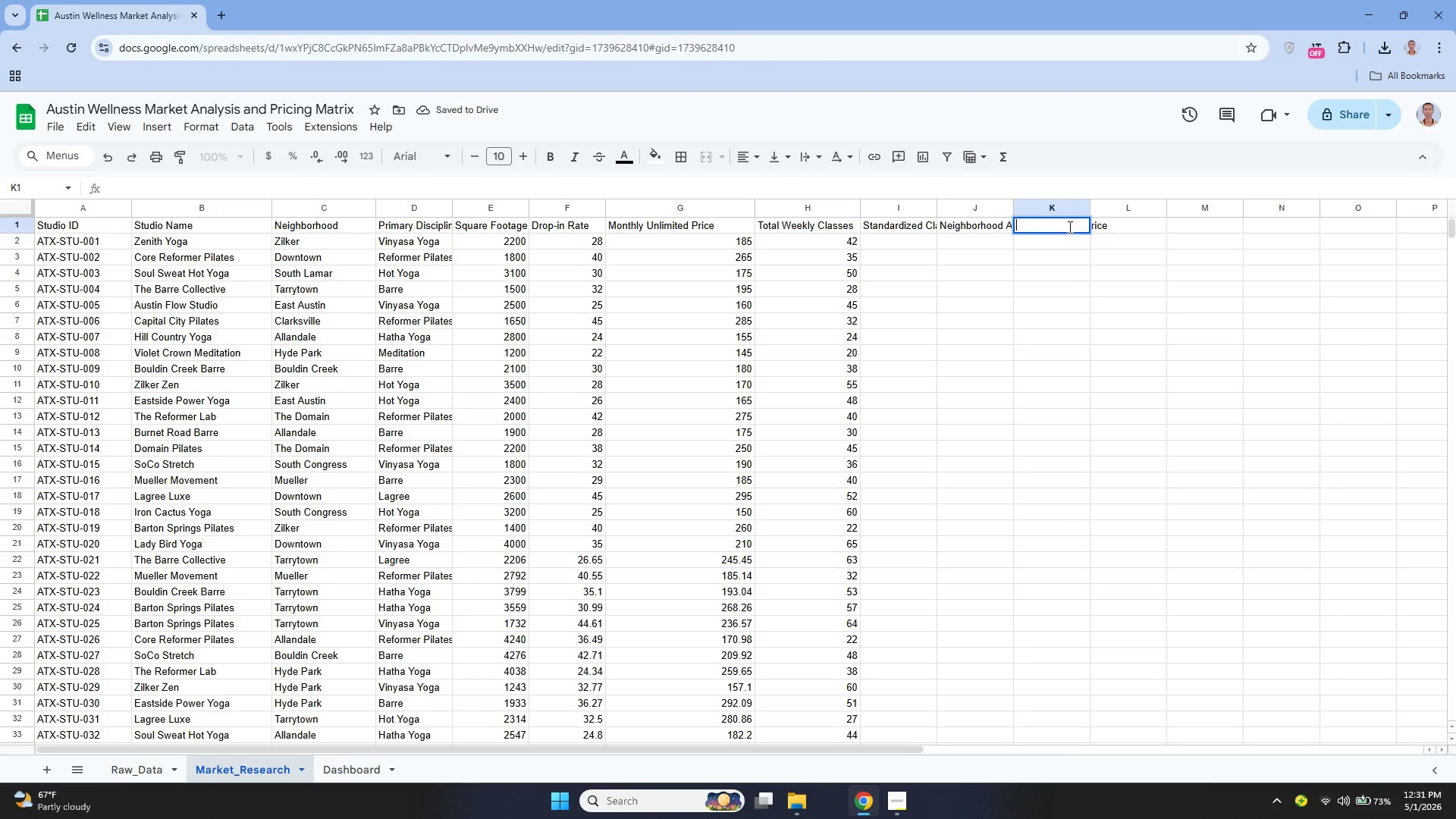 
type(Deviaton from Neighborhood Avg)
 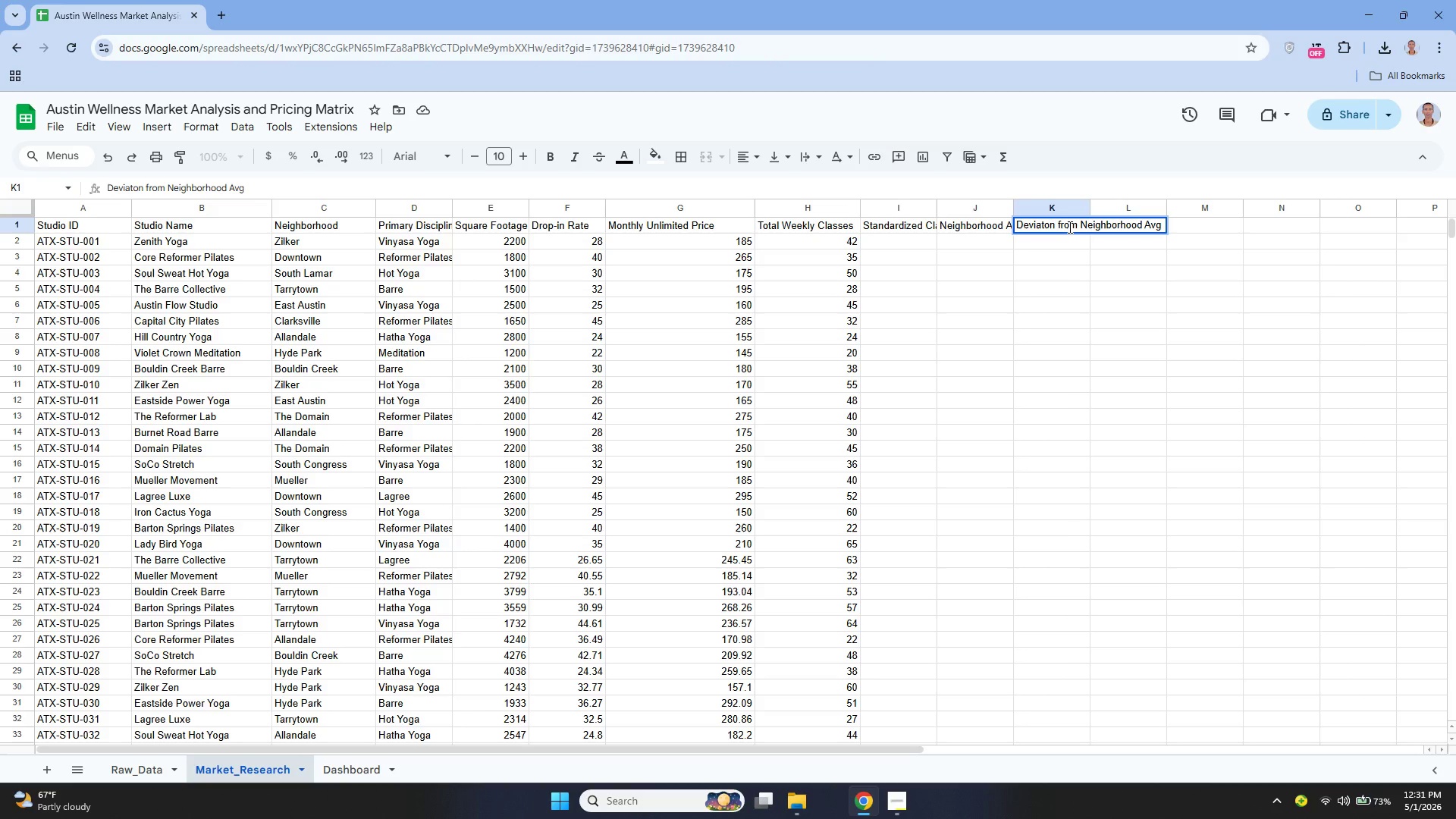 
key(Enter)
 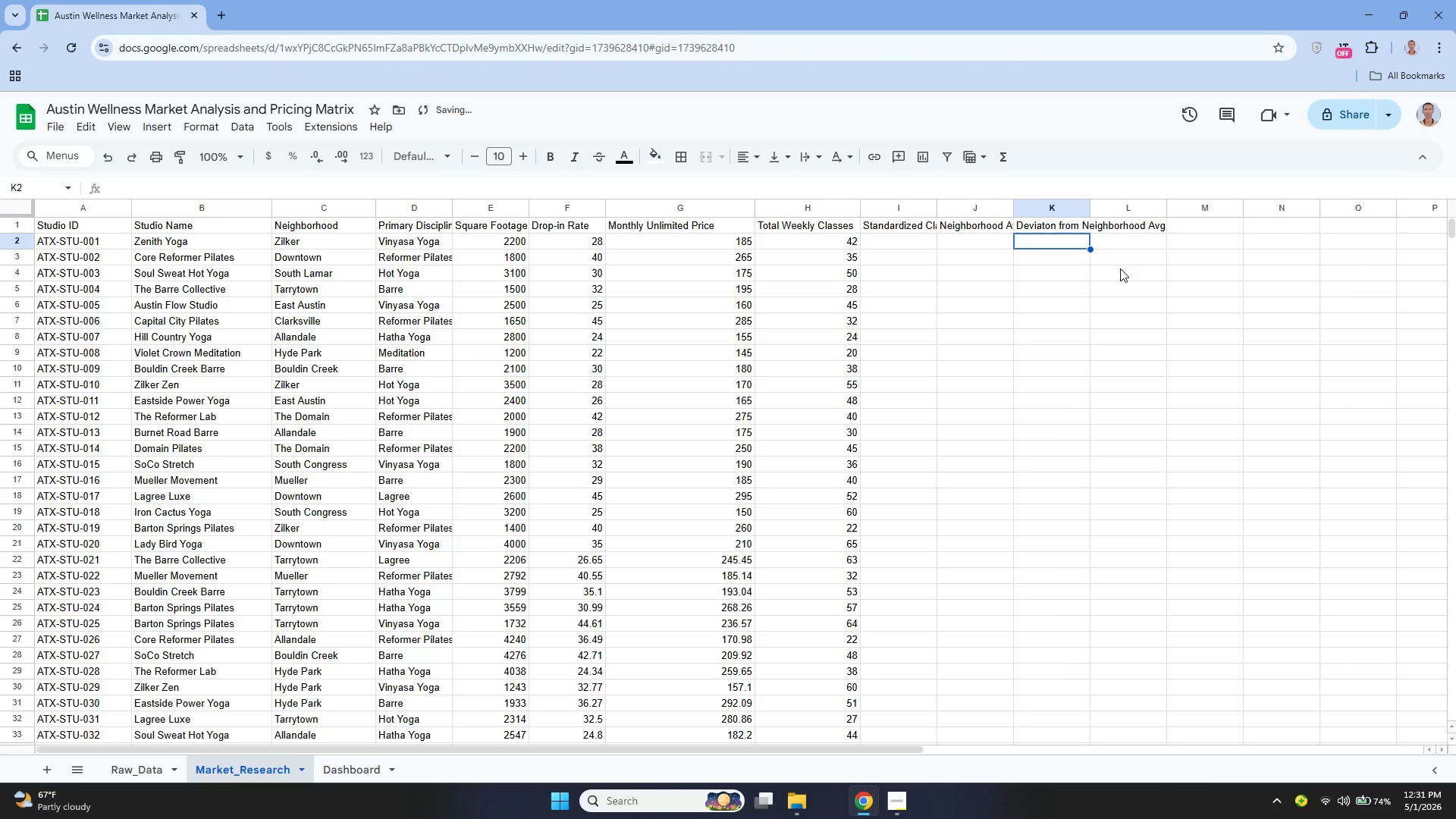 
key(ArrowUp)
 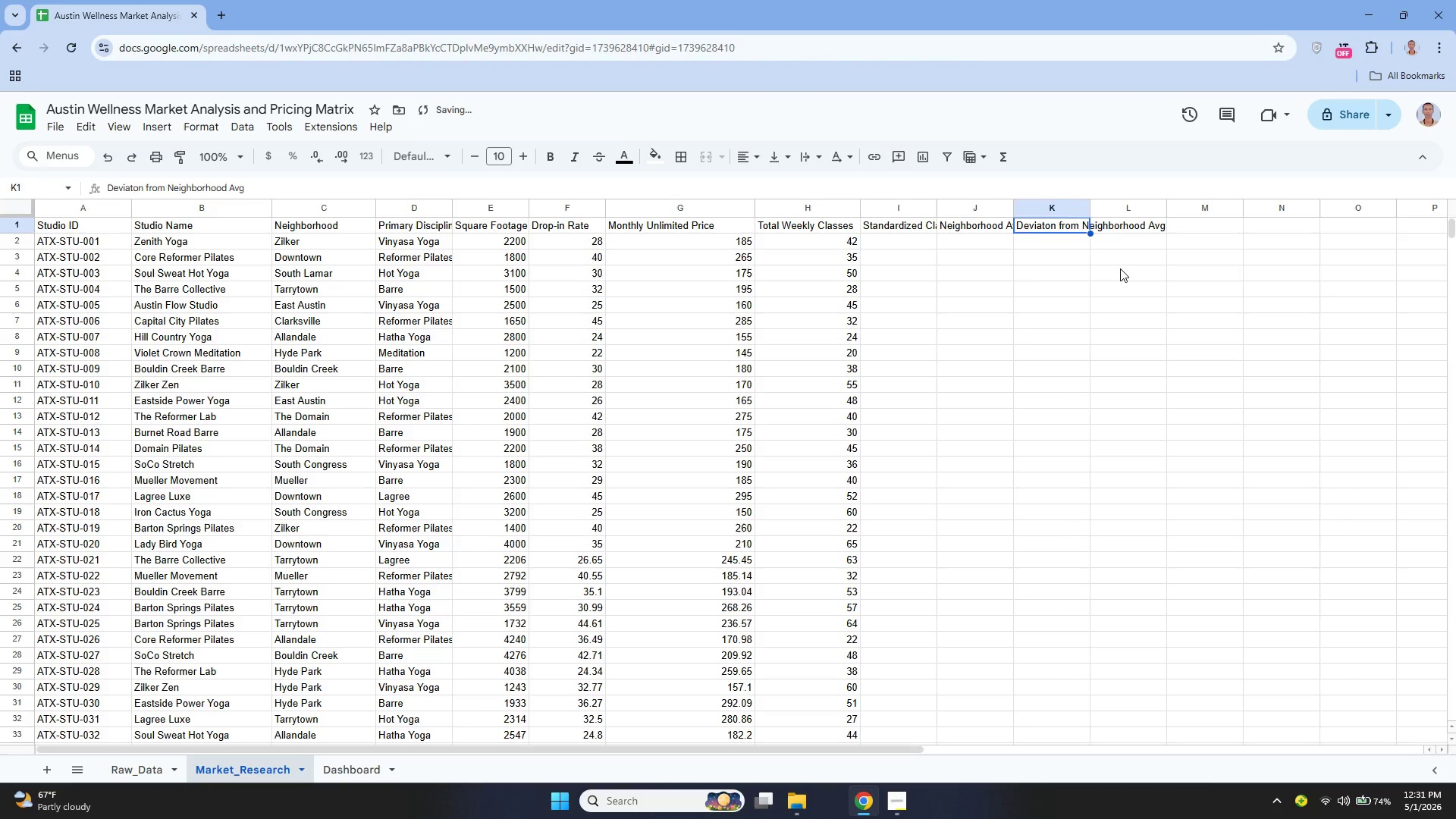 
key(ArrowRight)
 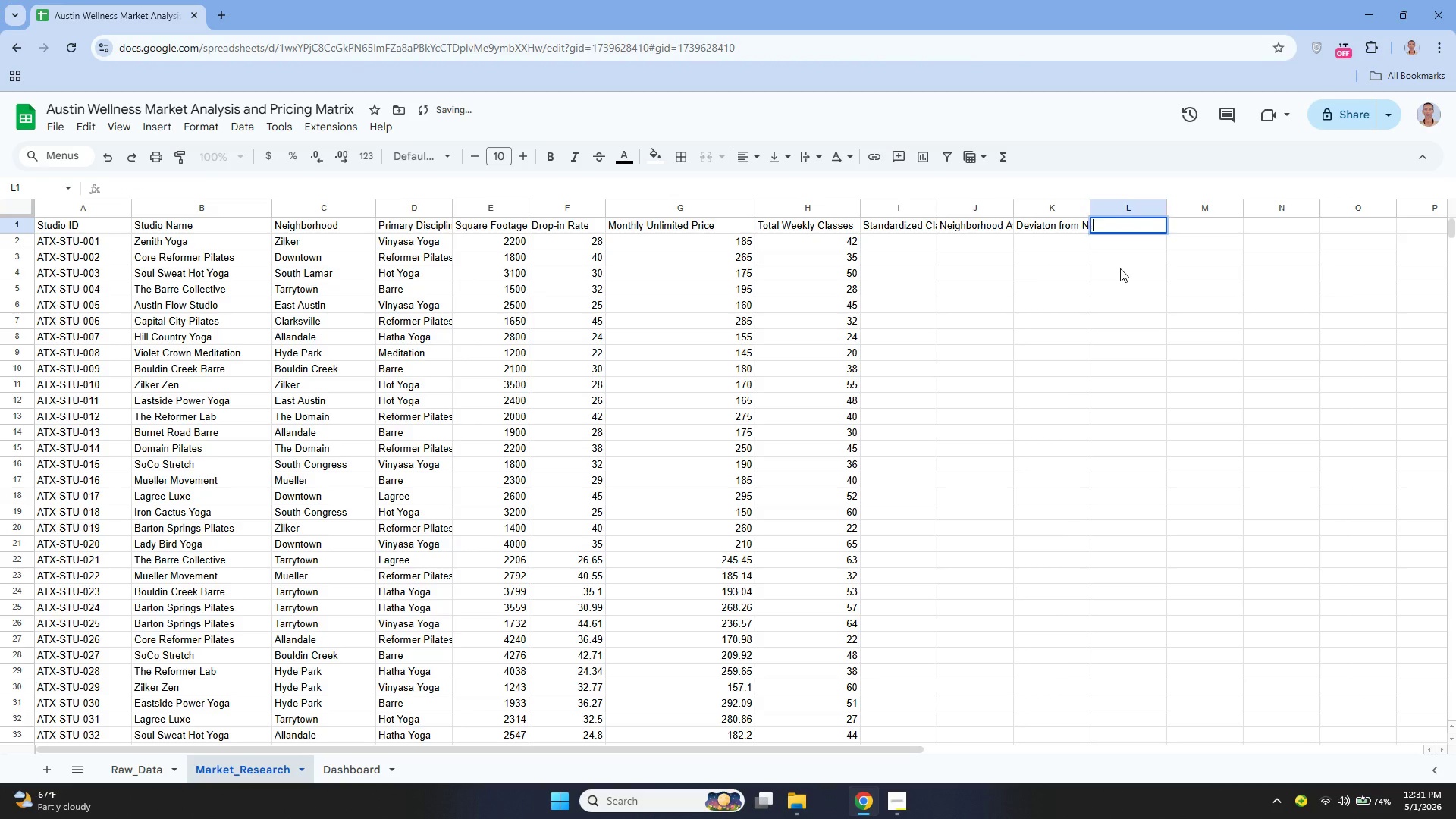 
key(Enter)
 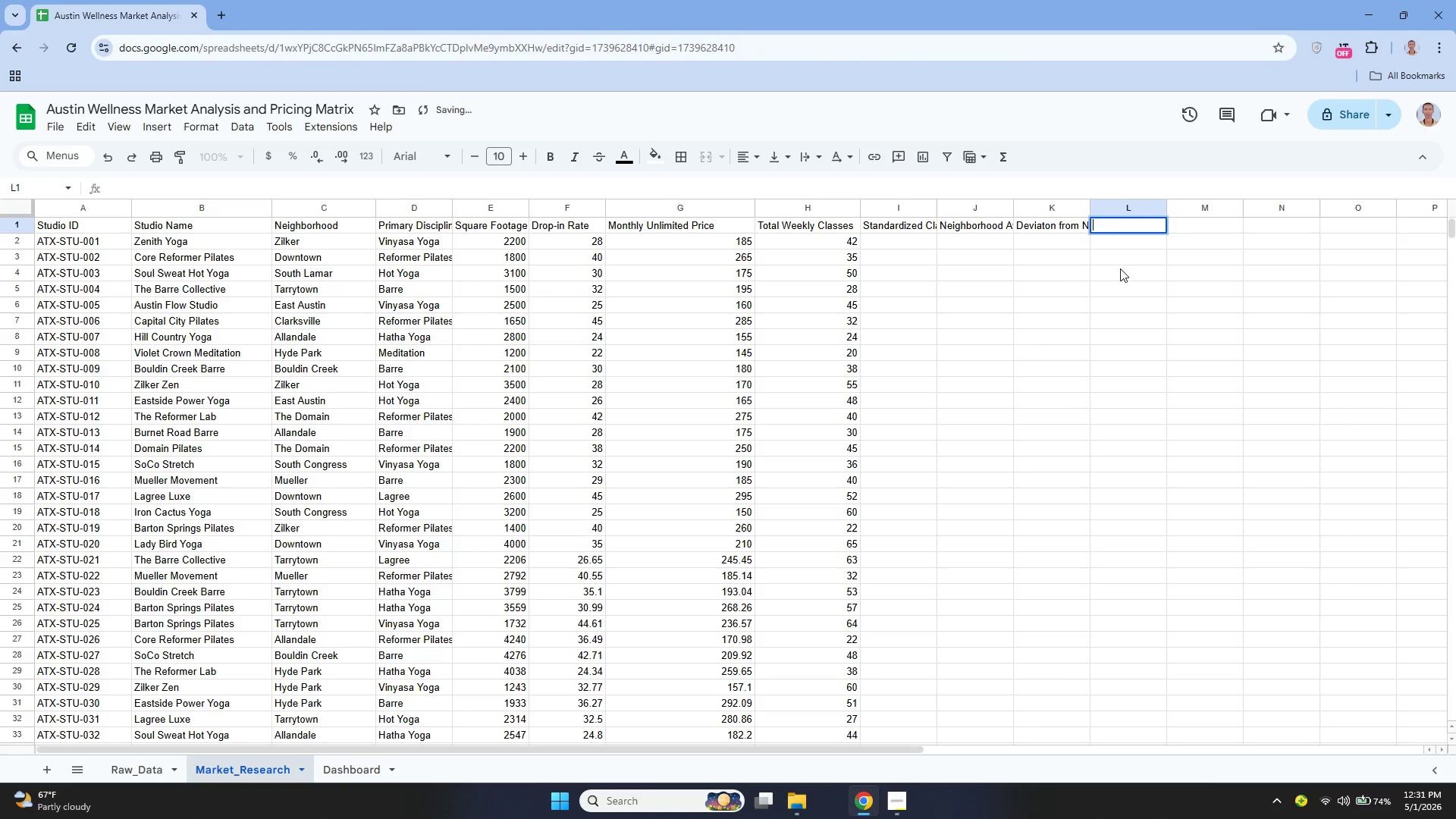 
hold_key(key=ShiftLeft, duration=0.34)
 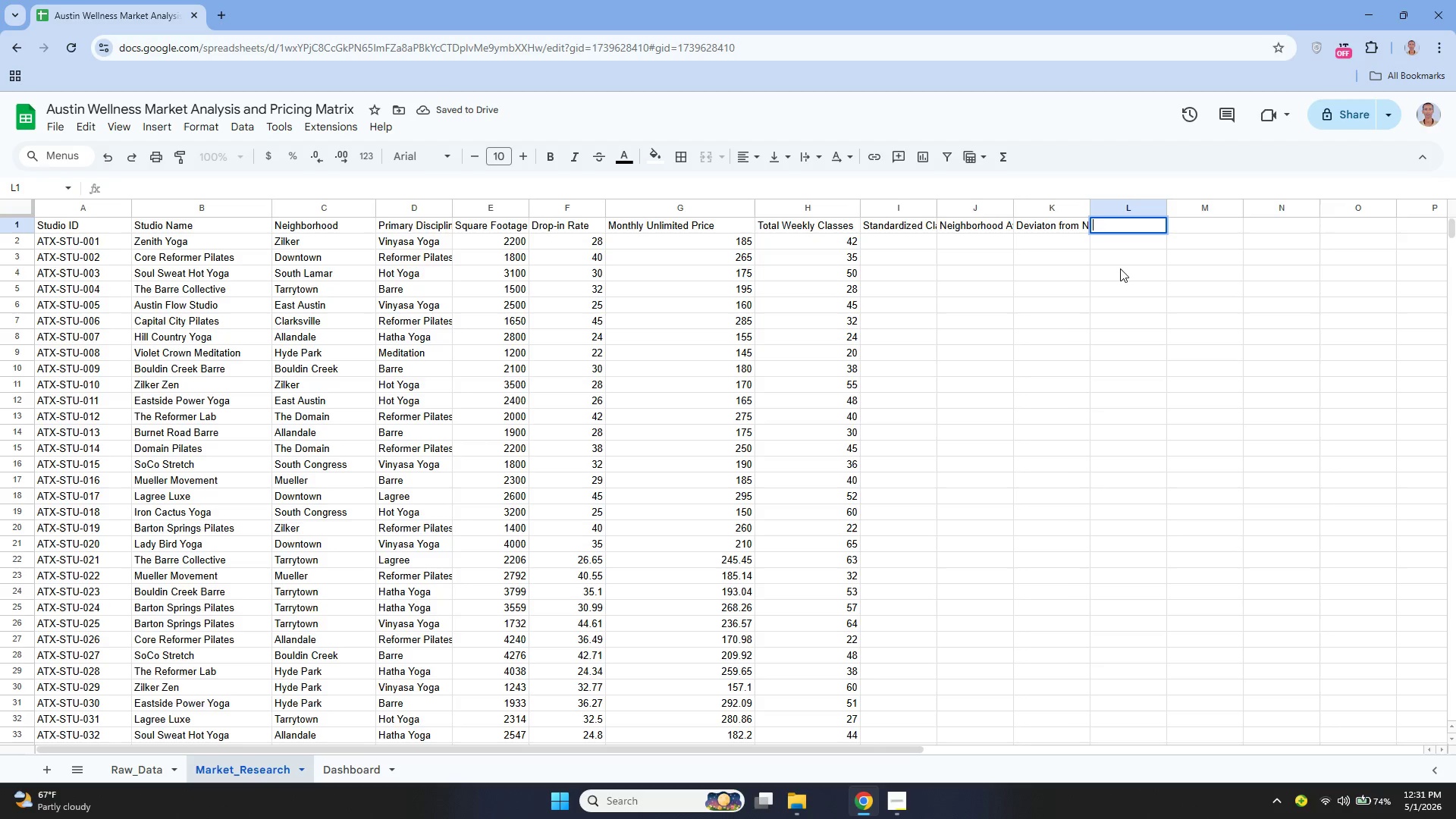 
type(Below 15% Flag)
key(Backspace)
 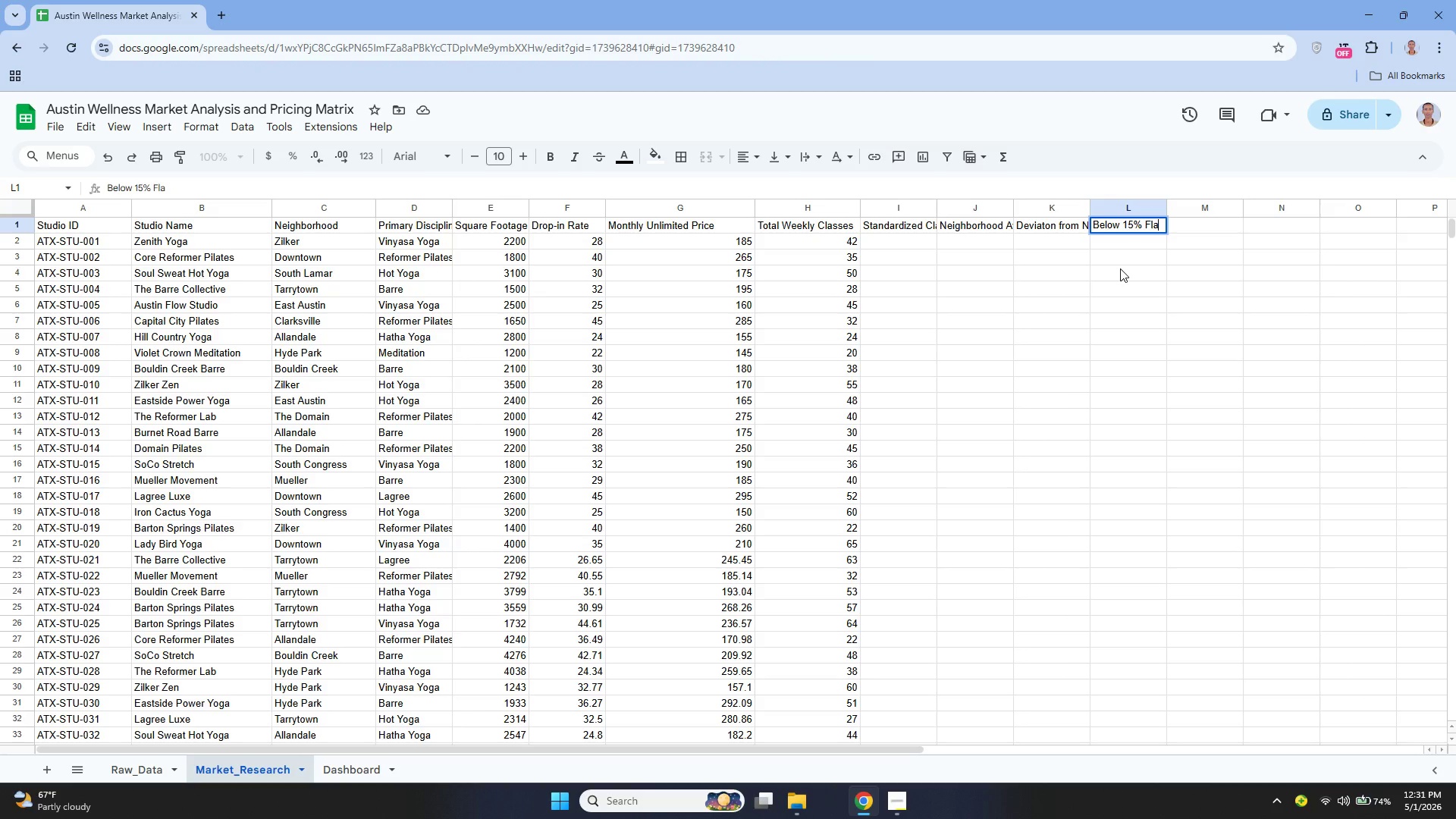 
wait(8.11)
 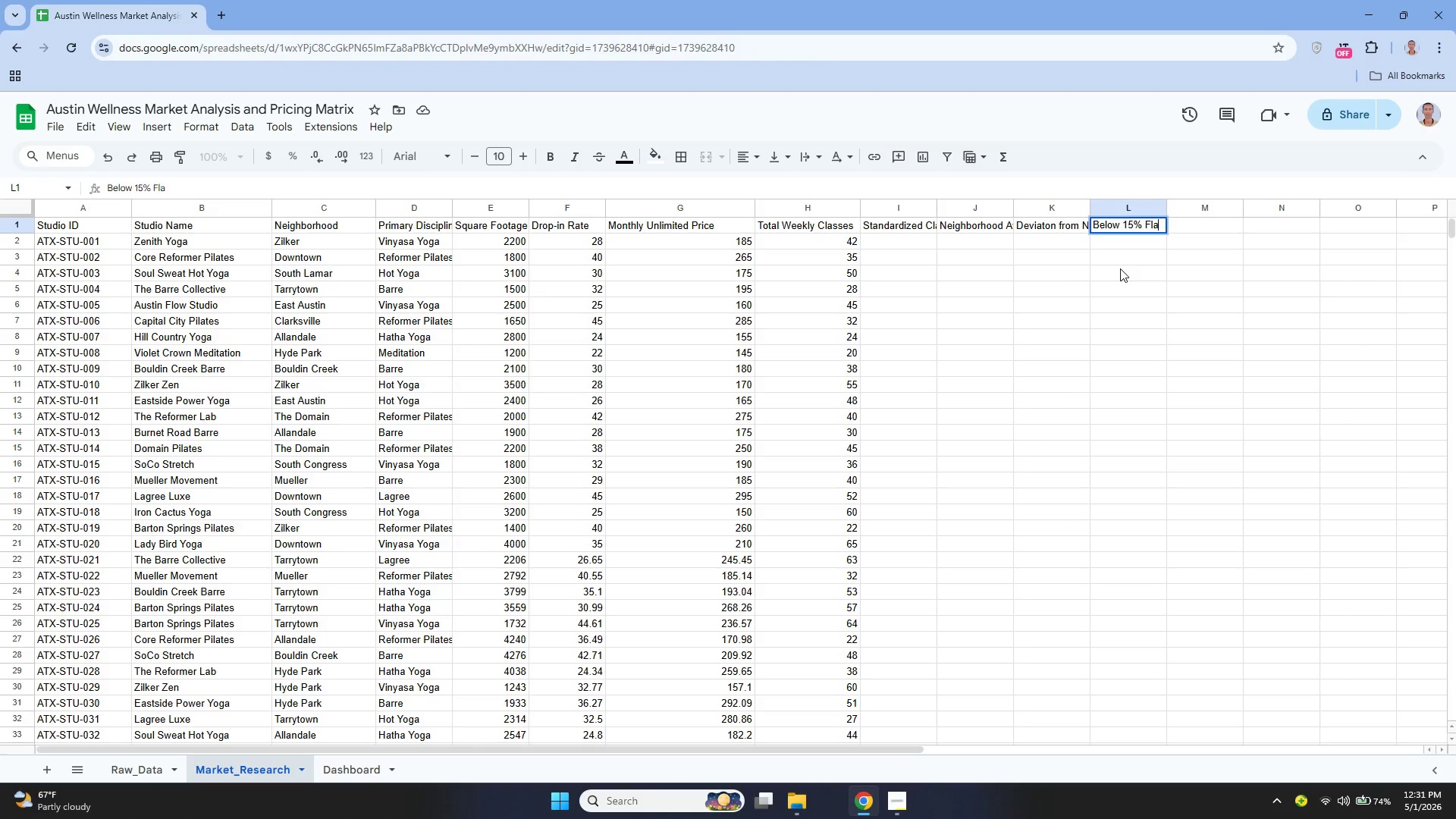 
key(G)
 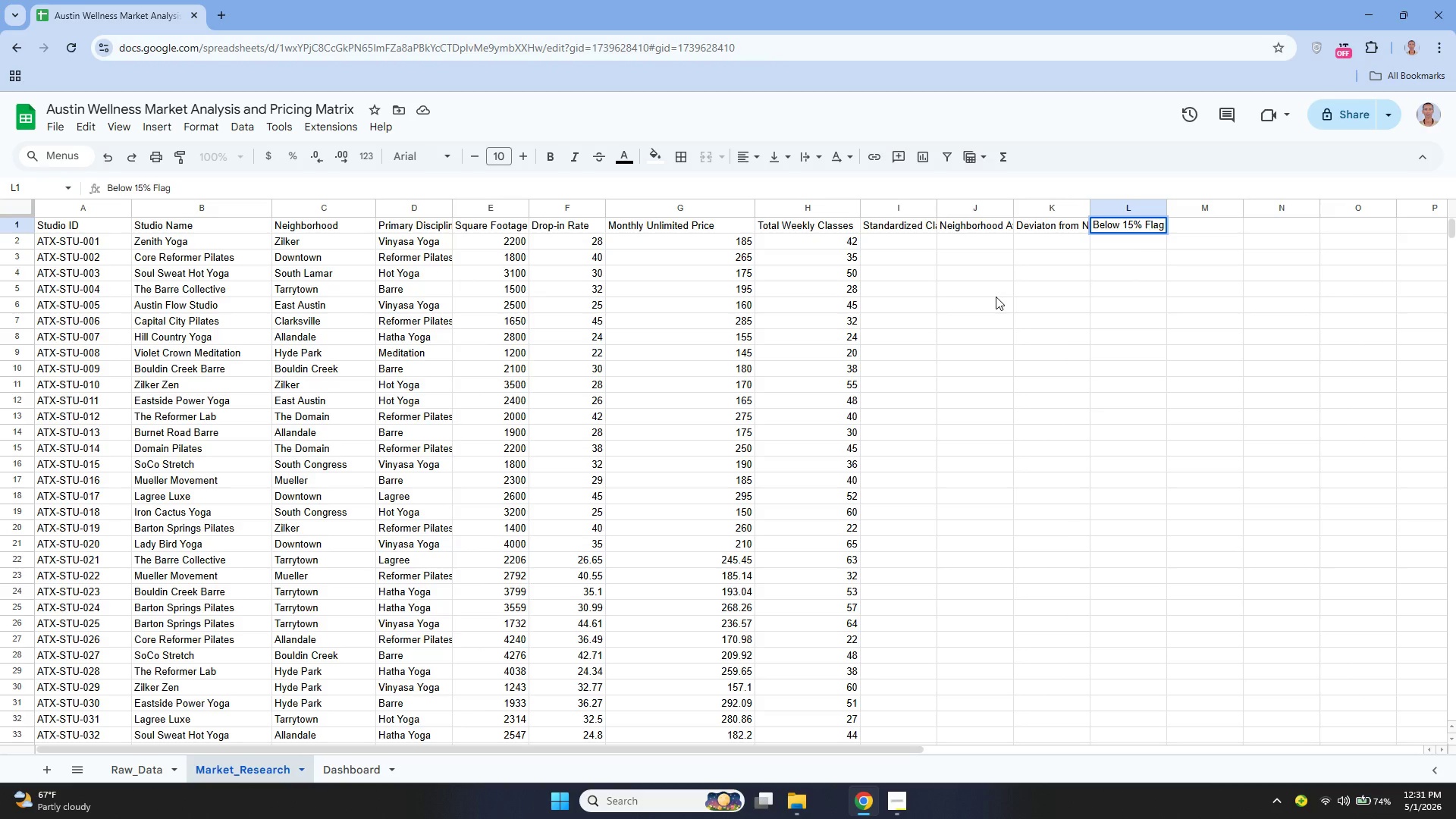 
left_click([882, 239])
 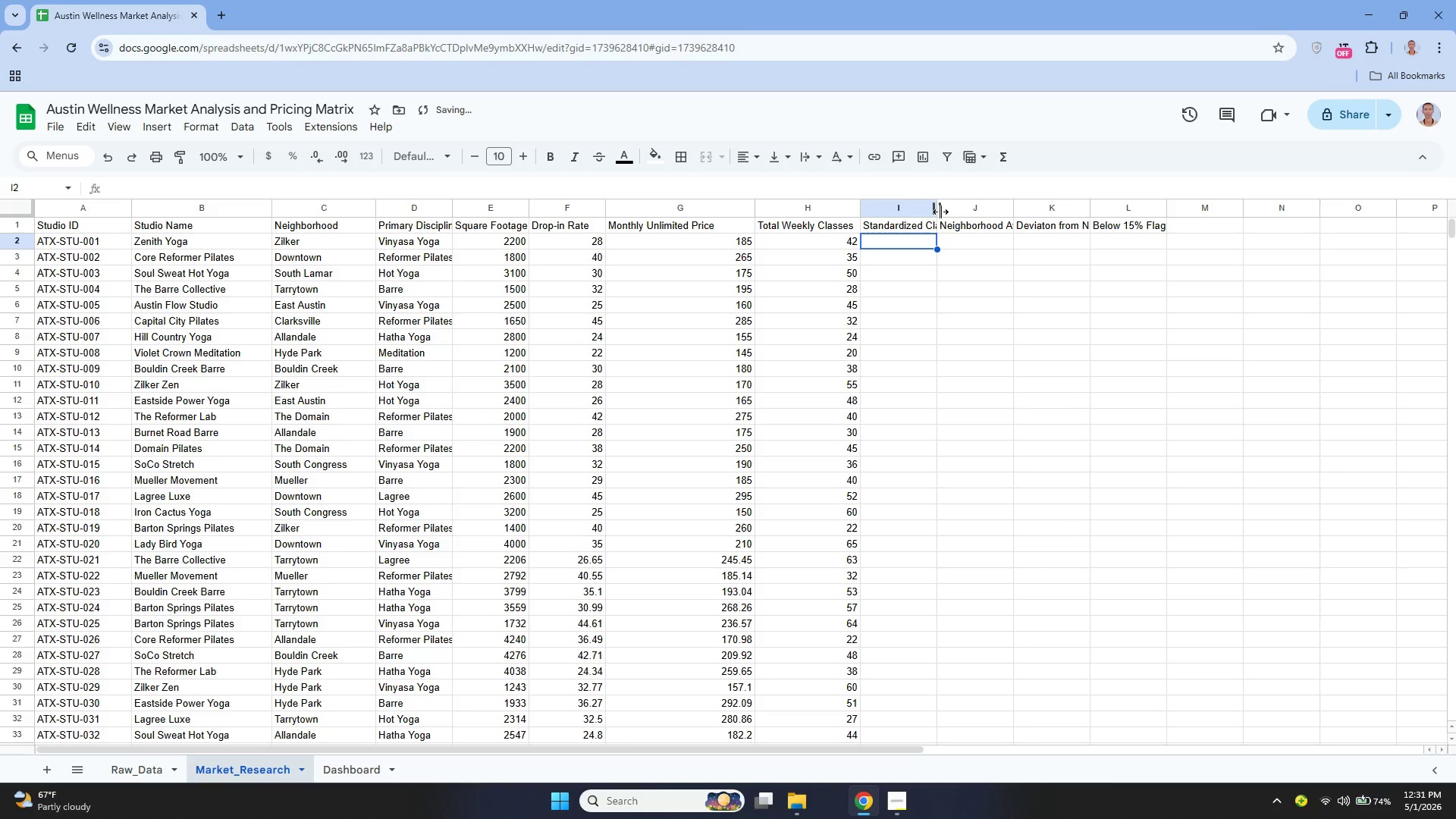 
left_click_drag(start_coordinate=[940, 211], to_coordinate=[986, 246])
 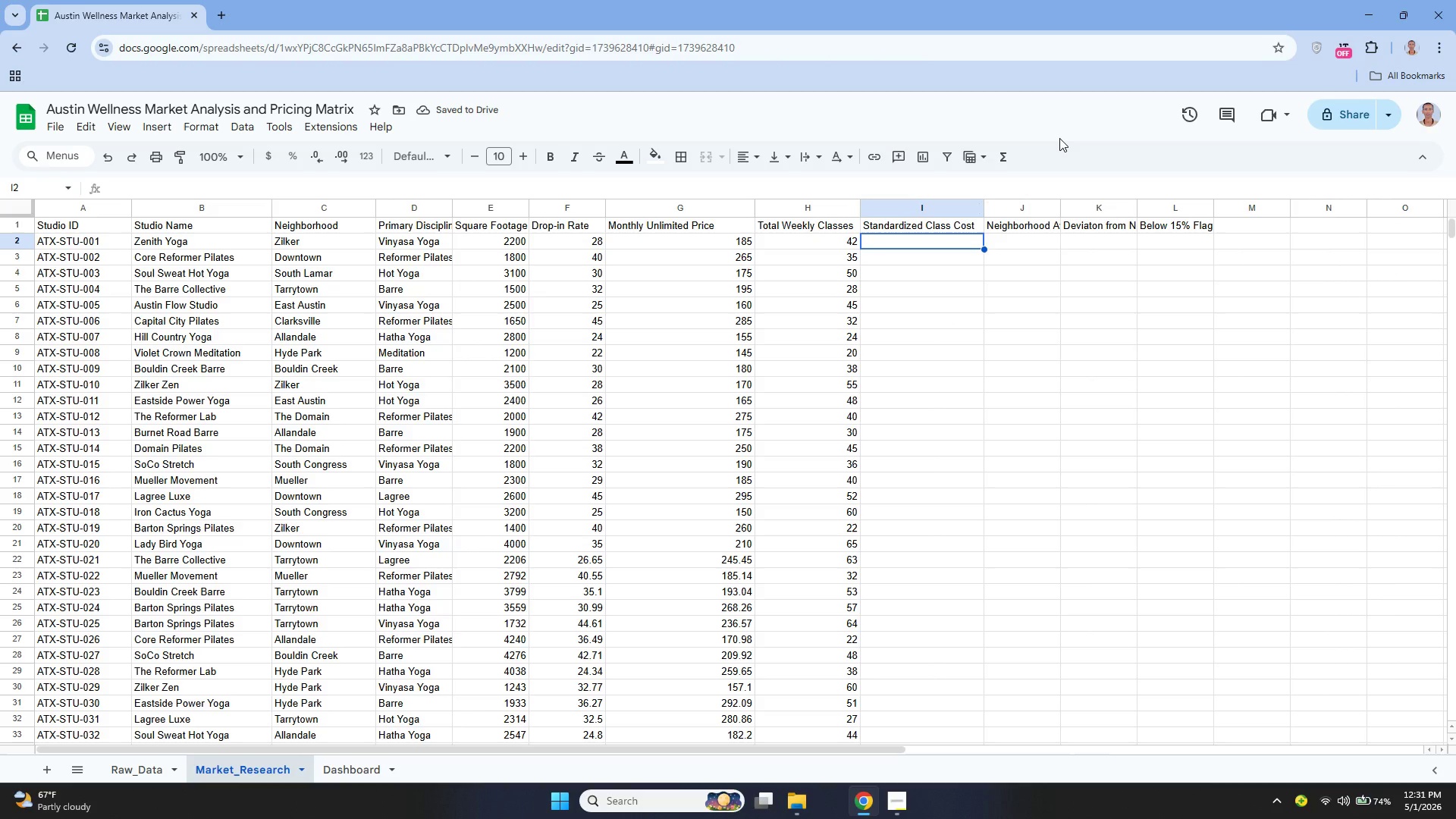 
type(=MIN)
 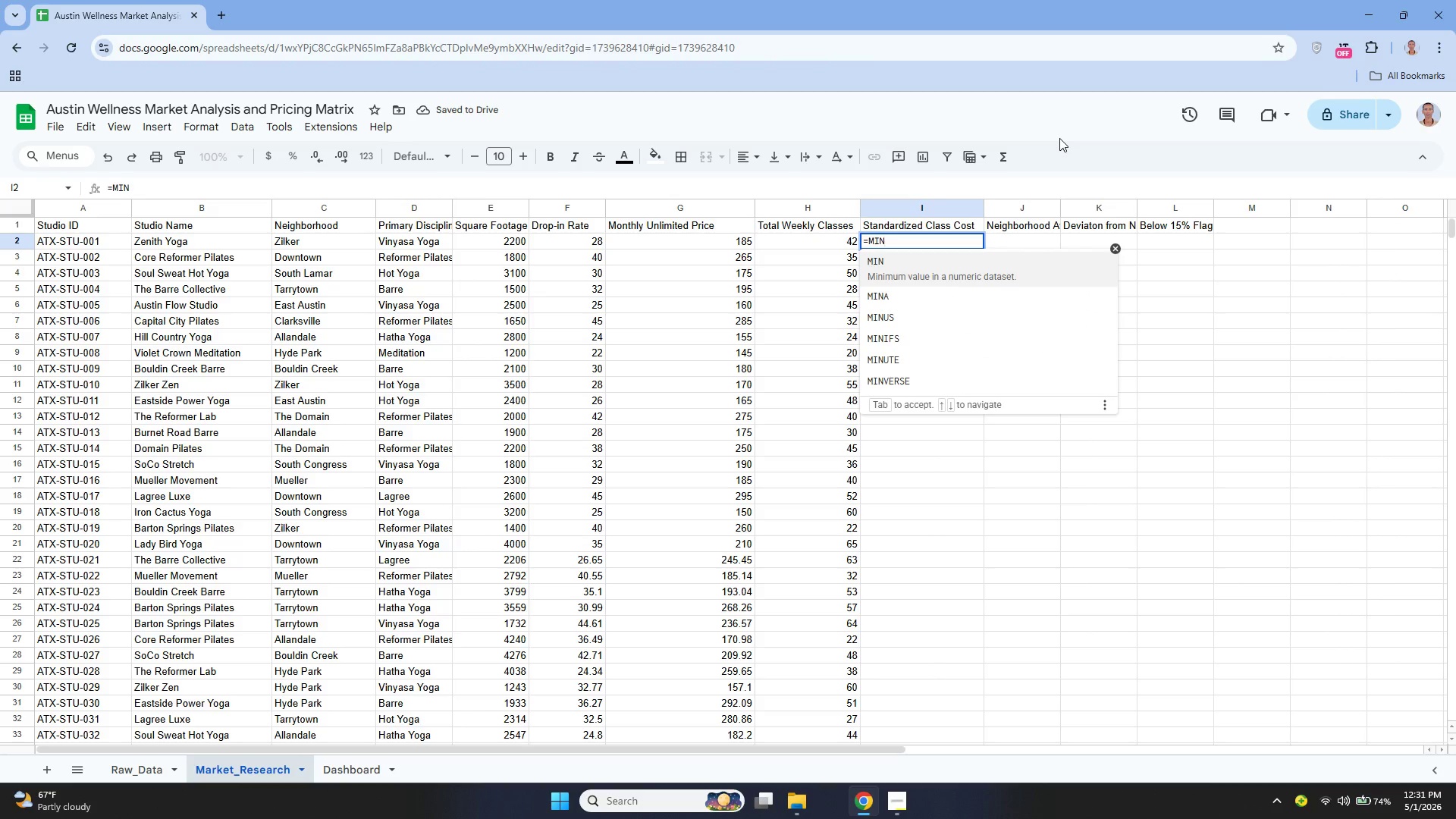 
key(Enter)
 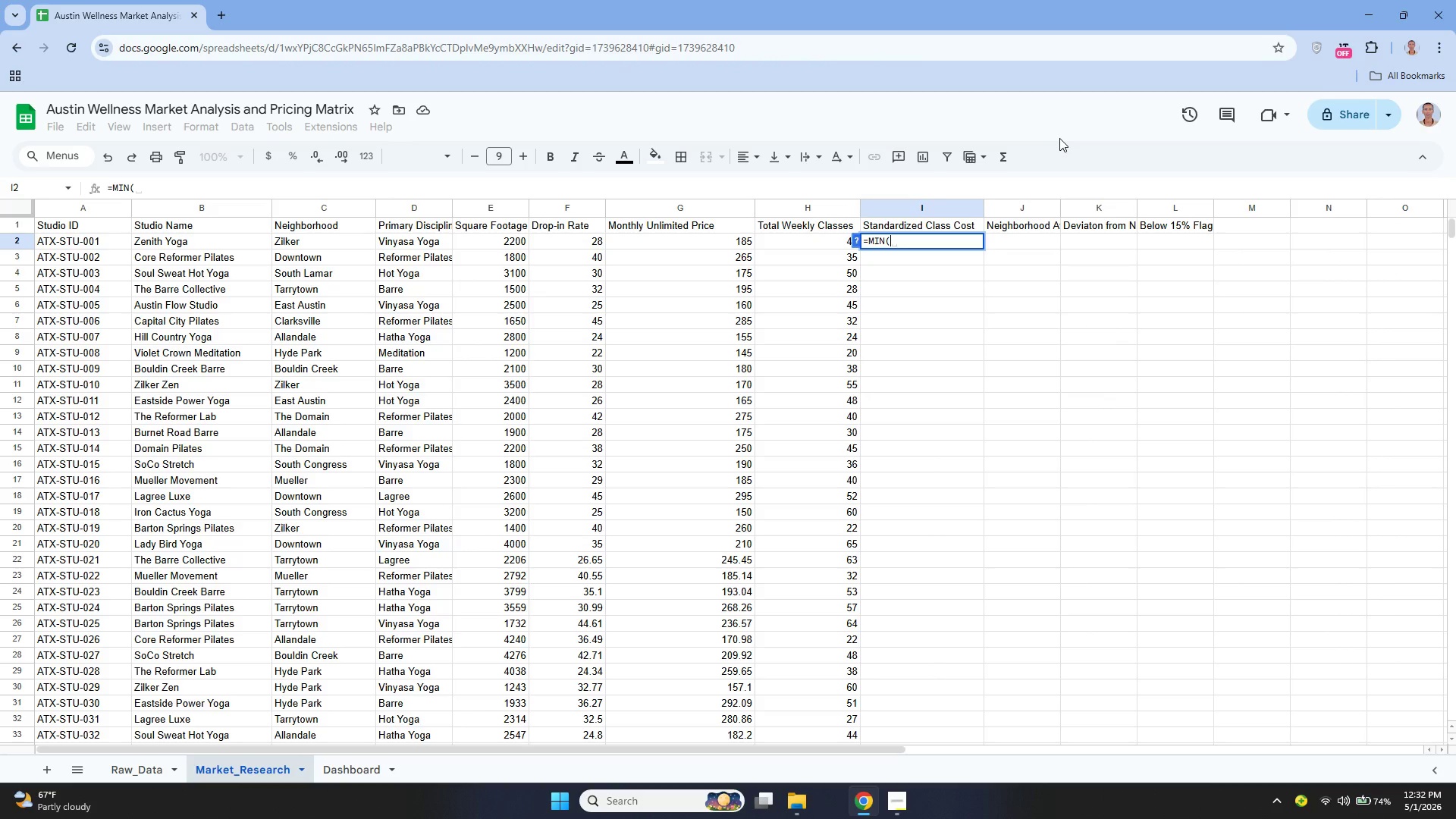 
type(f2)
key(Backspace)
key(Backspace)
type(F2, G2/2)
 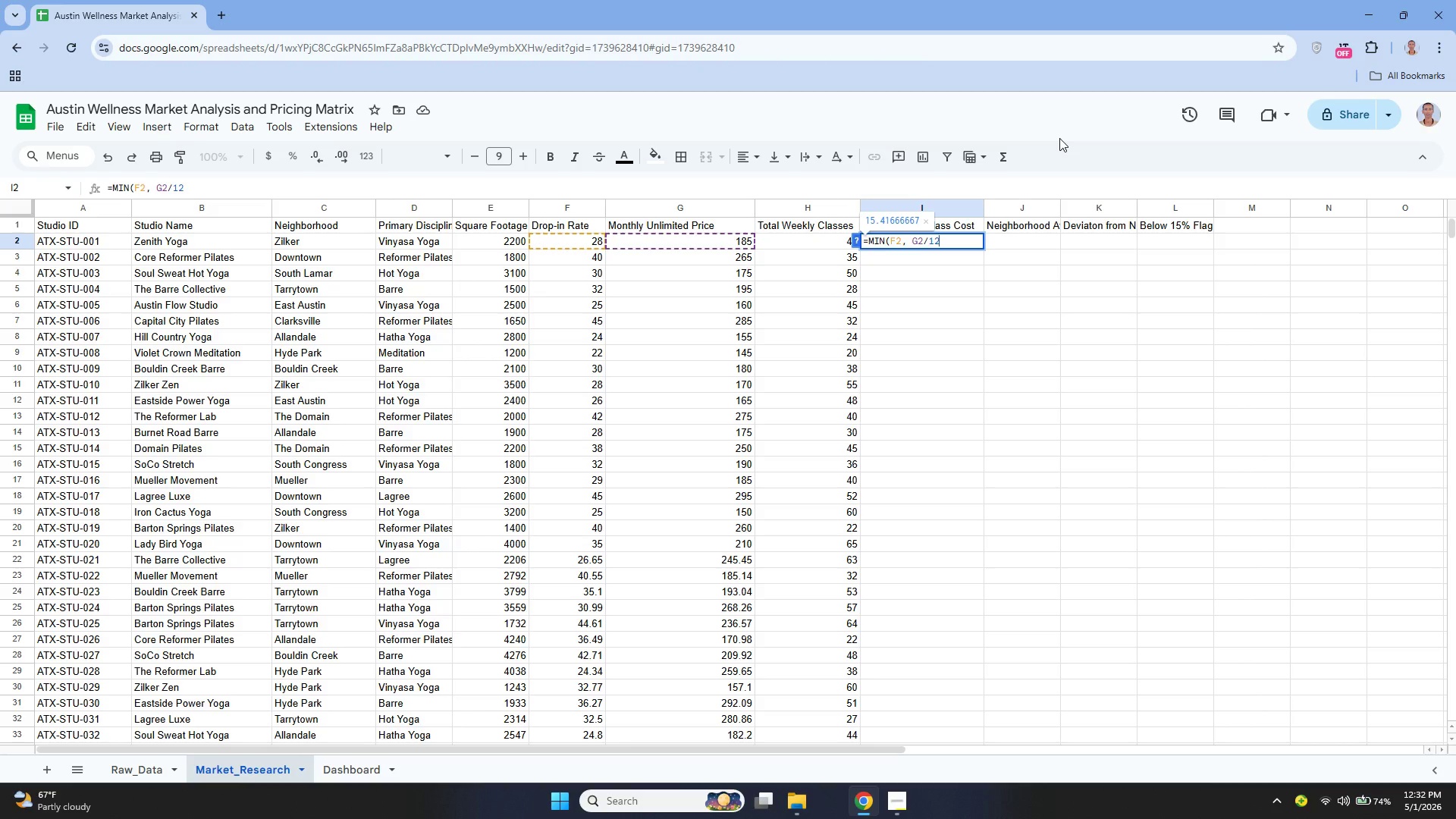 
hold_key(key=1, duration=0.33)
 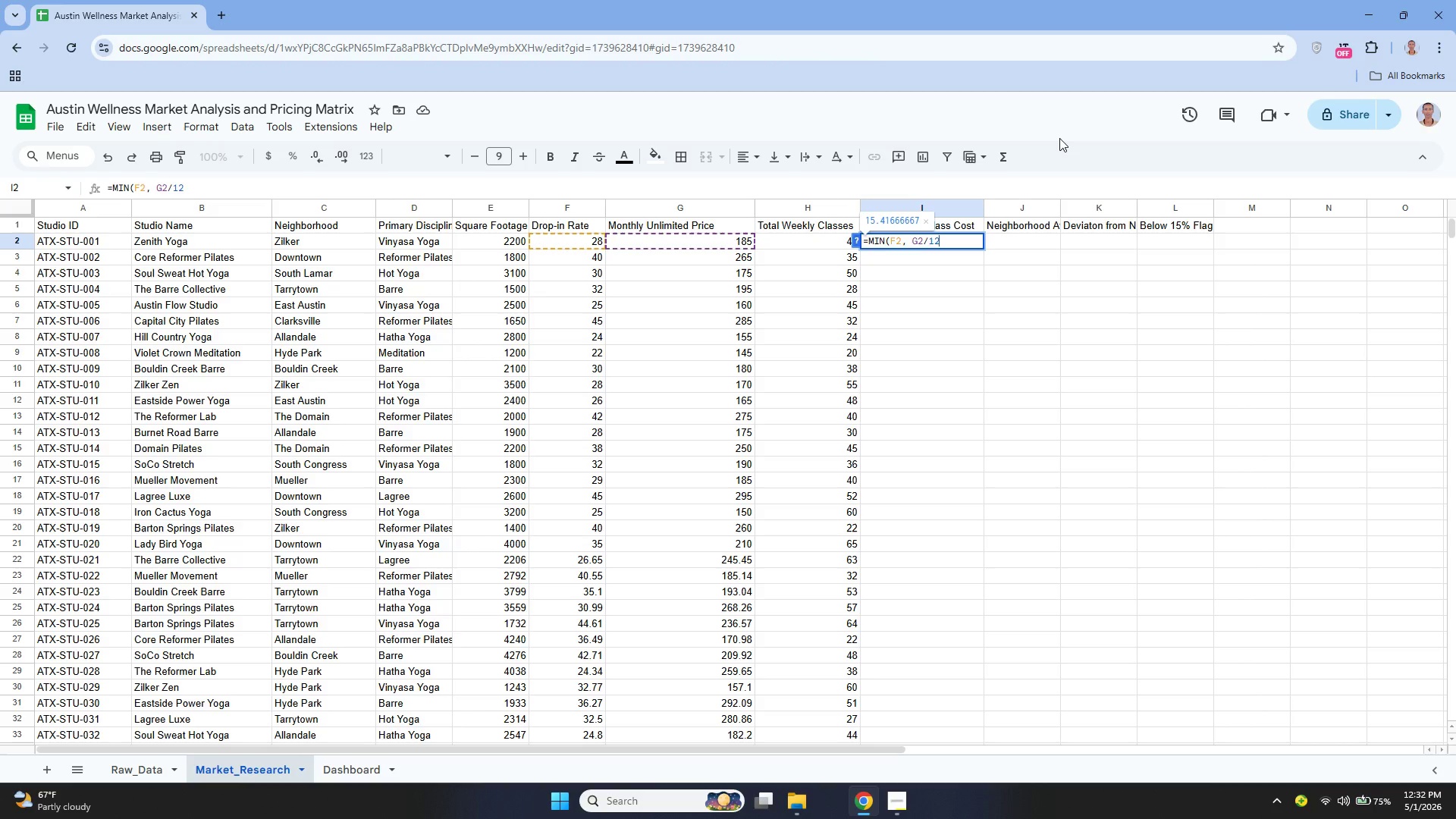 
key(Shift+0)
 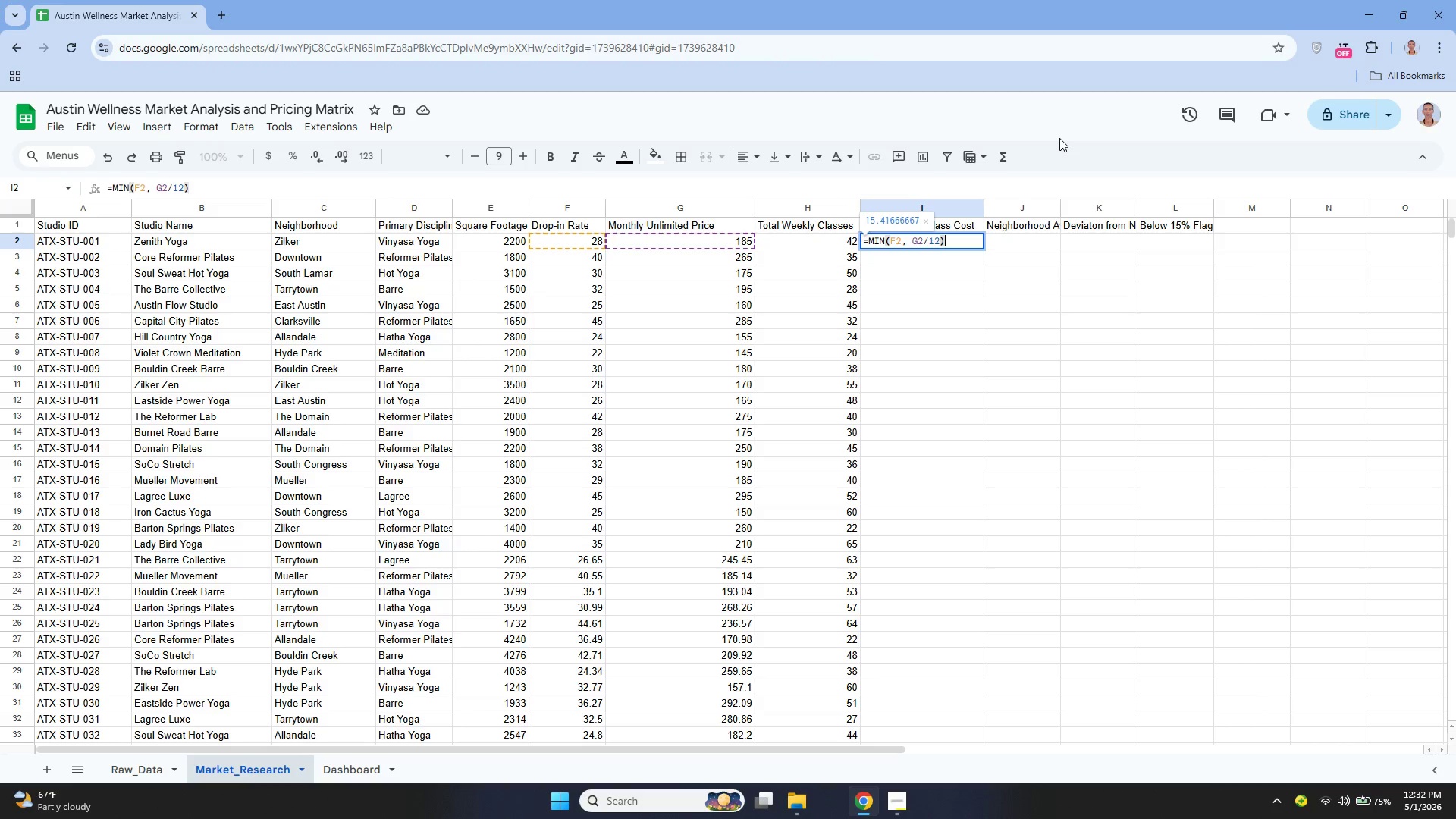 
key(Enter)
 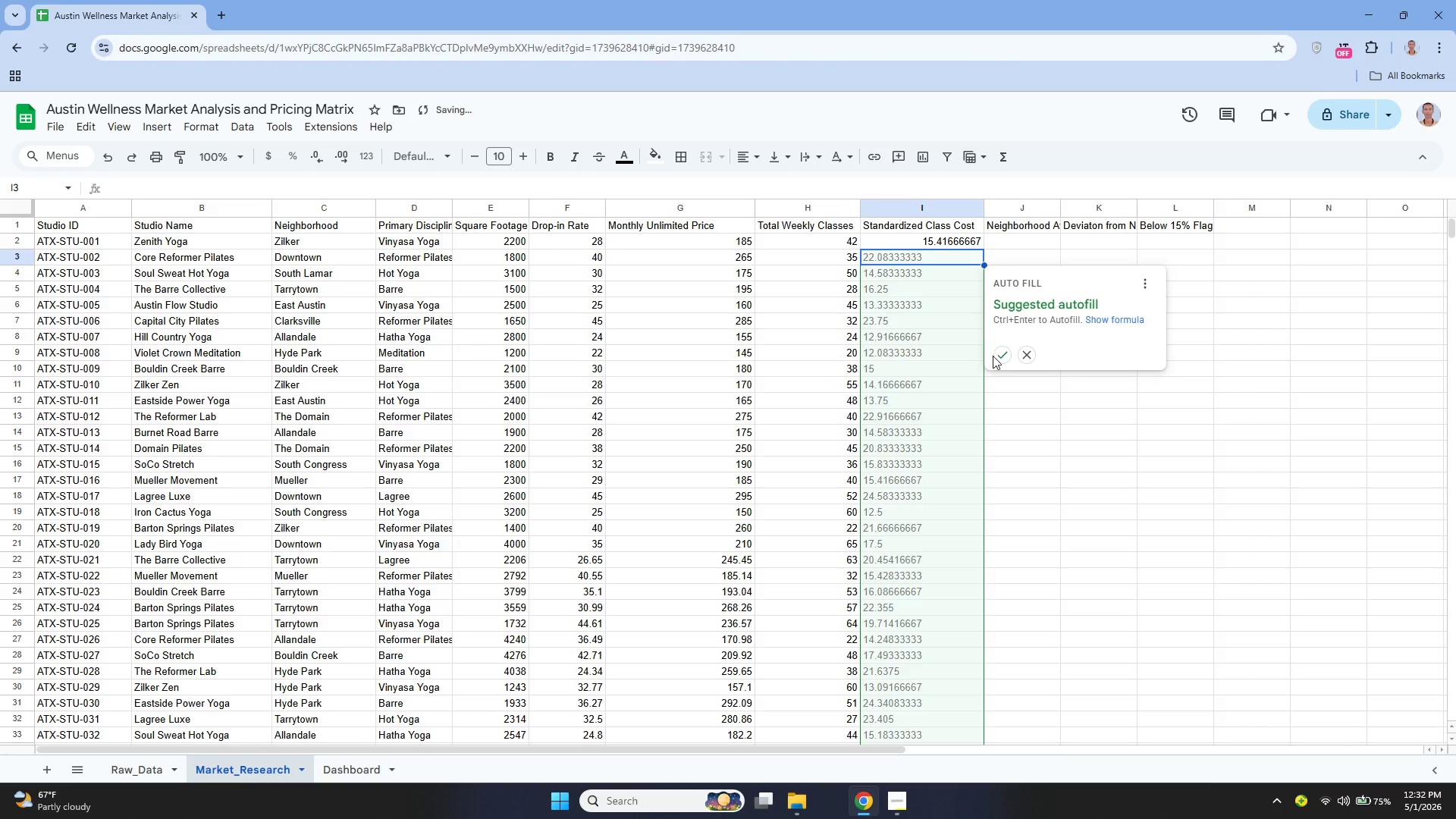 
left_click([996, 355])
 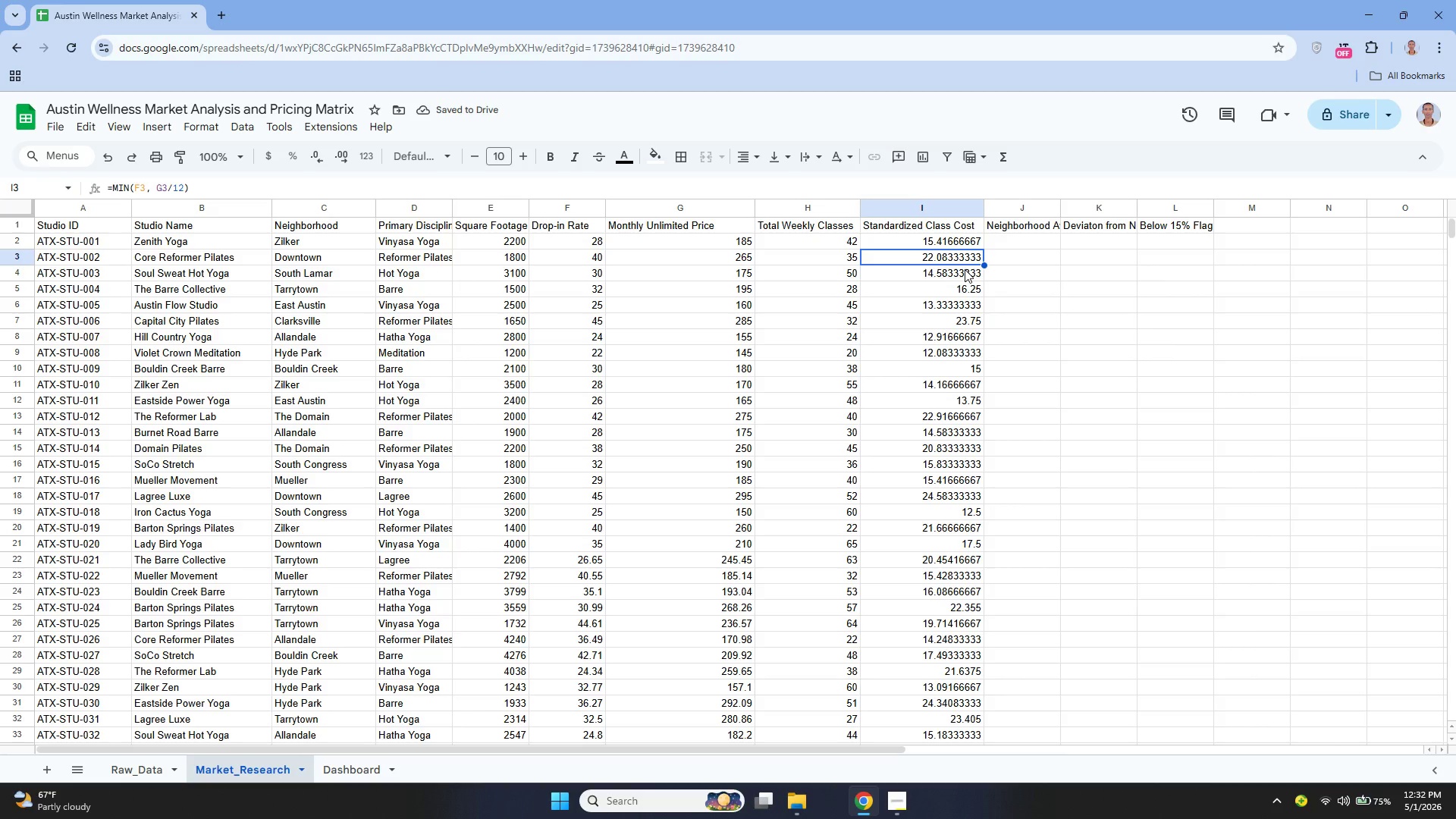 
left_click([930, 237])
 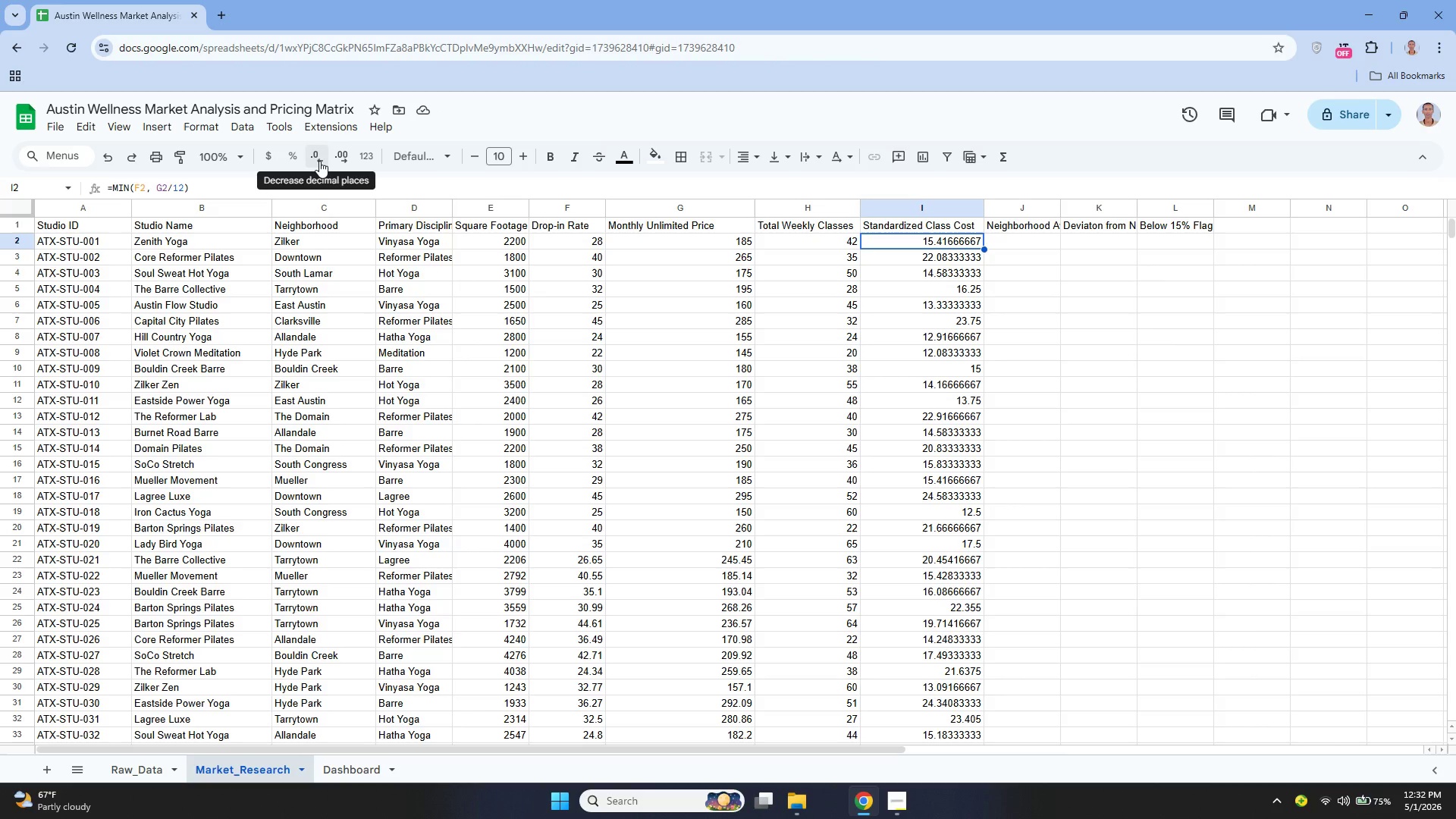 
double_click([319, 161])
 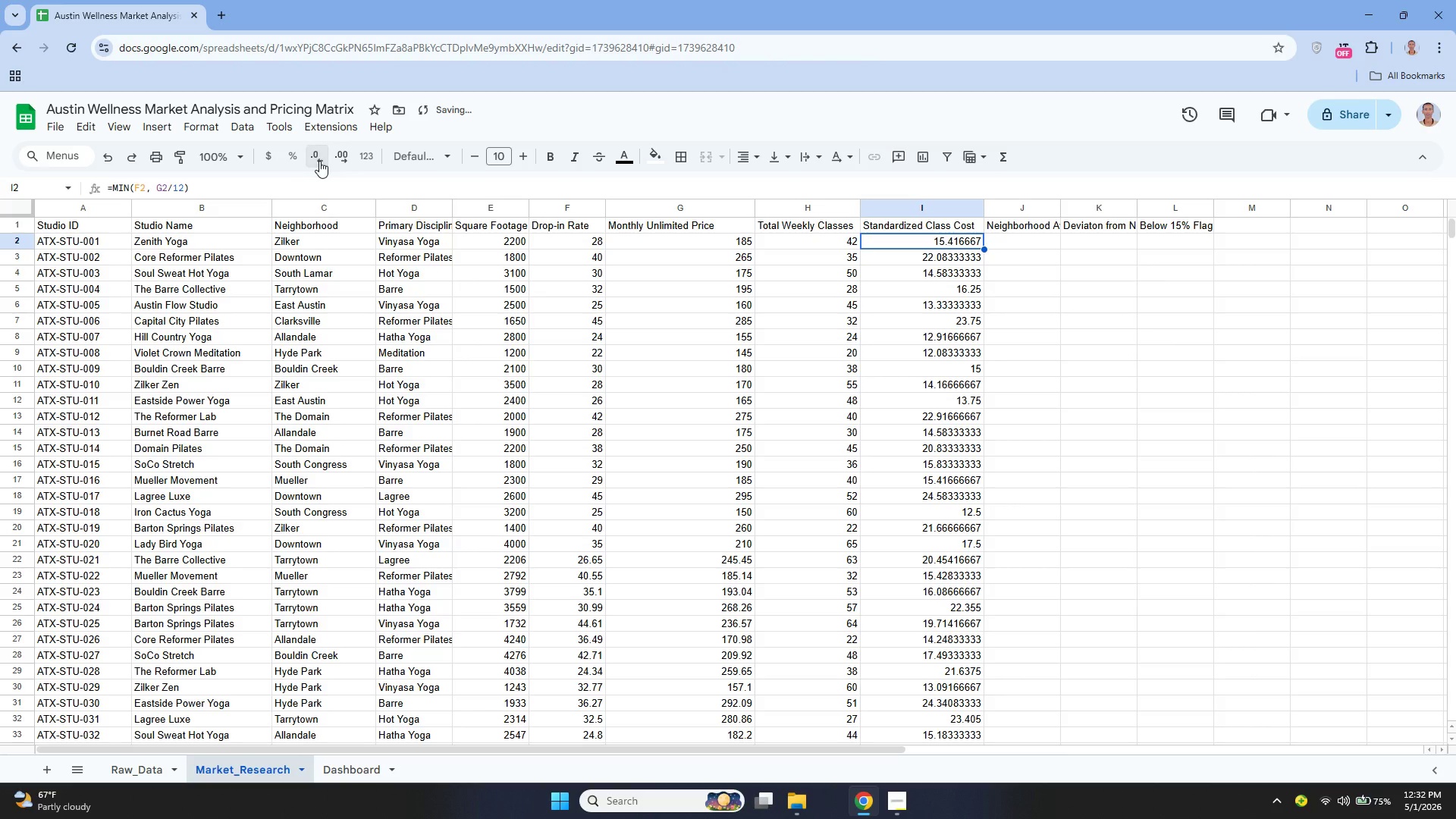 
triple_click([319, 161])
 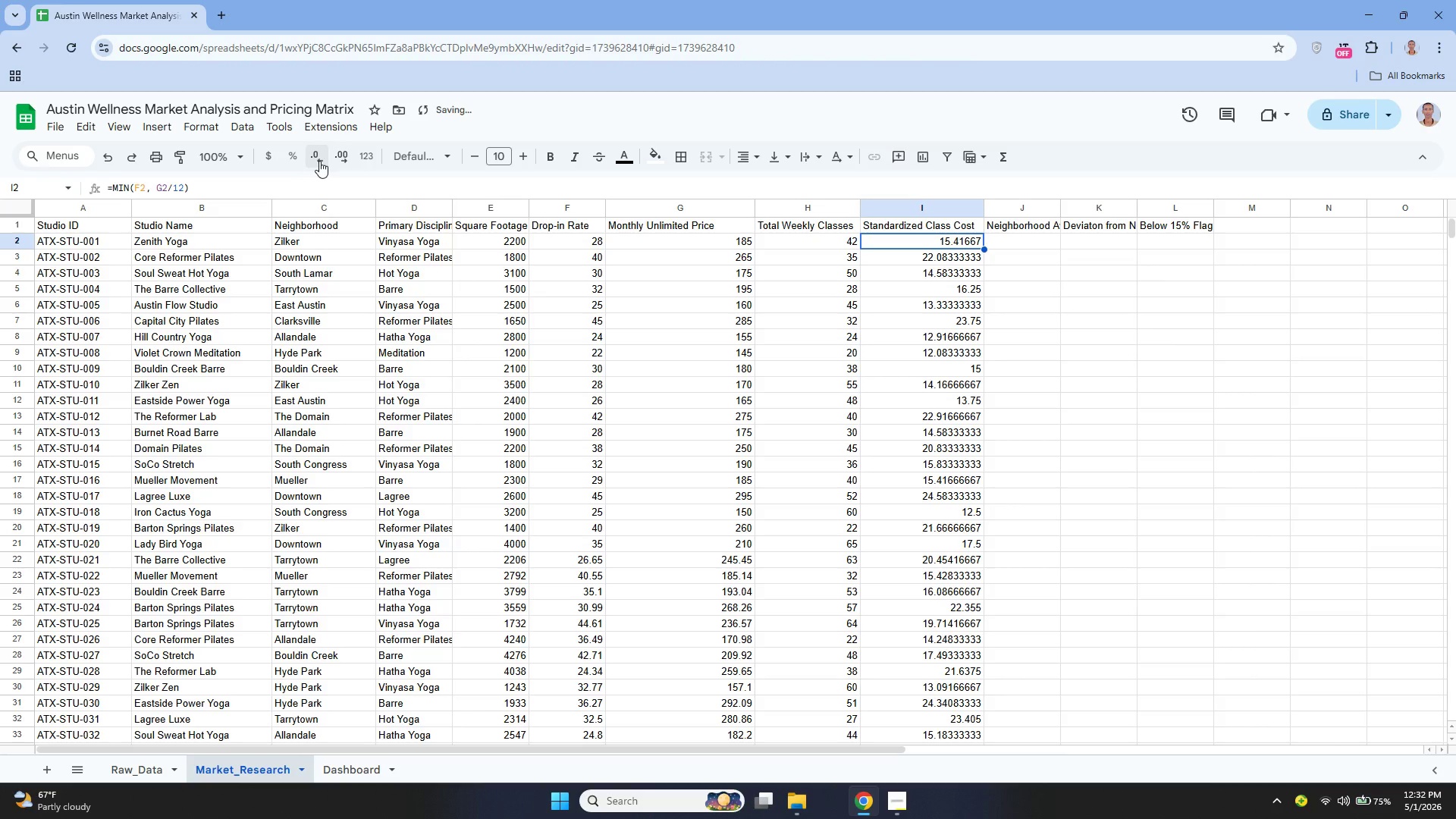 
left_click([319, 161])
 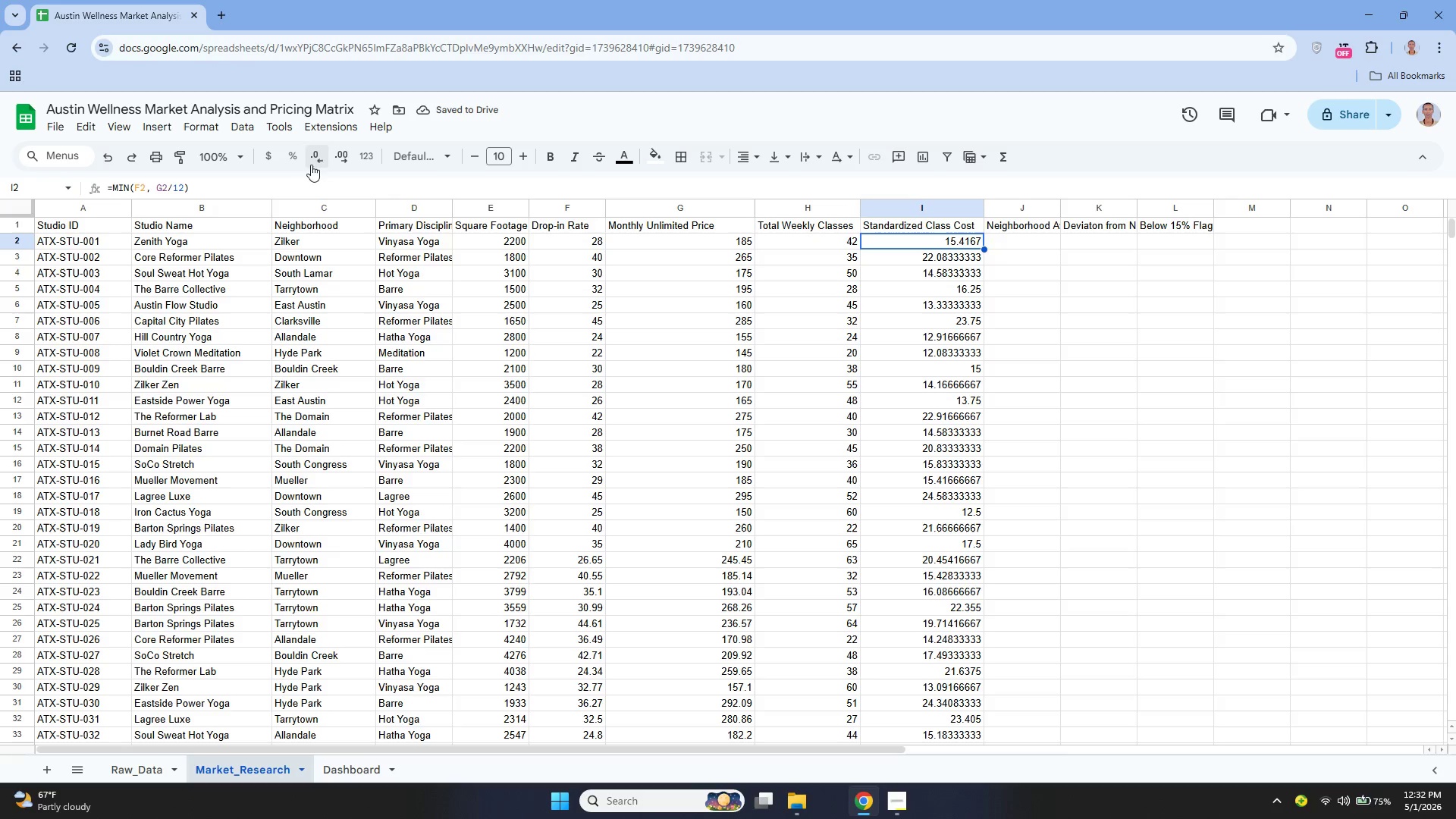 
wait(5.78)
 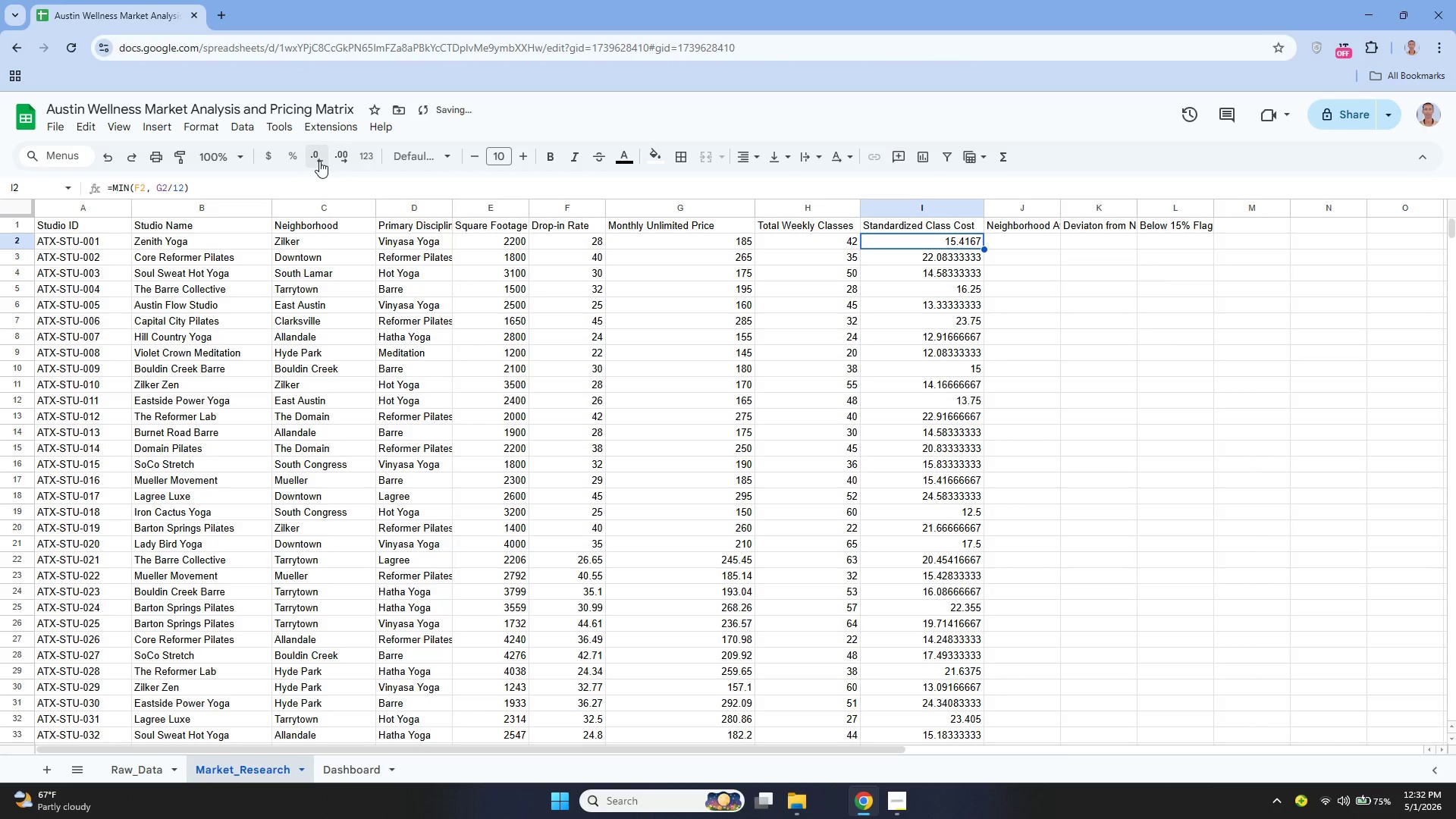 
left_click([273, 157])
 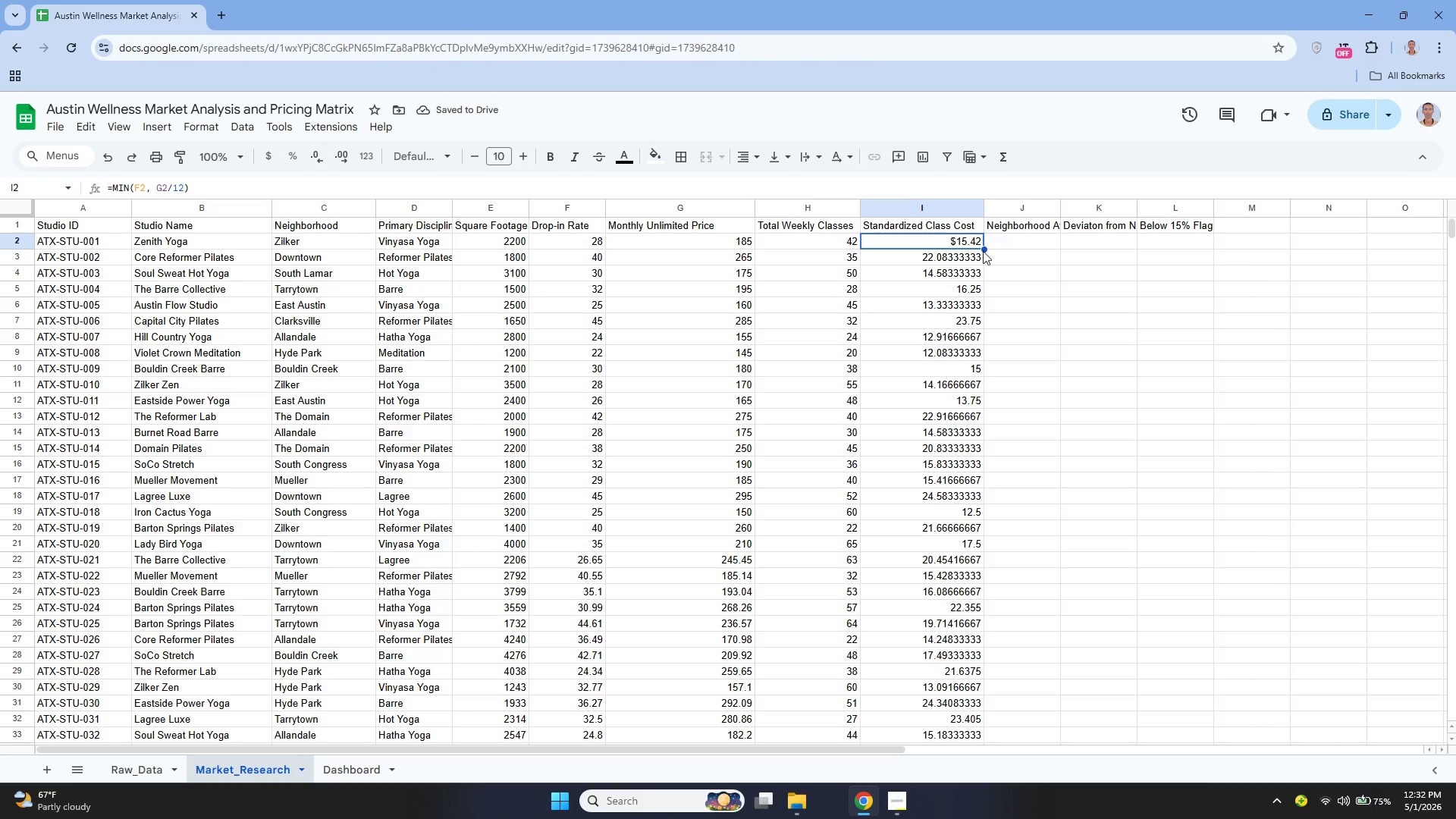 
left_click_drag(start_coordinate=[985, 249], to_coordinate=[961, 449])
 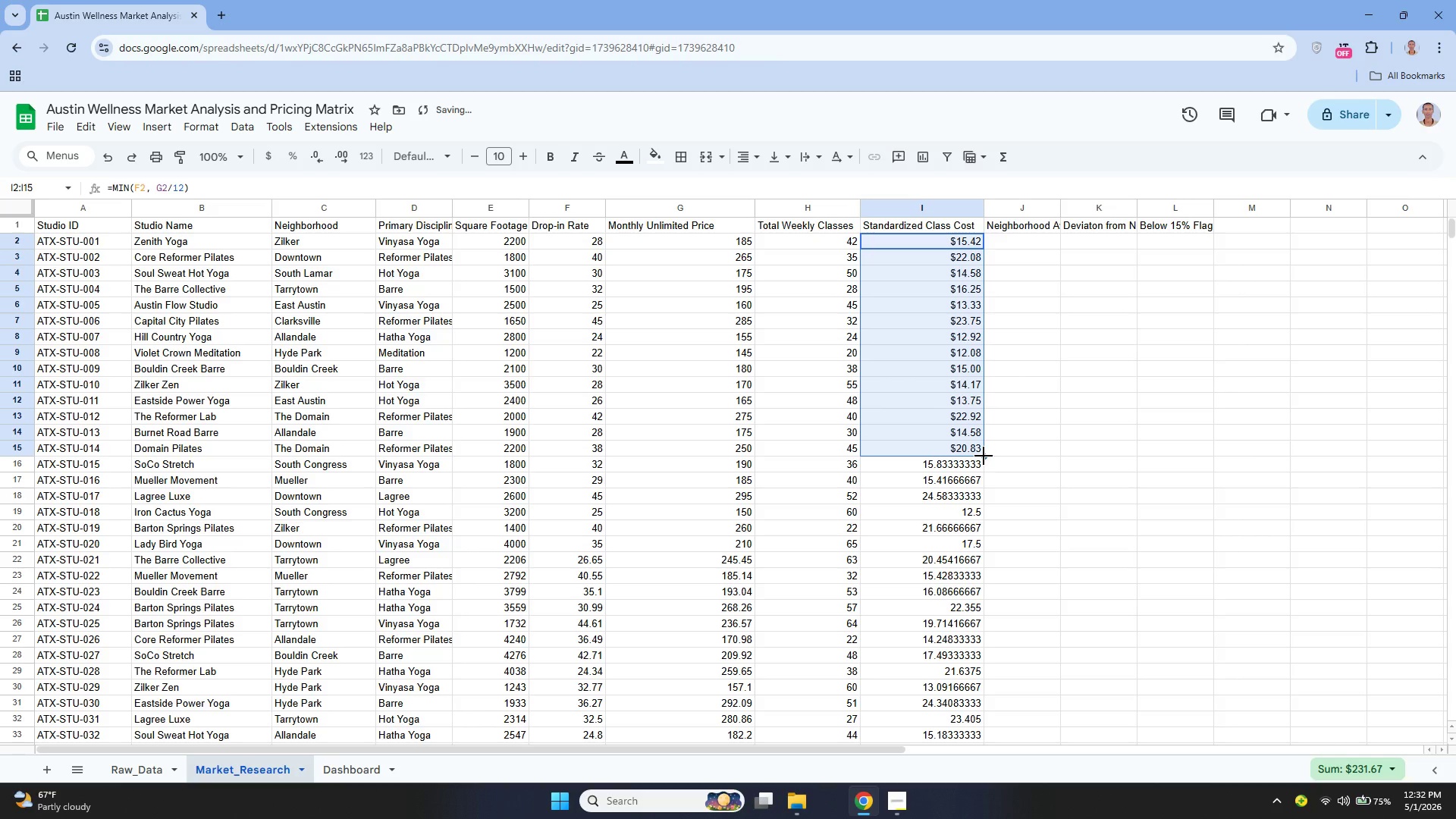 
left_click_drag(start_coordinate=[984, 457], to_coordinate=[959, 487])
 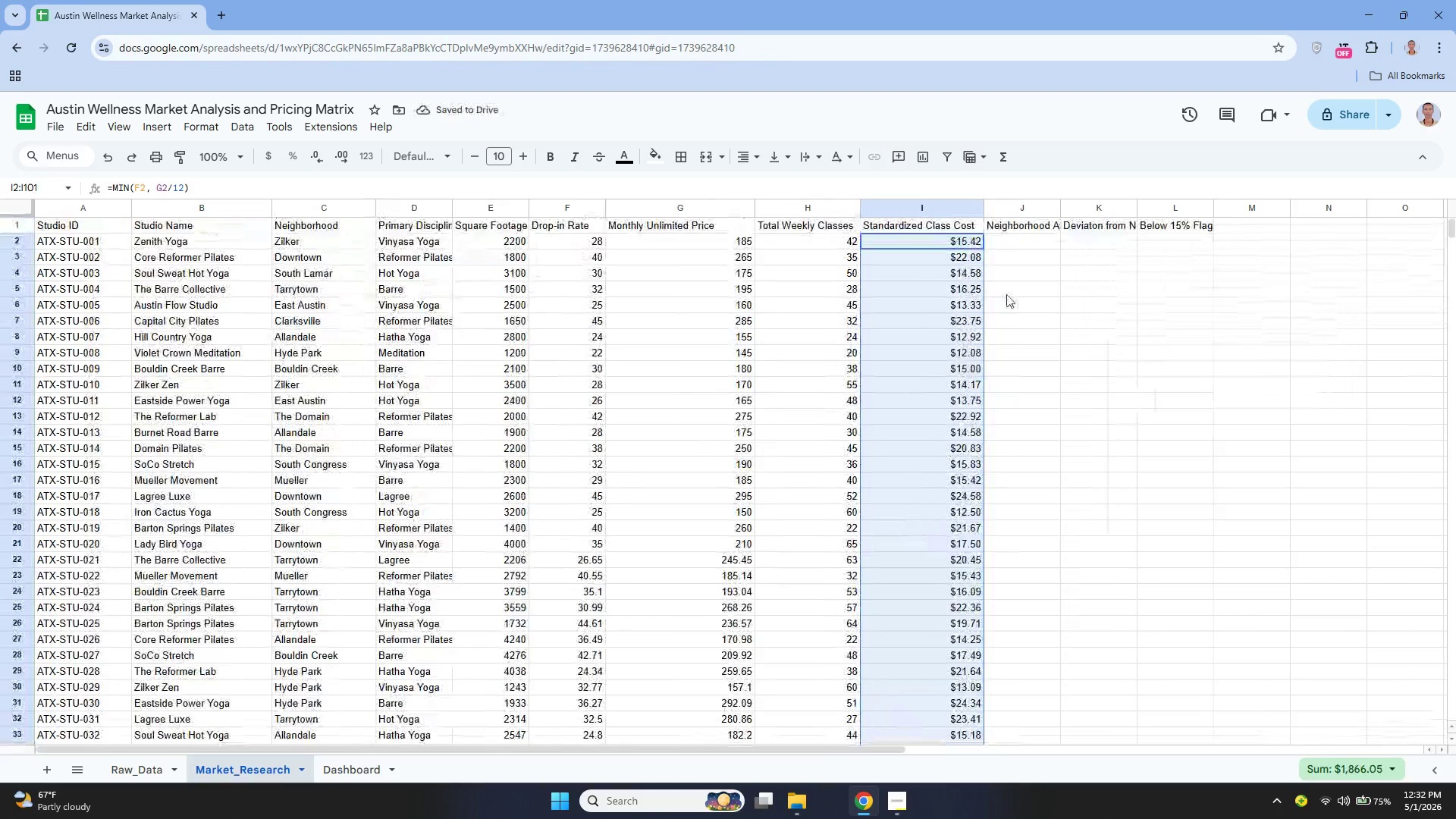 
left_click([1023, 249])
 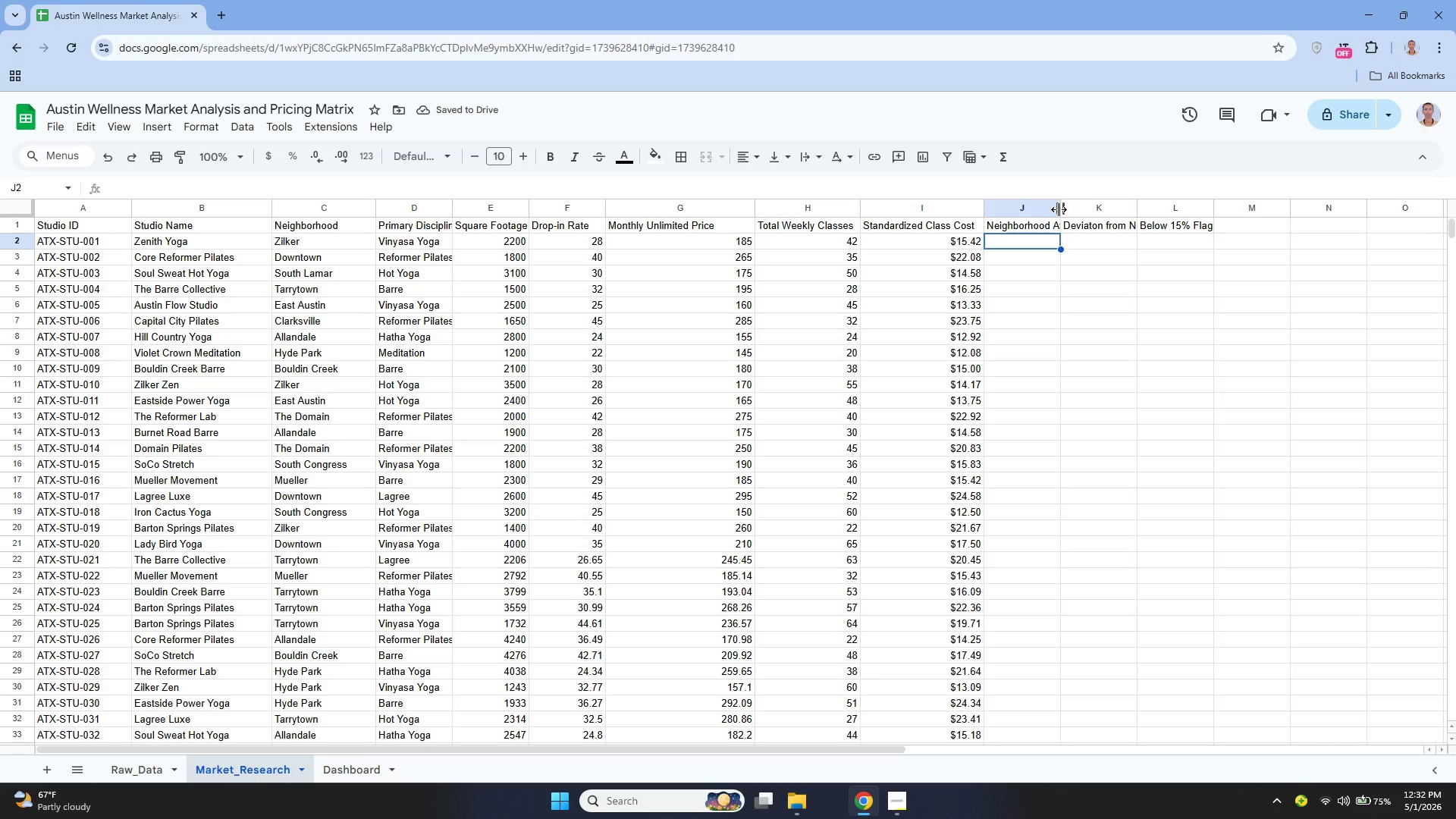 
left_click_drag(start_coordinate=[1059, 209], to_coordinate=[1078, 216])
 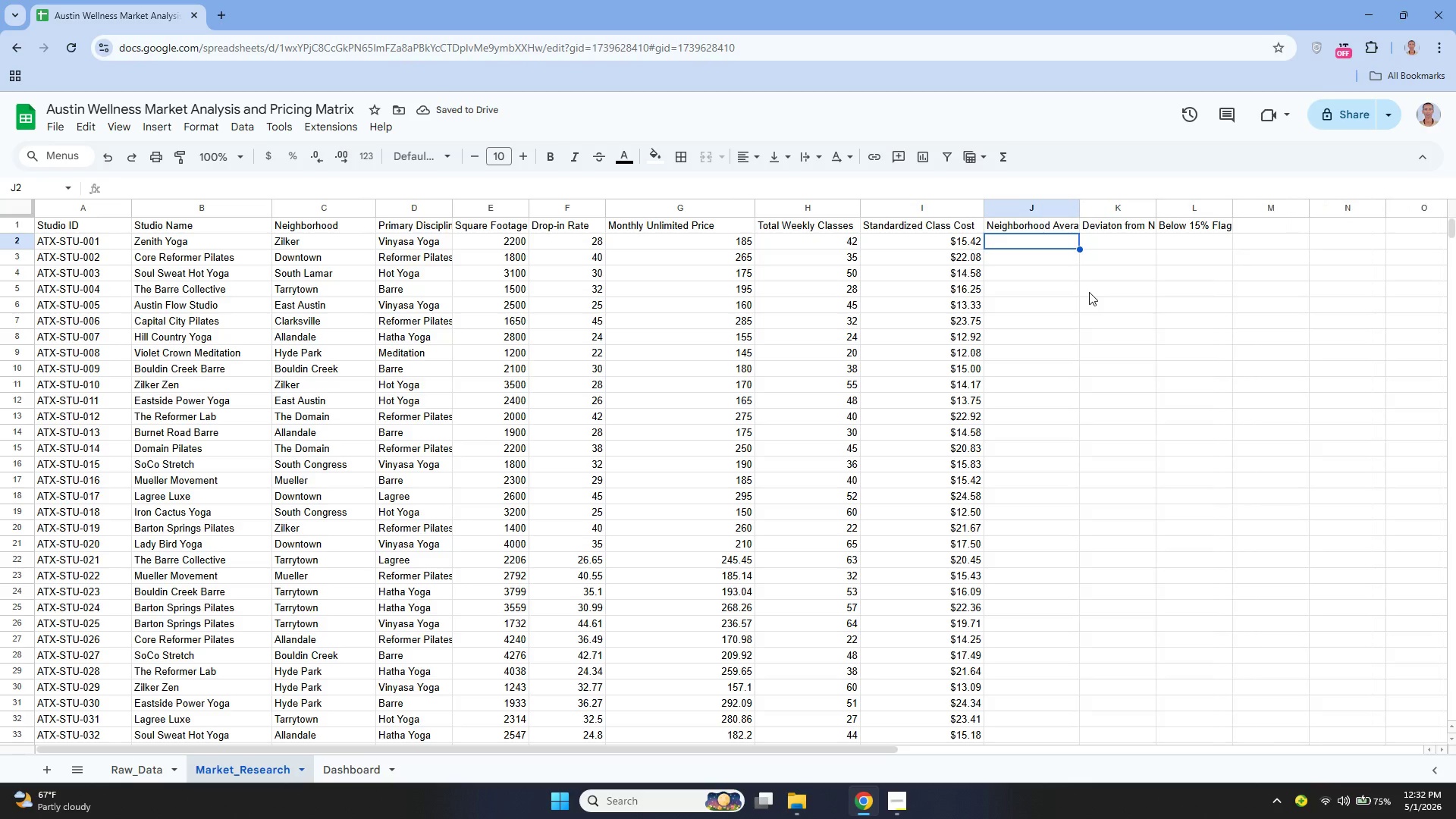 
wait(5.78)
 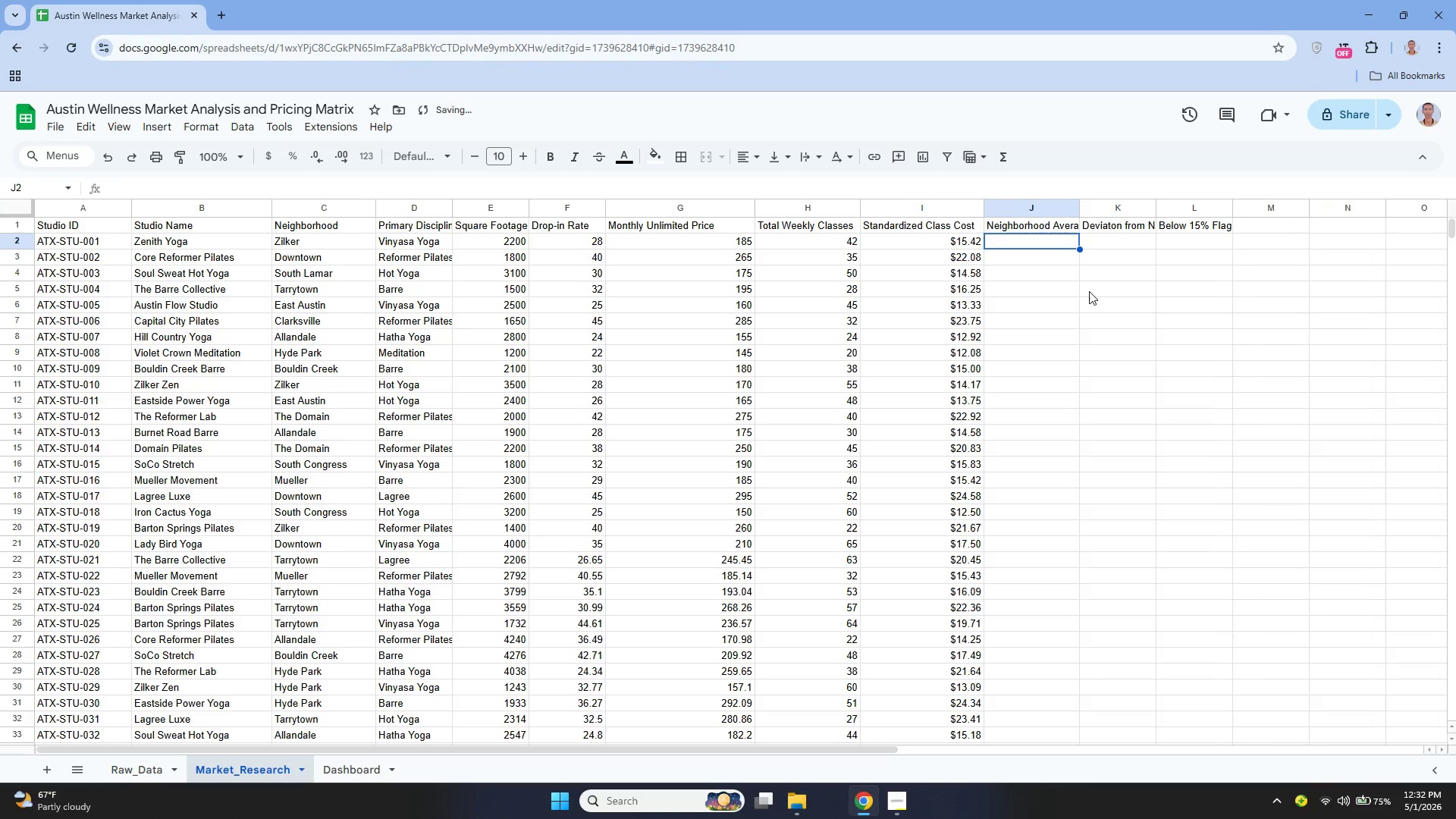 
type(=AVERAG)
 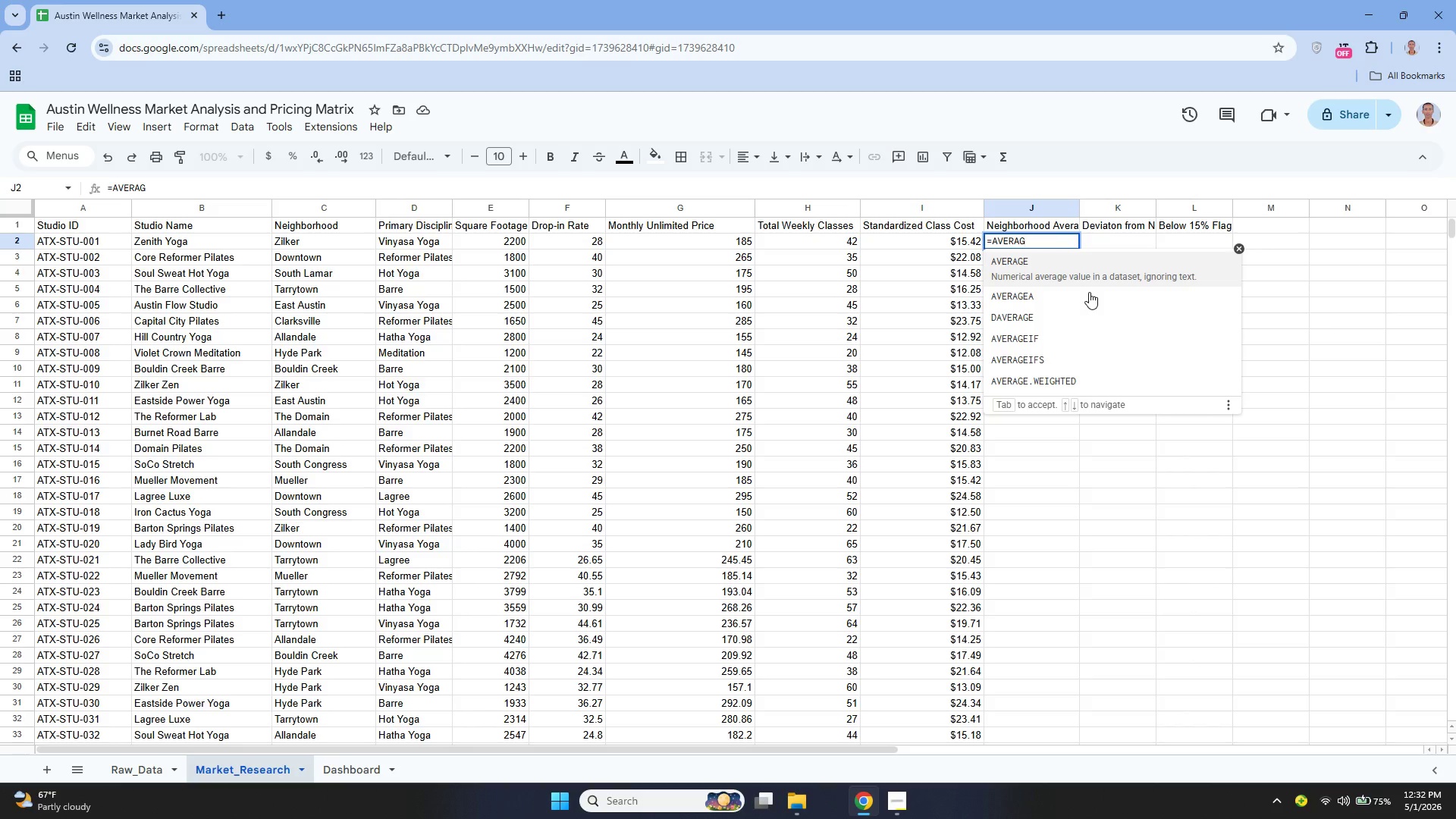 
key(ArrowDown)
 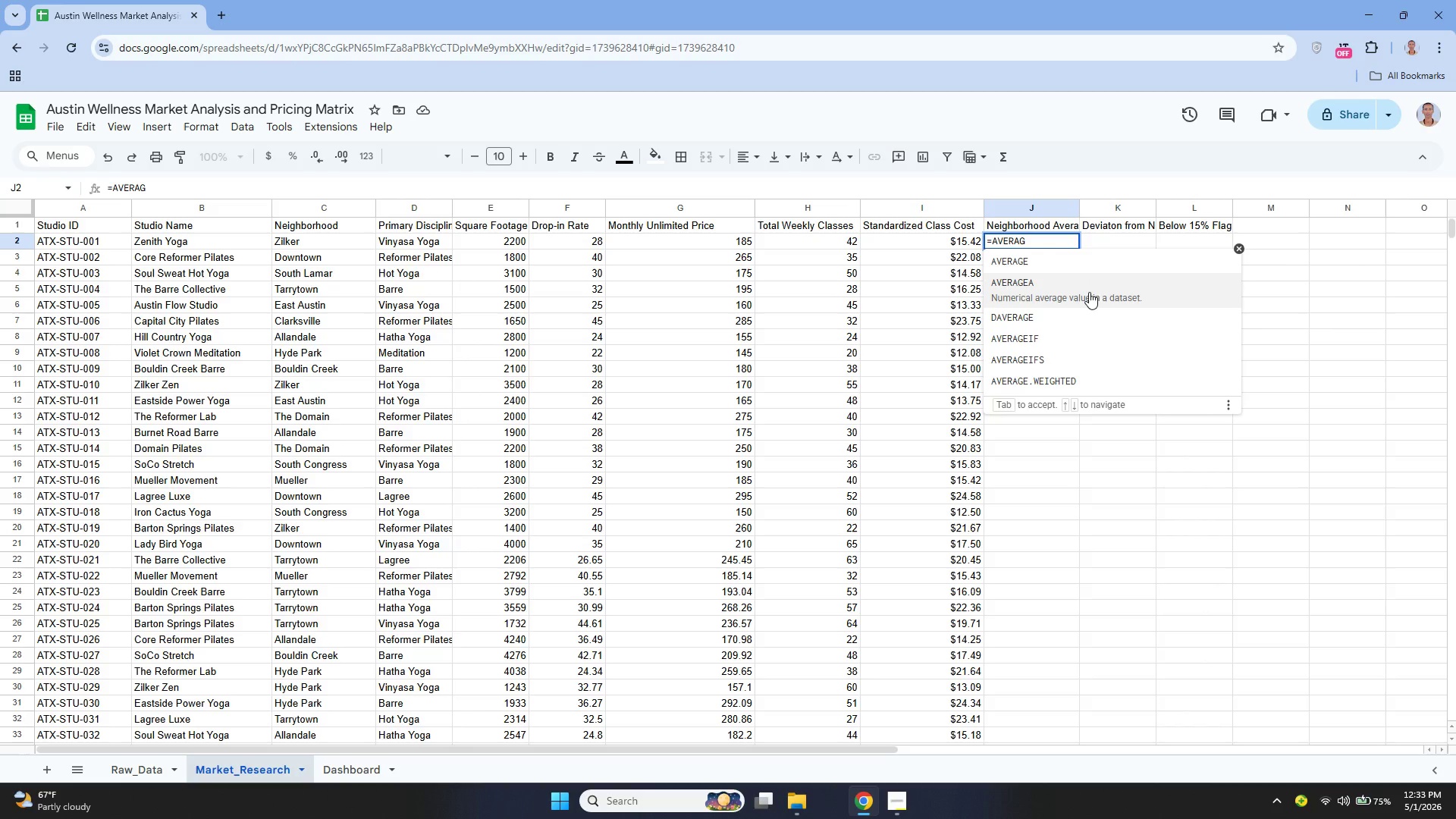 
key(ArrowDown)
 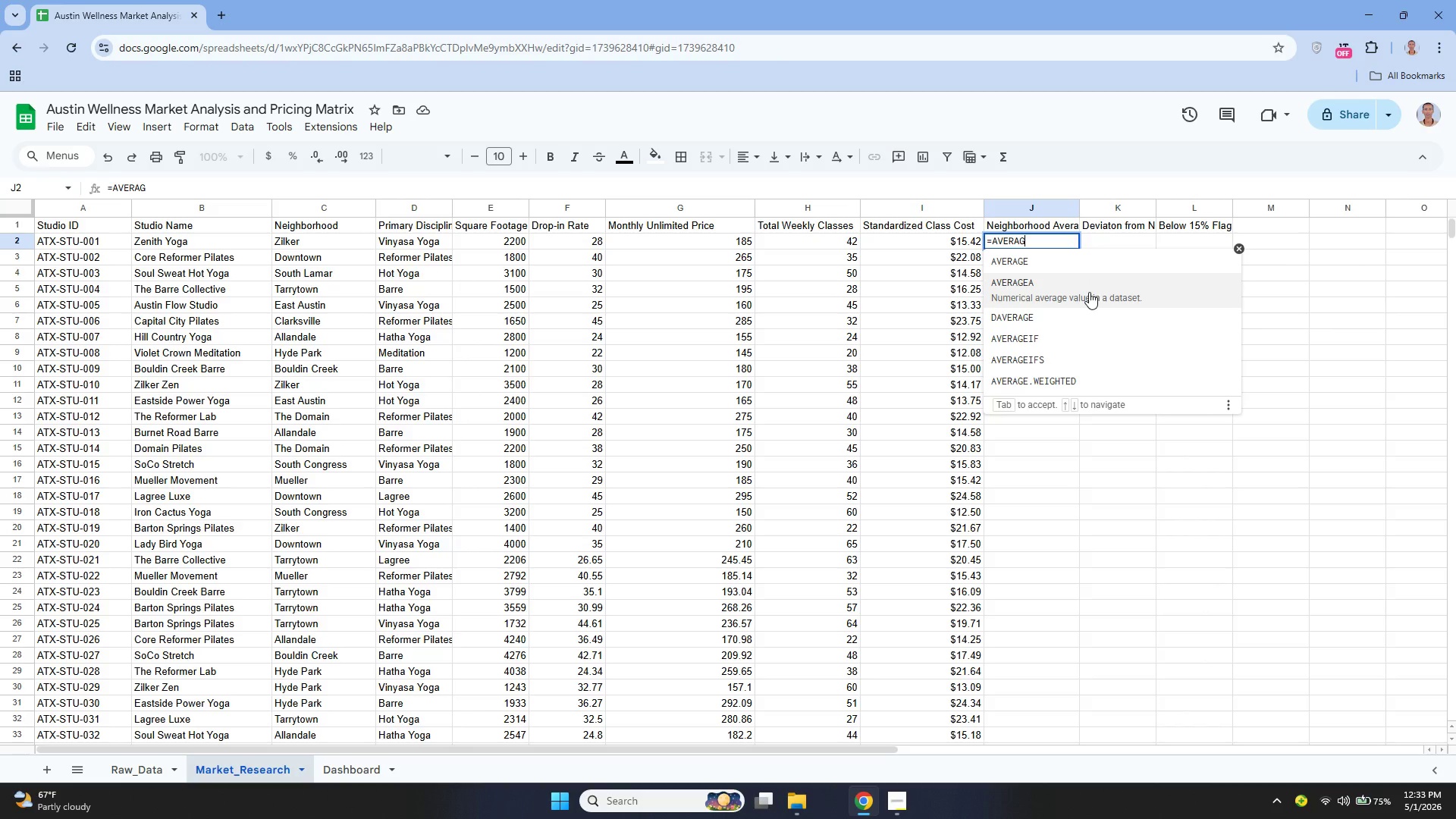 
key(ArrowDown)
 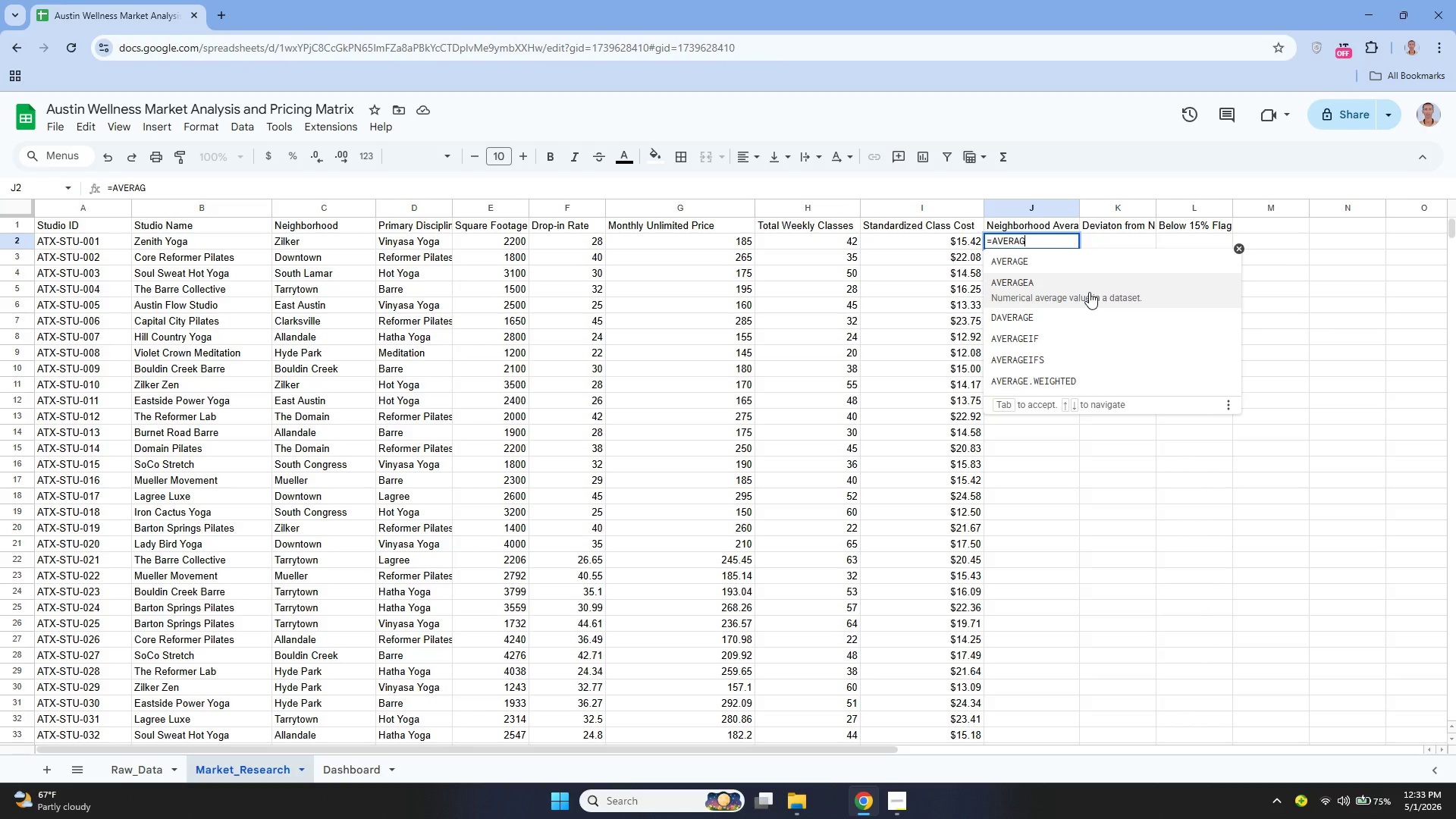 
key(ArrowDown)
 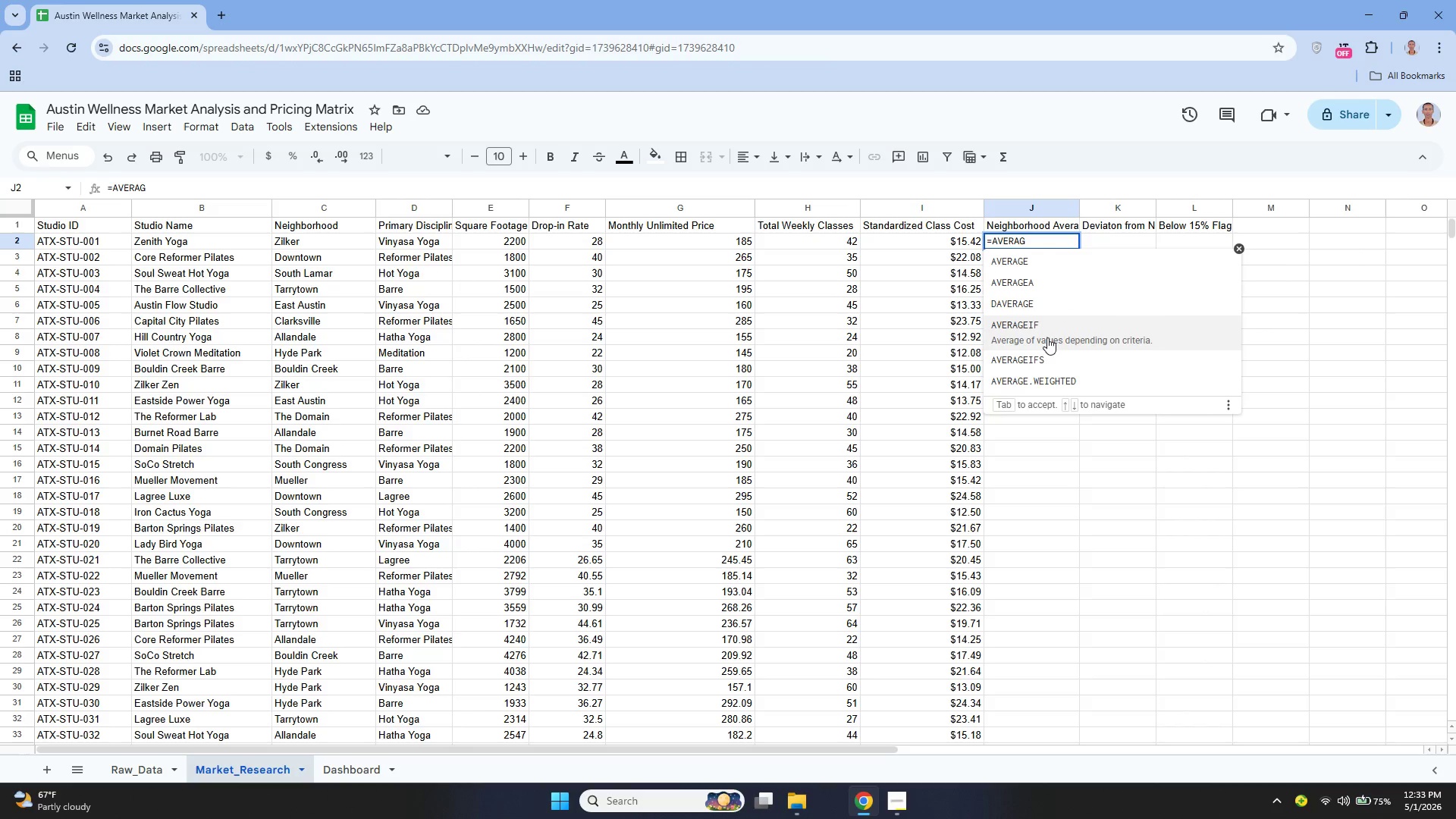 
left_click([1047, 337])
 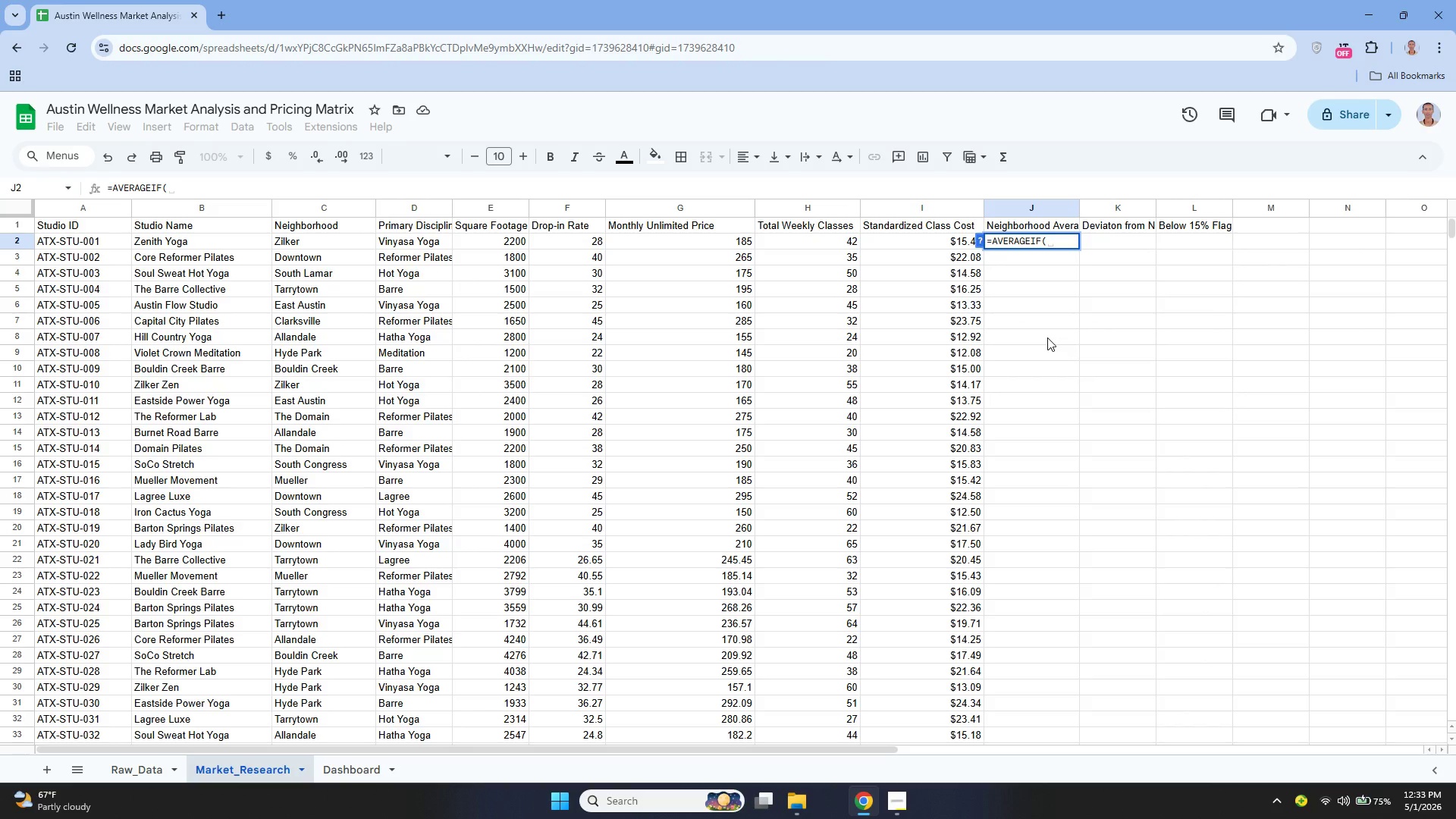 
key(Shift+4)
 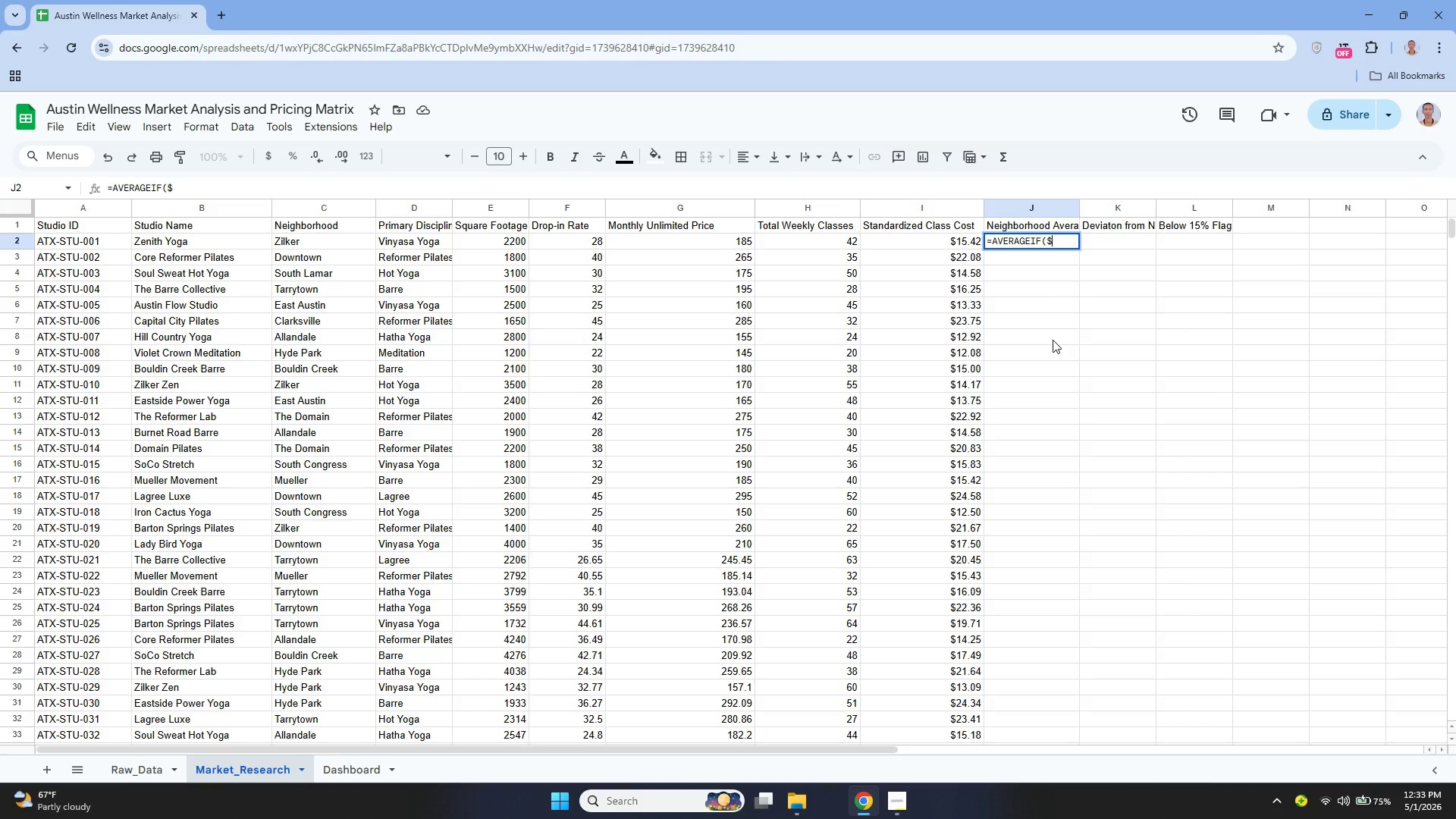 
type(C%2)
 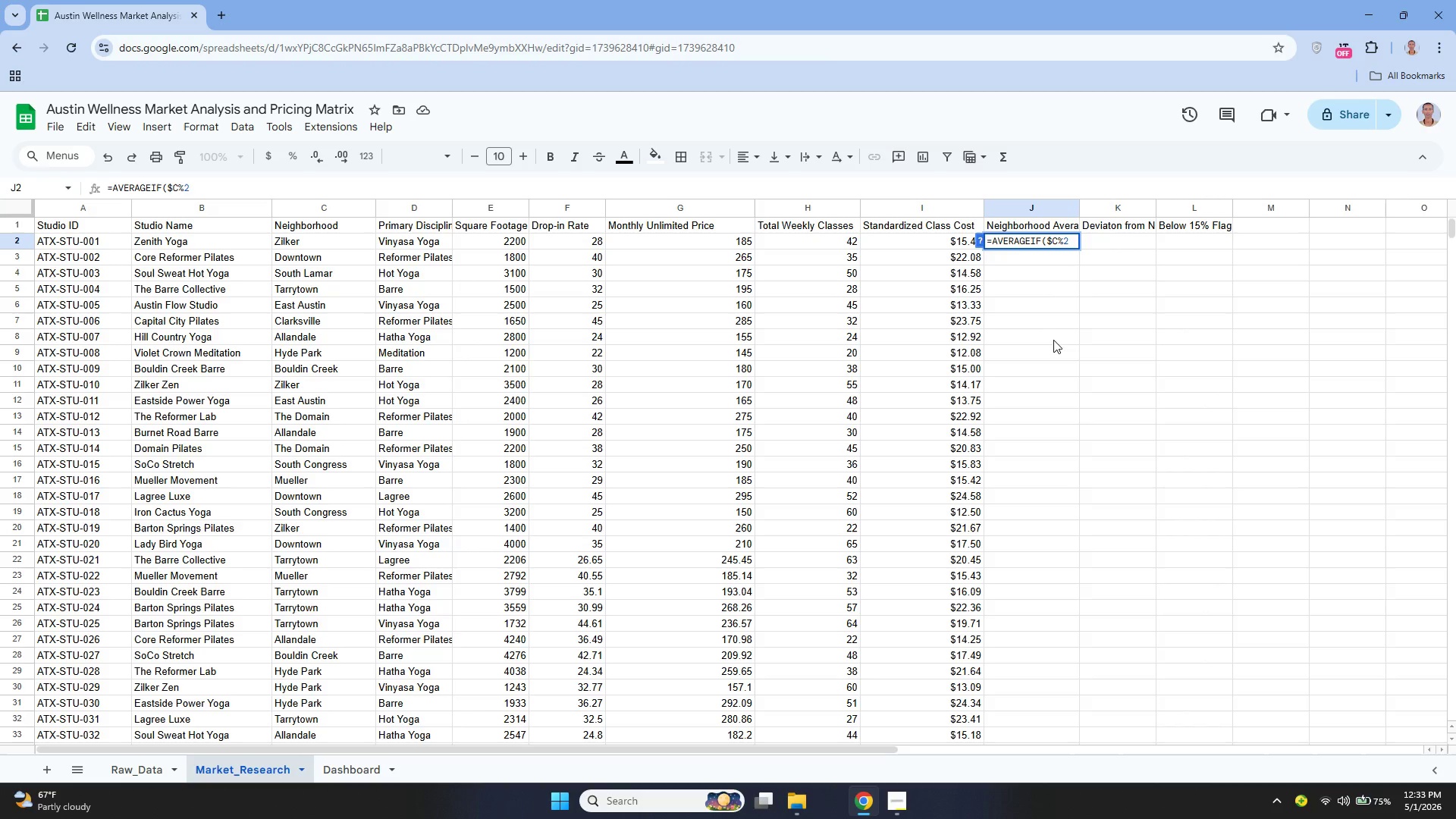 
key(ArrowLeft)
 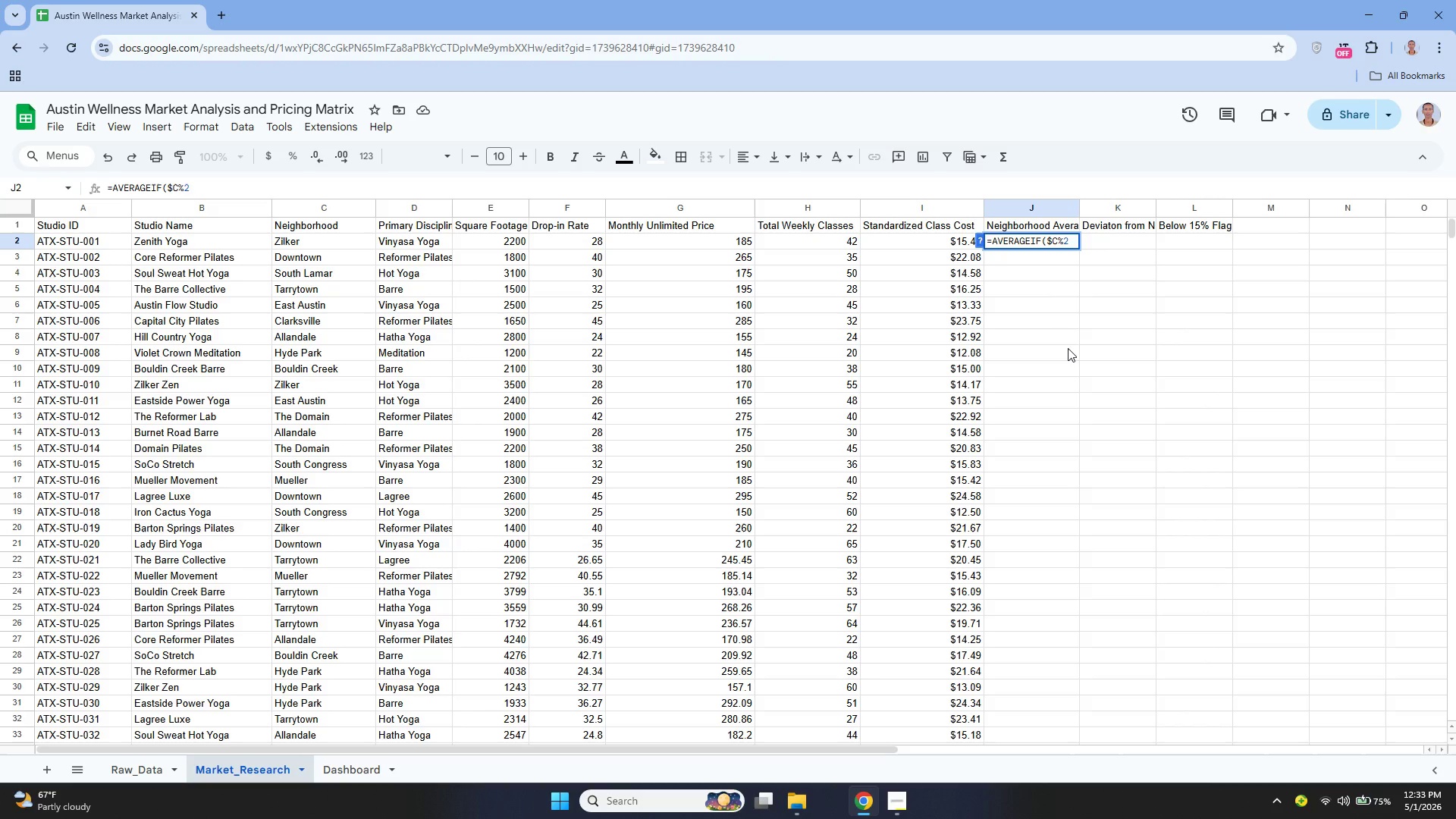 
key(Backspace)
 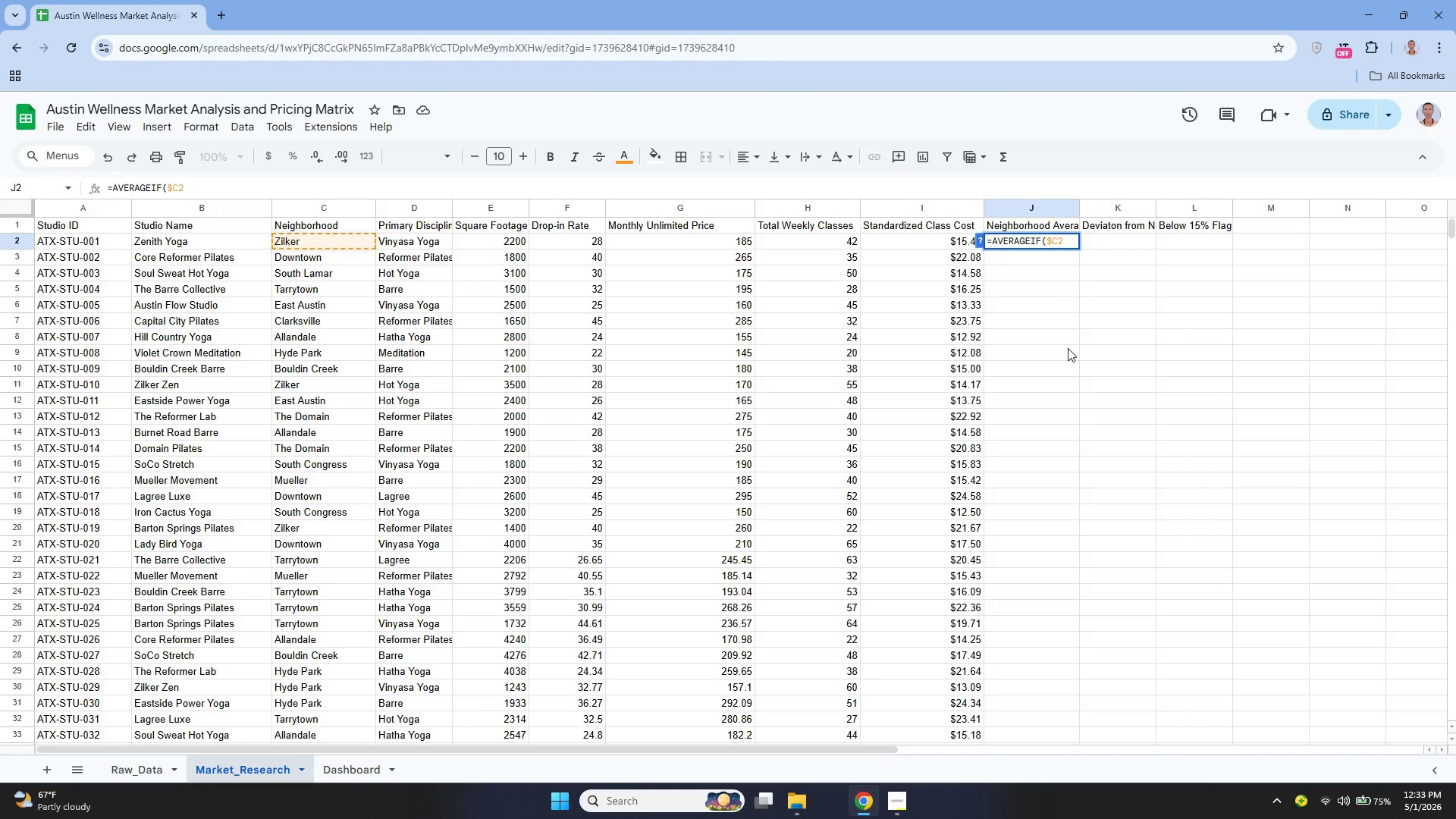 
key(CapsLock)
 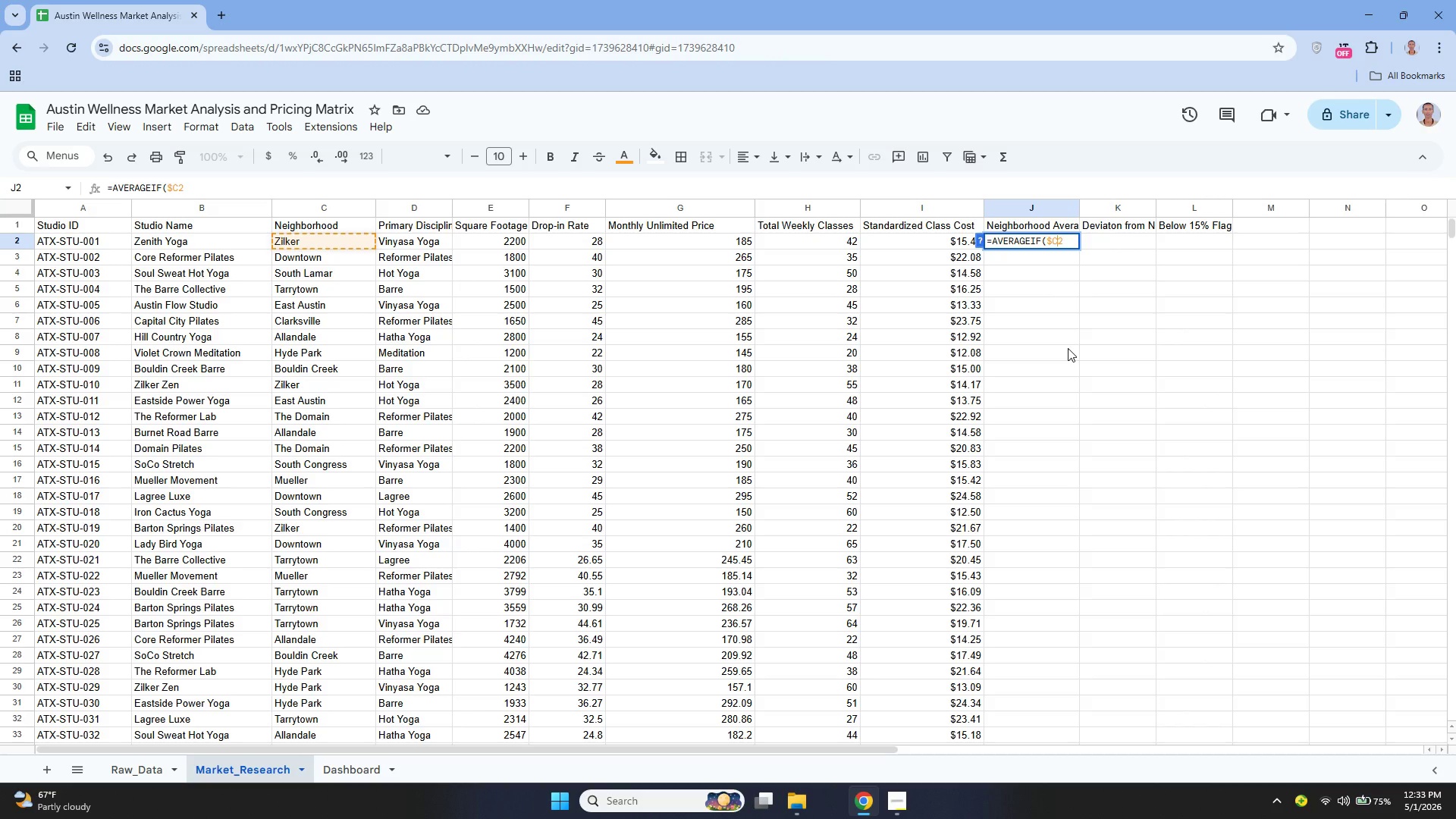 
key(Shift+4)
 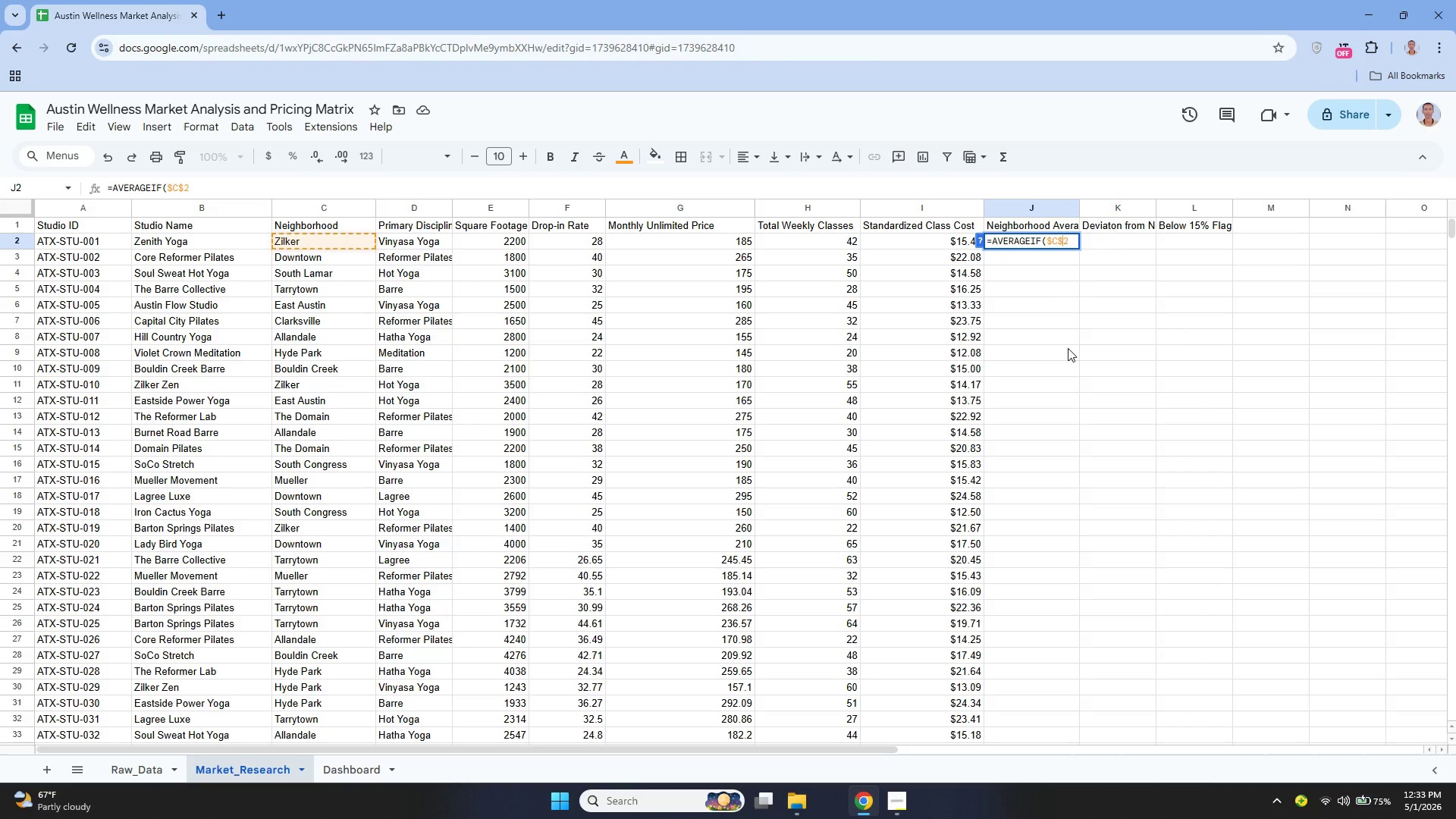 
key(ArrowRight)
 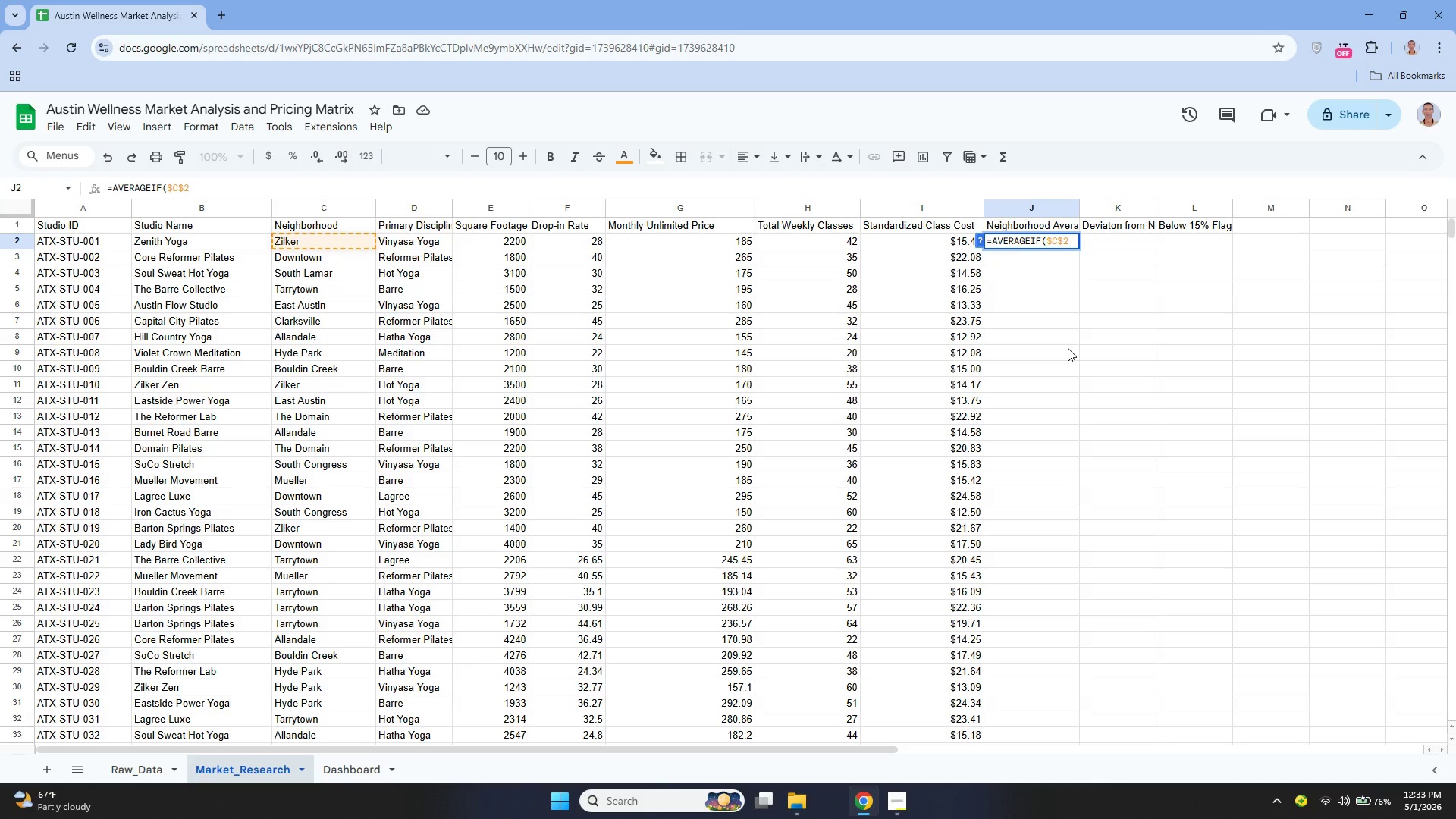 
type(:$c$101)
 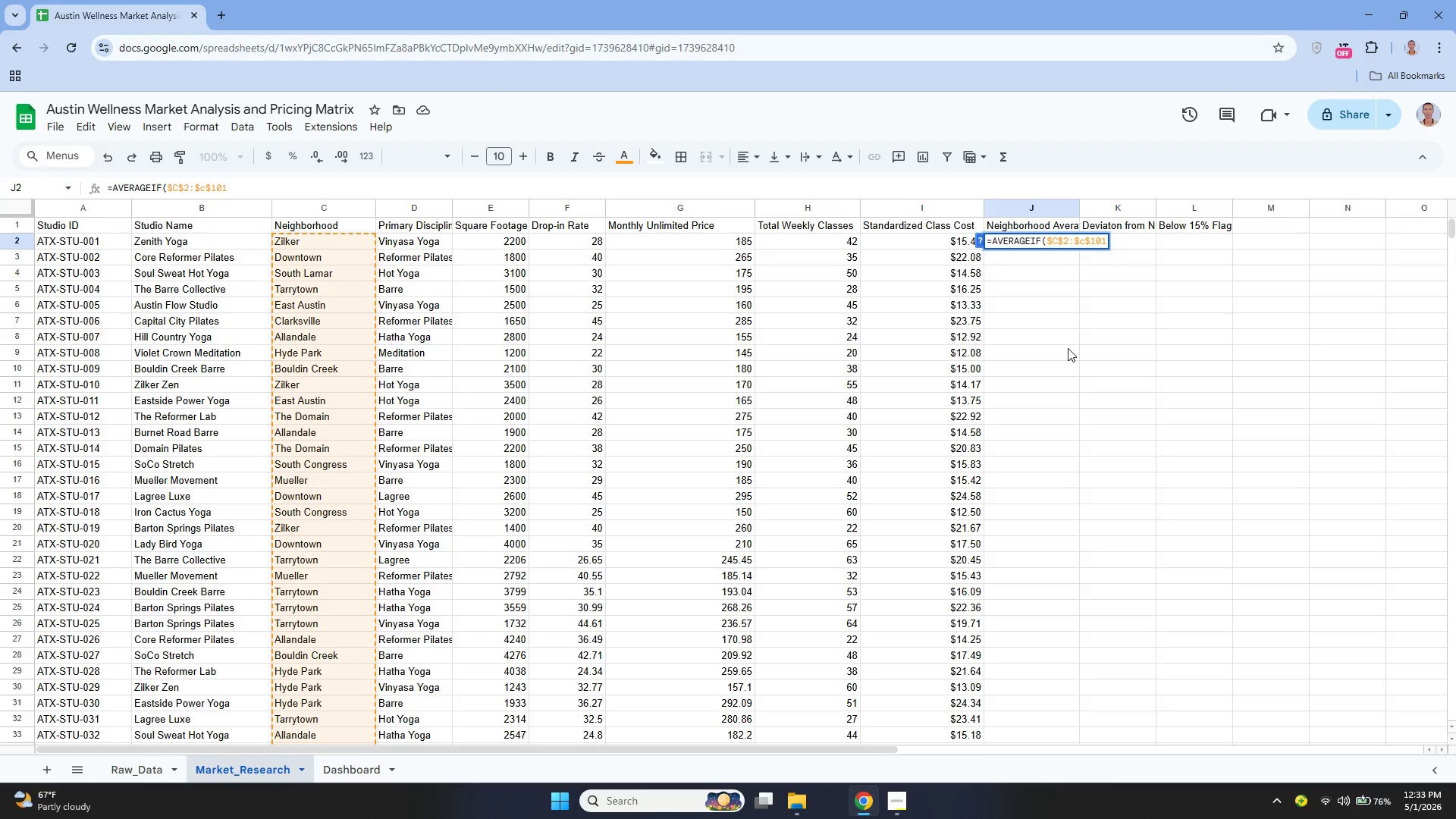 
key(ArrowLeft)
 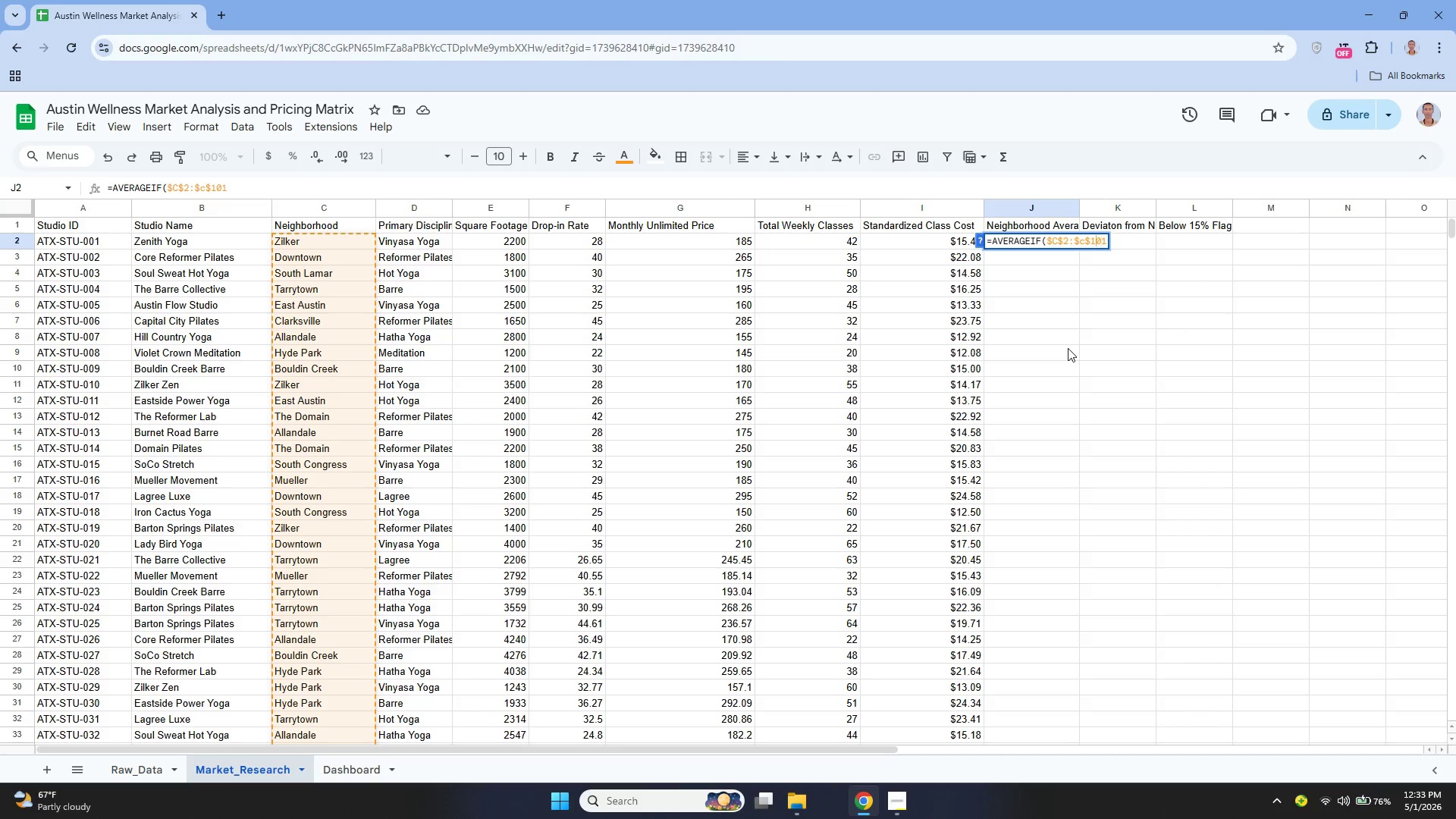 
key(ArrowLeft)
 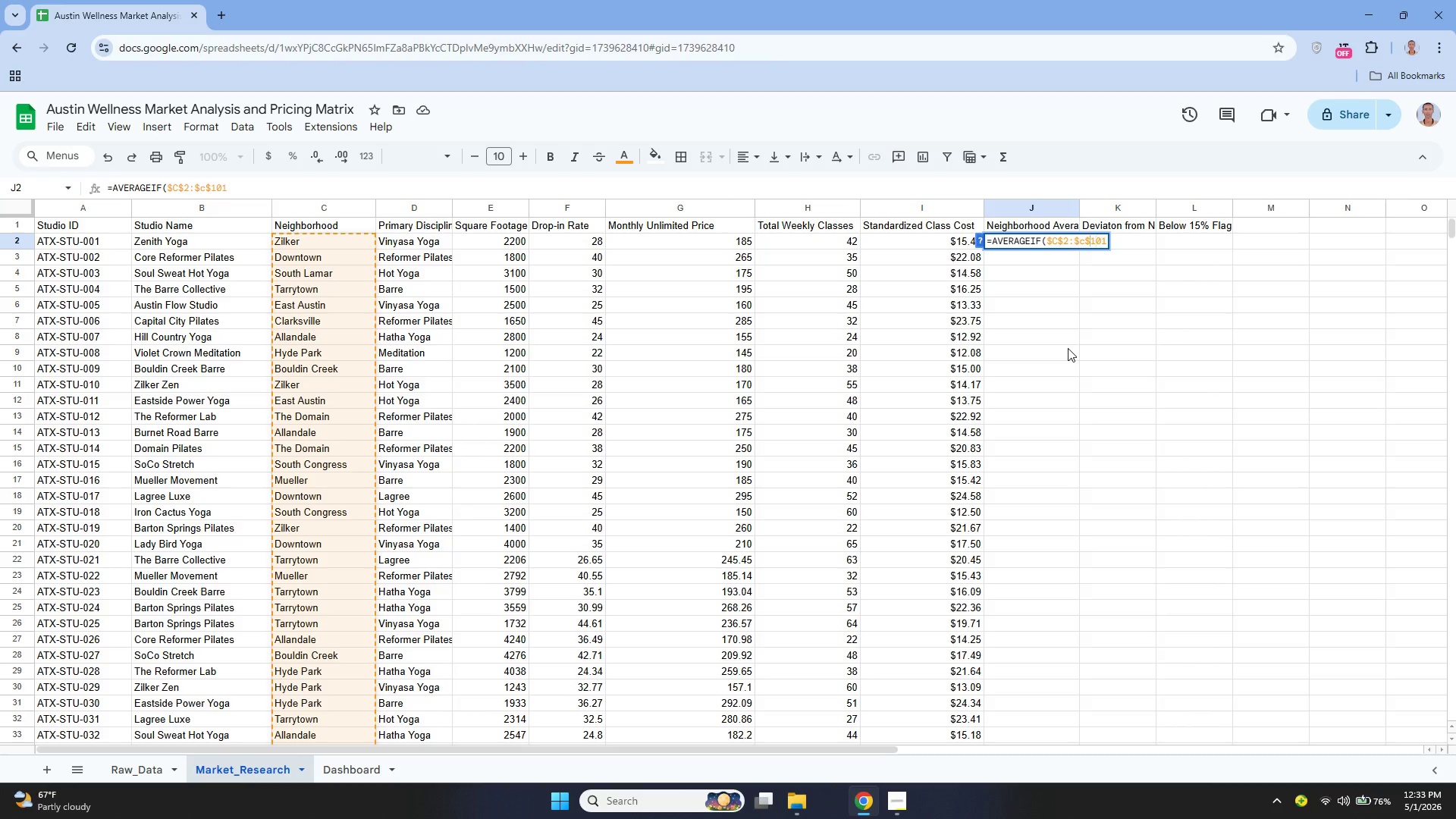 
key(ArrowLeft)
 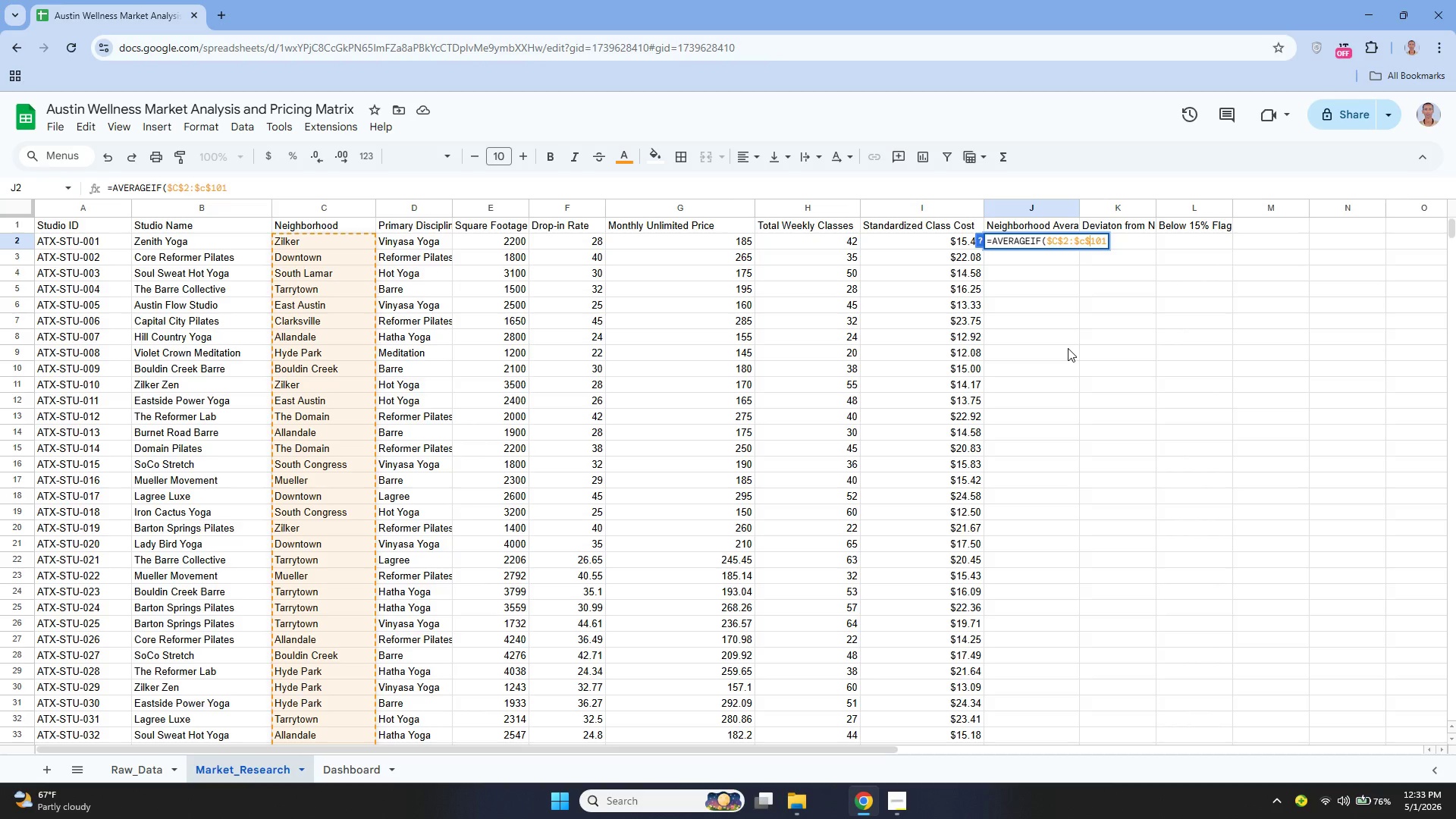 
key(ArrowLeft)
 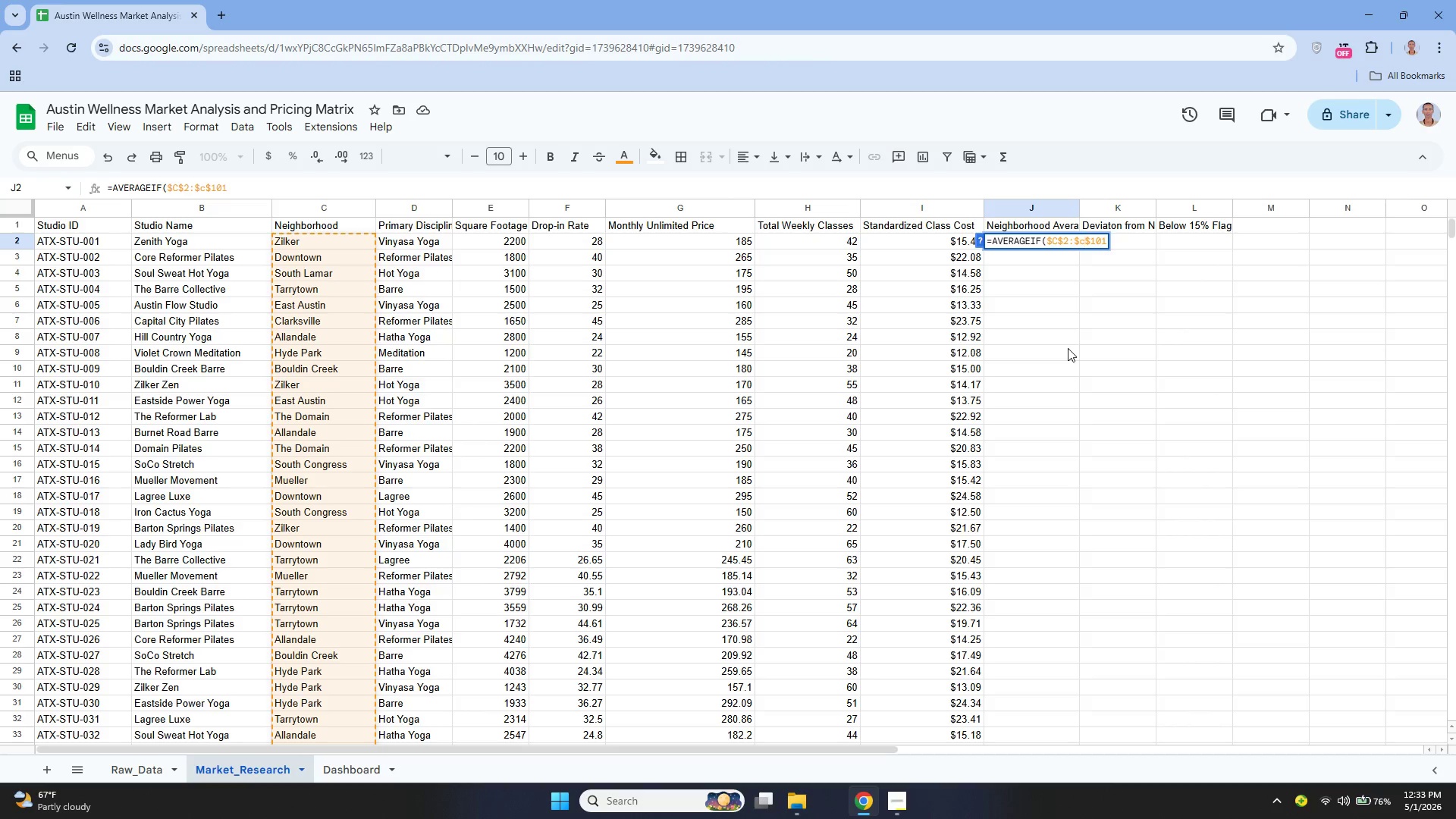 
key(Backspace)
 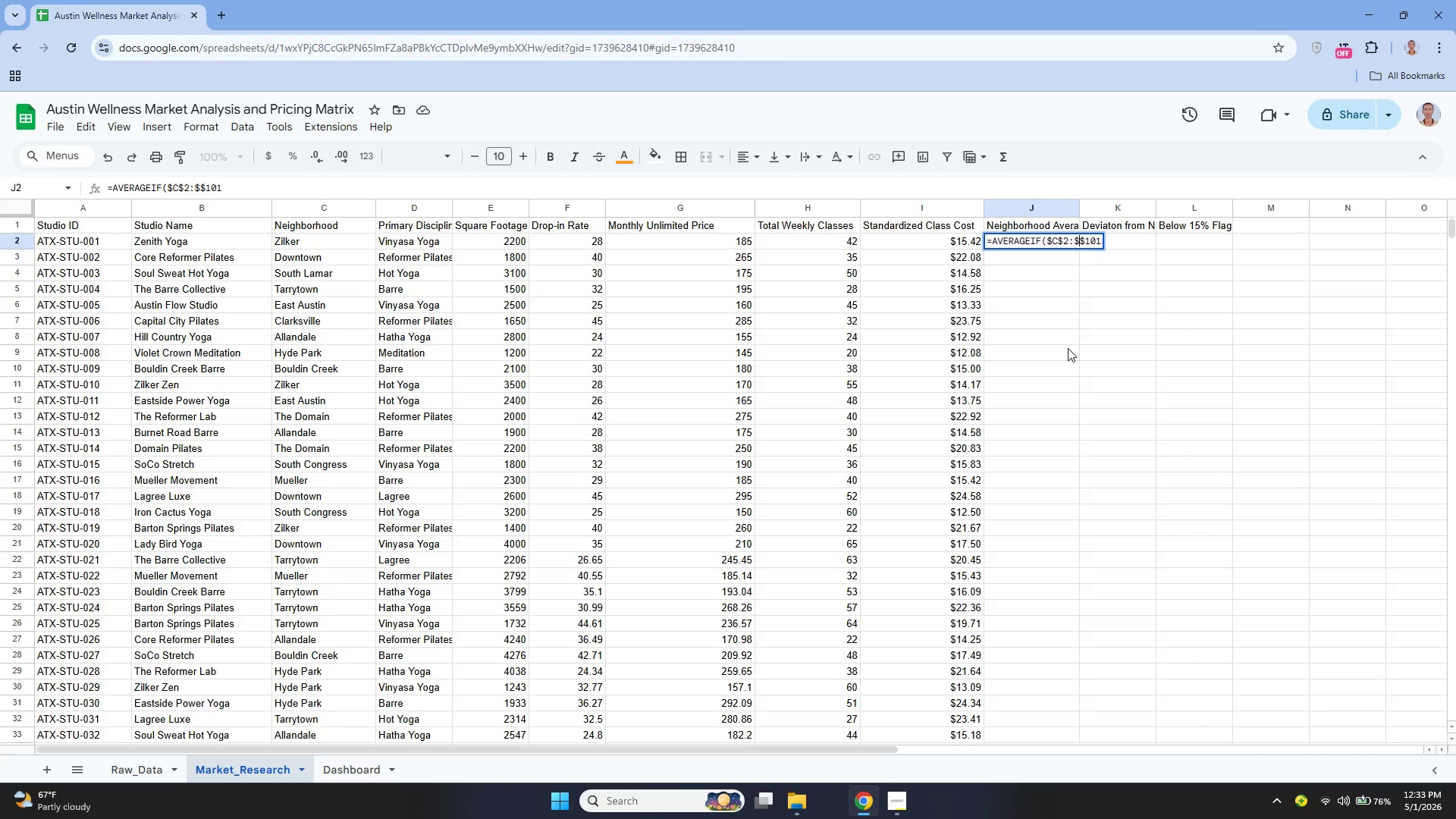 
key(C)
 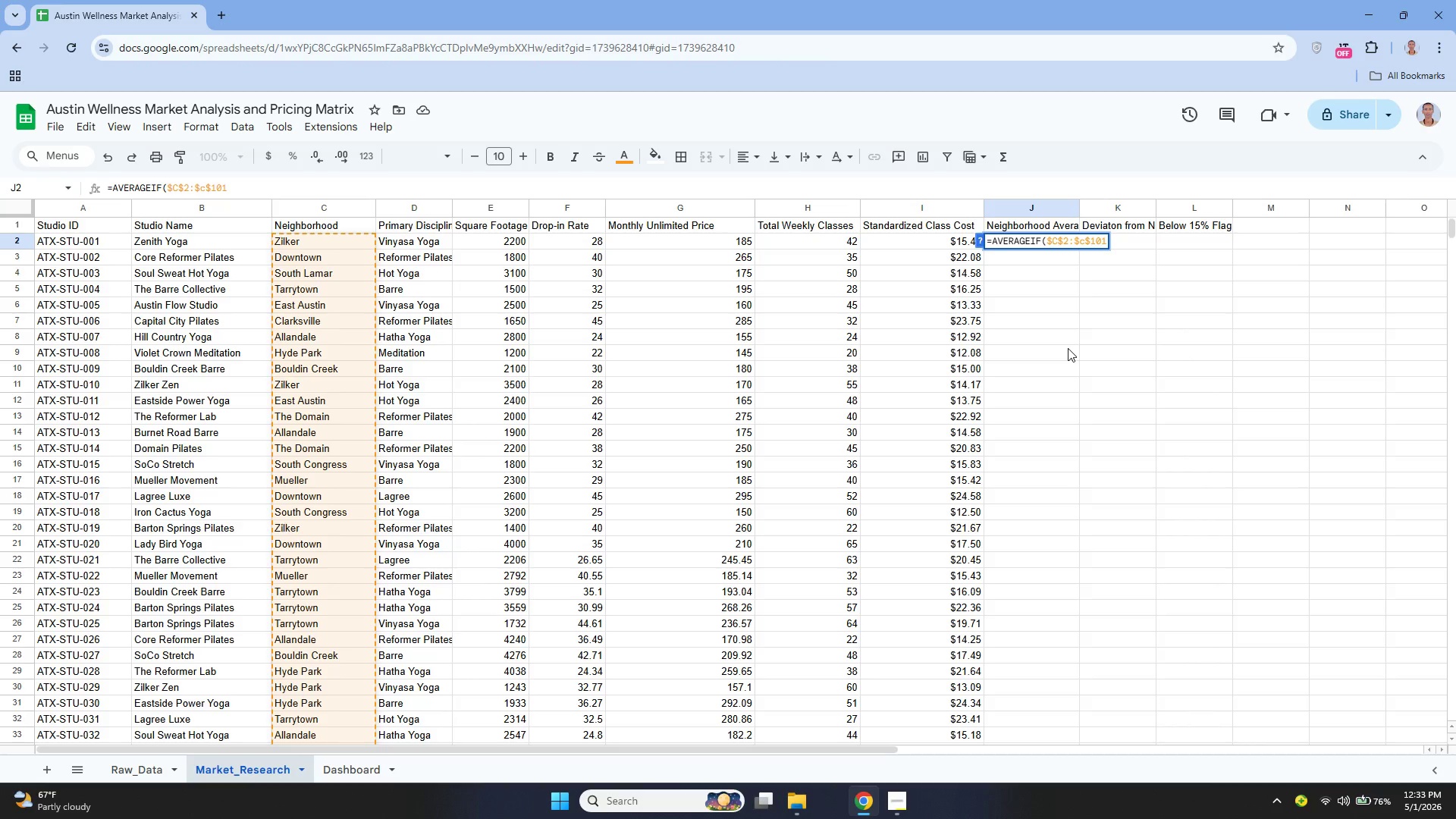 
key(Backspace)
 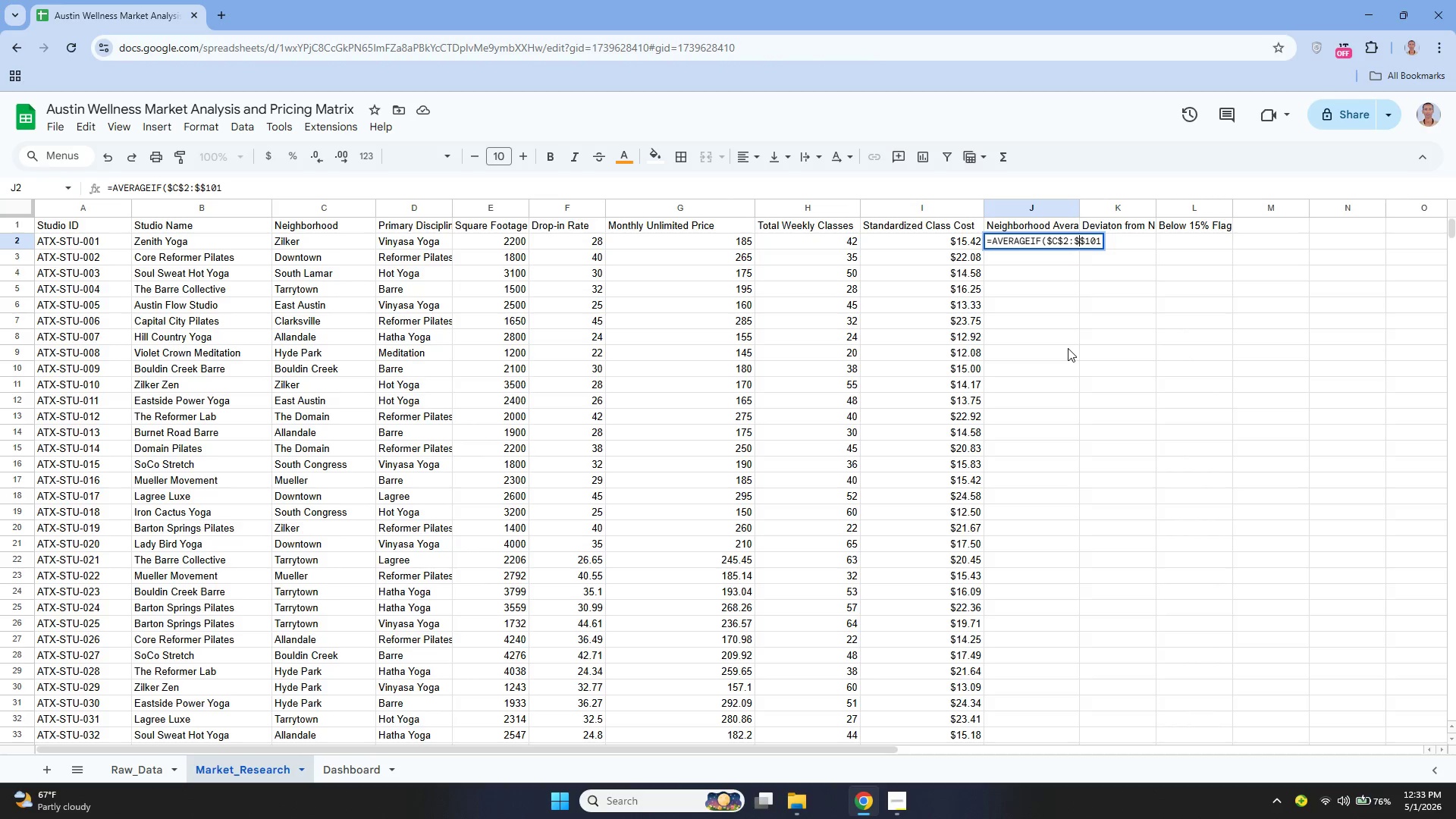 
key(CapsLock)
 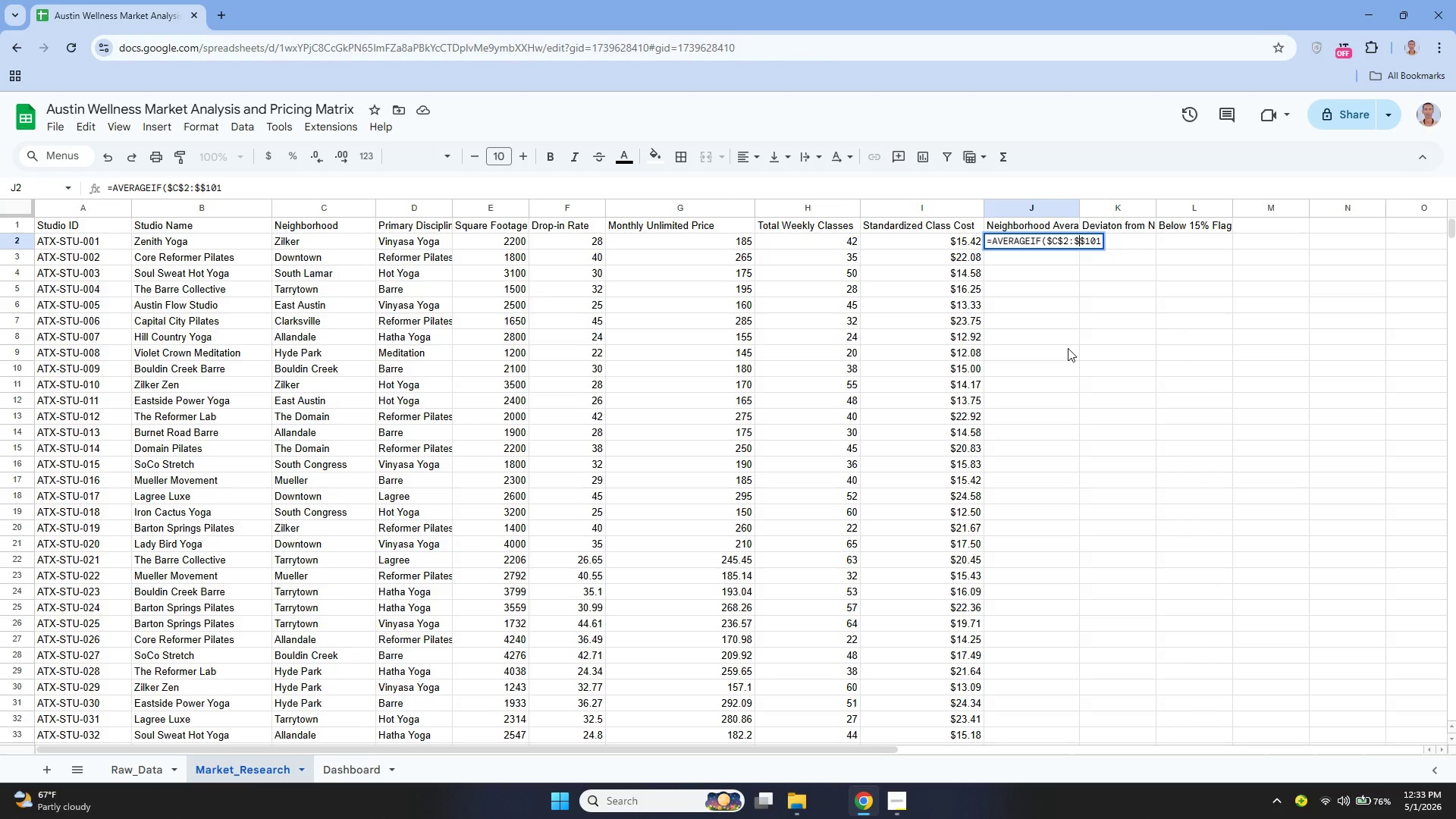 
key(C)
 